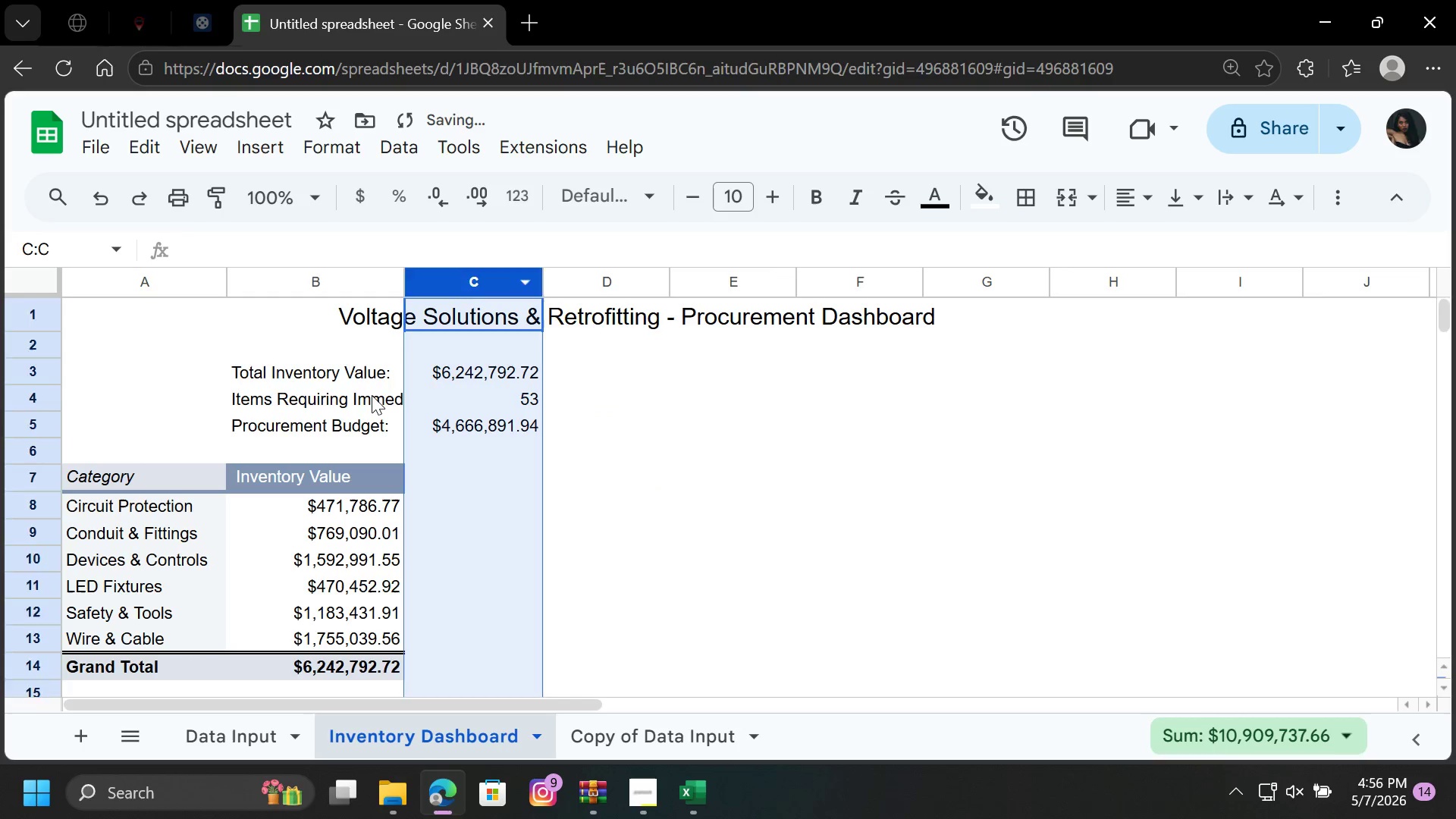 
double_click([372, 395])
 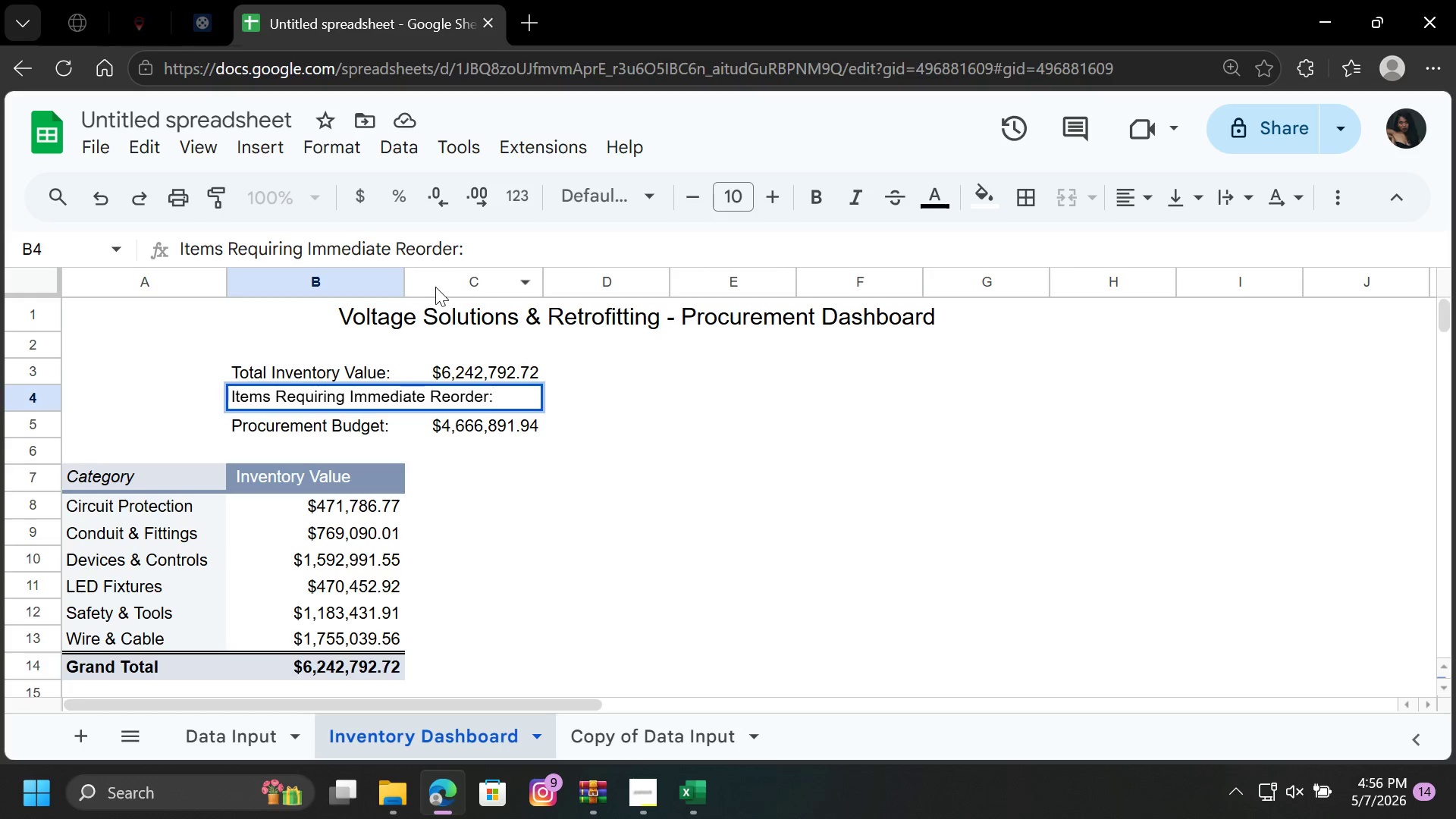 
left_click([404, 281])
 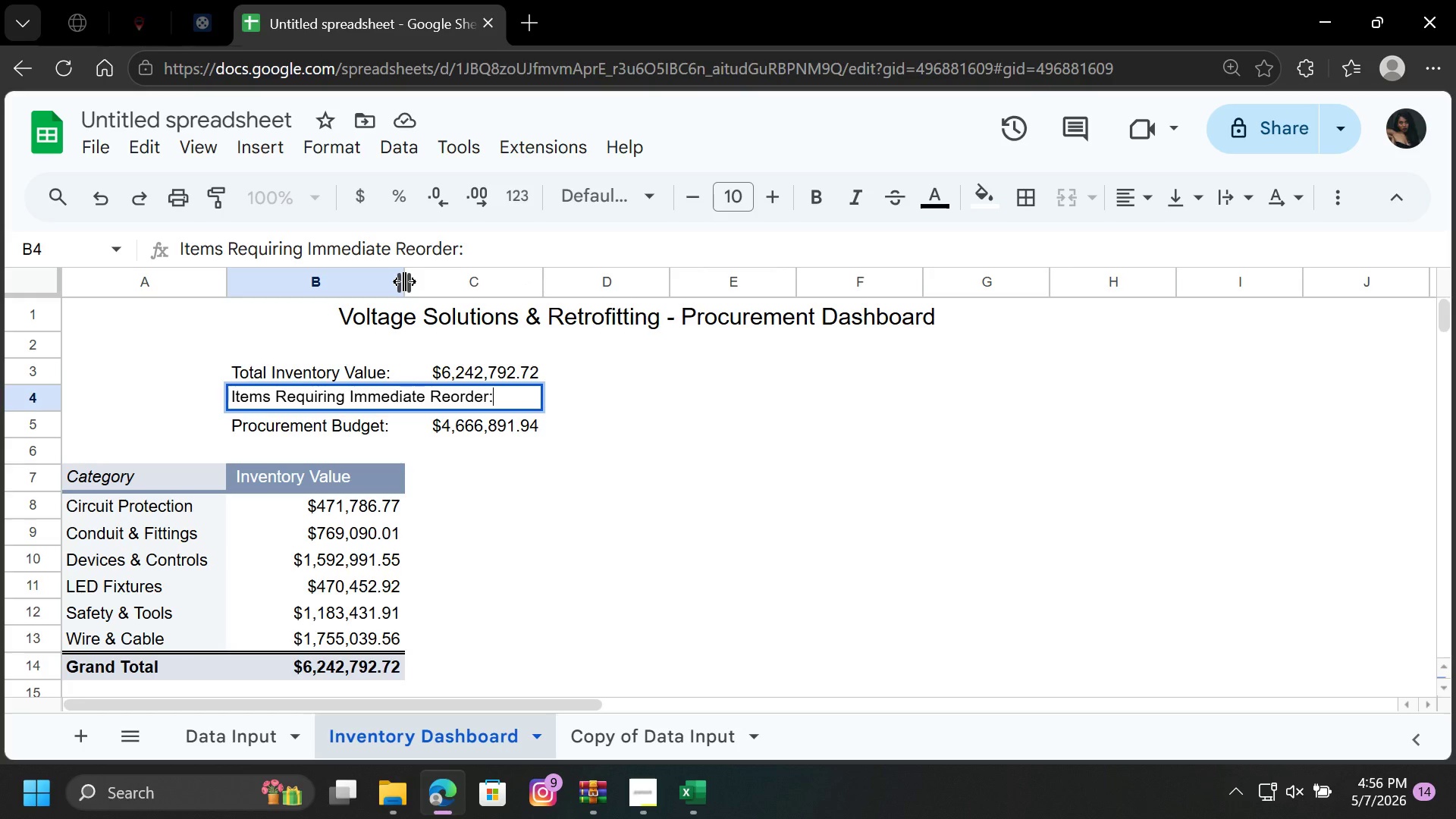 
left_click_drag(start_coordinate=[404, 281], to_coordinate=[495, 285])
 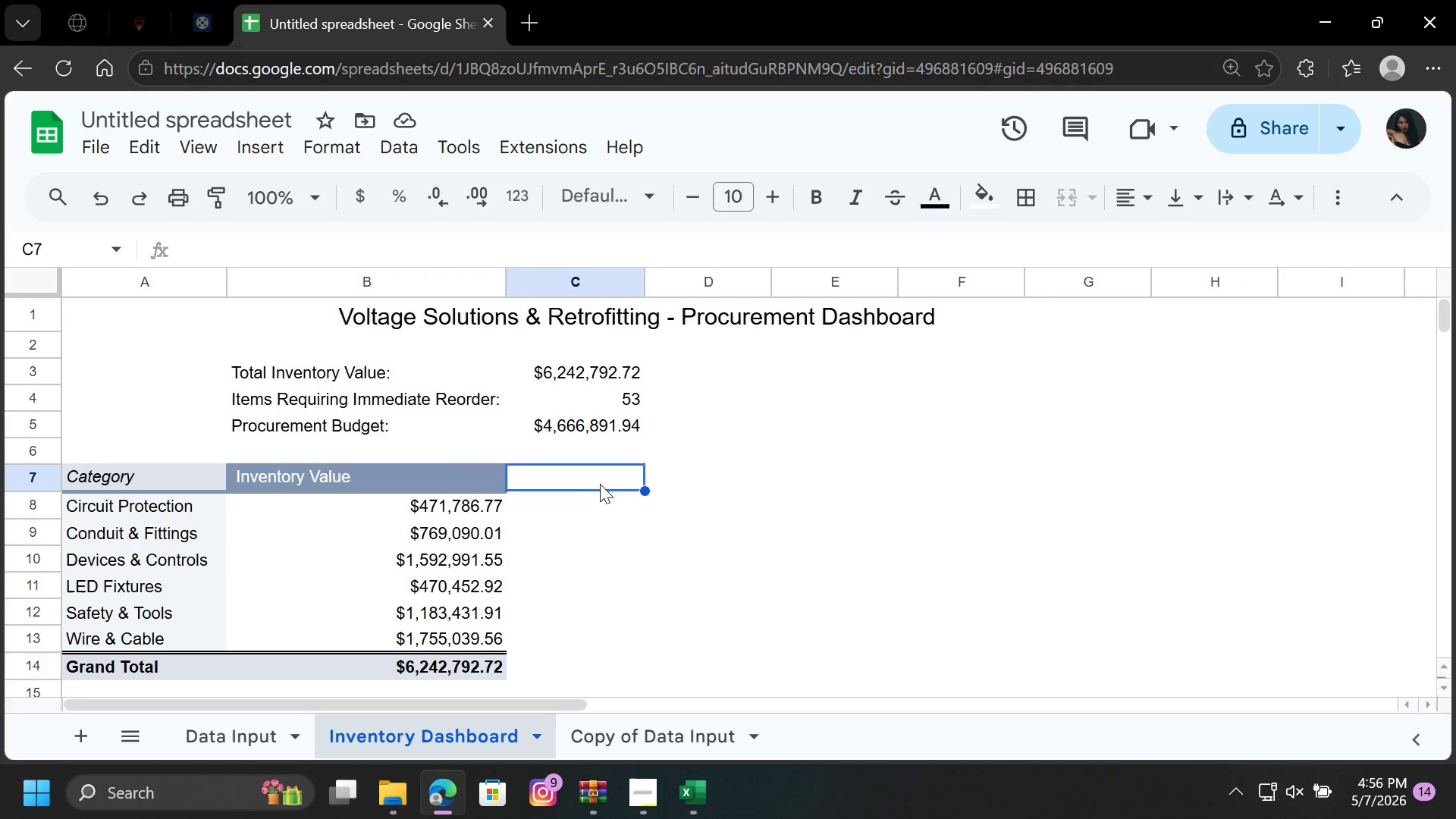 
wait(7.12)
 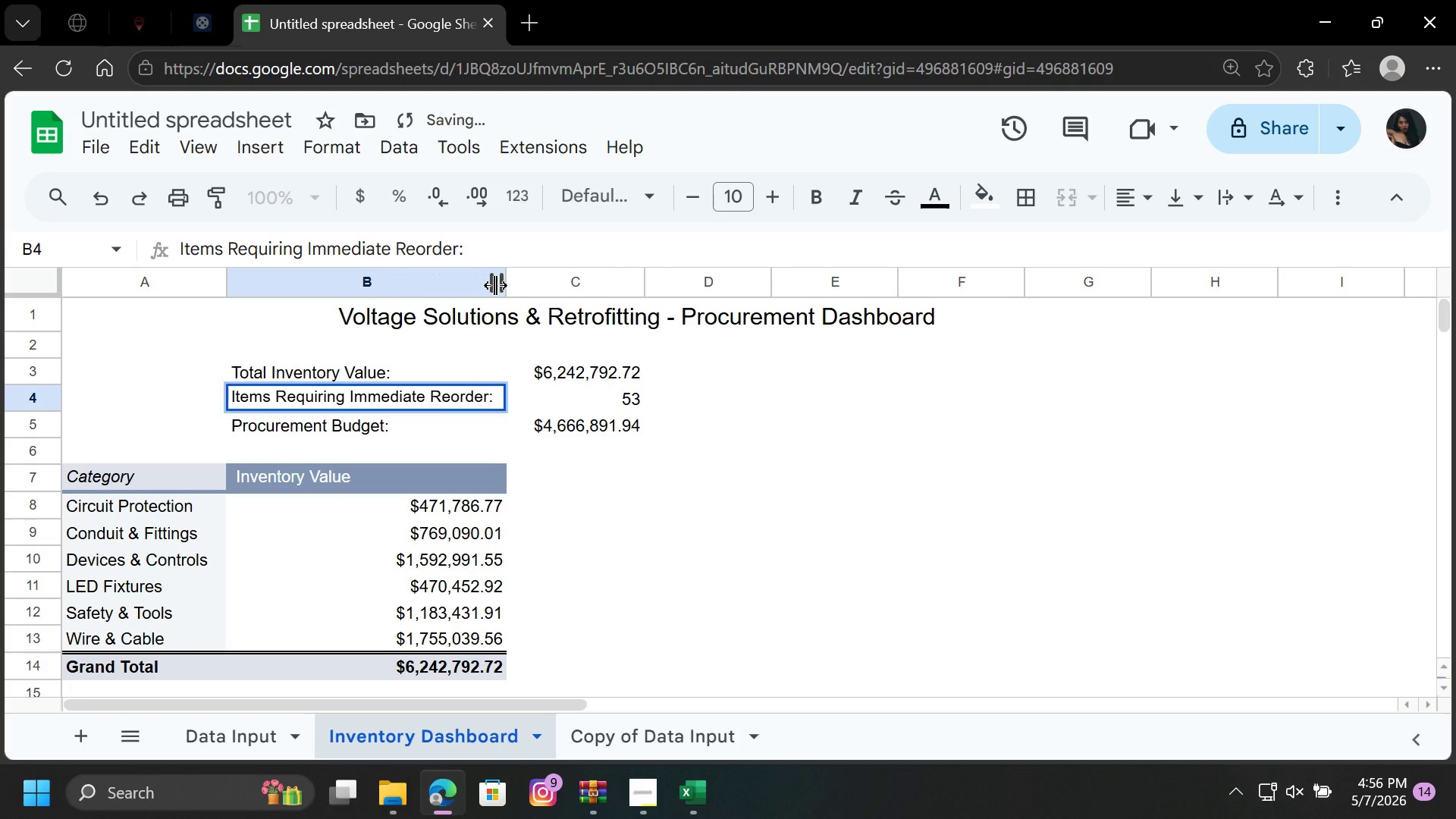 
left_click([590, 529])
 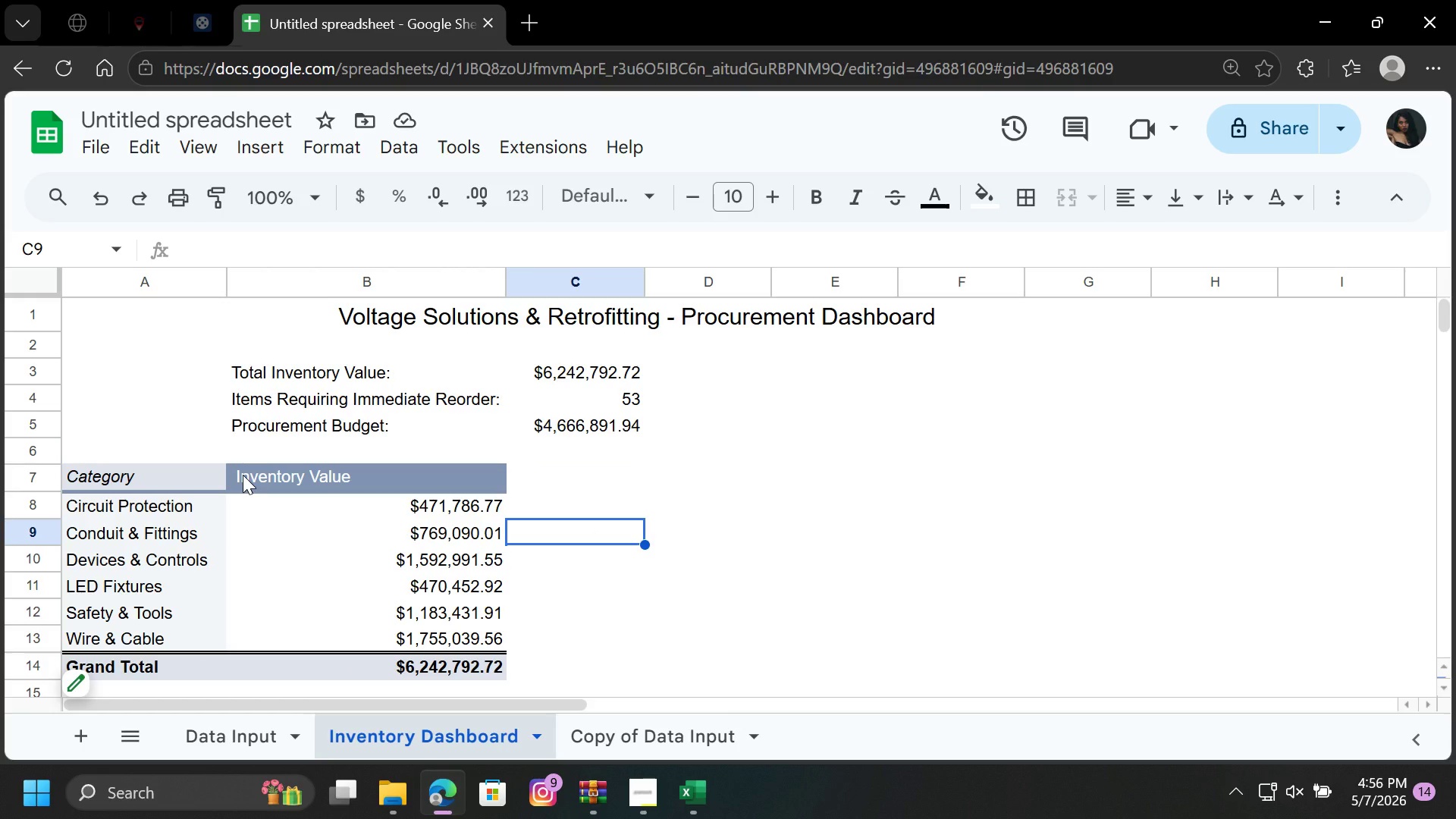 
wait(9.58)
 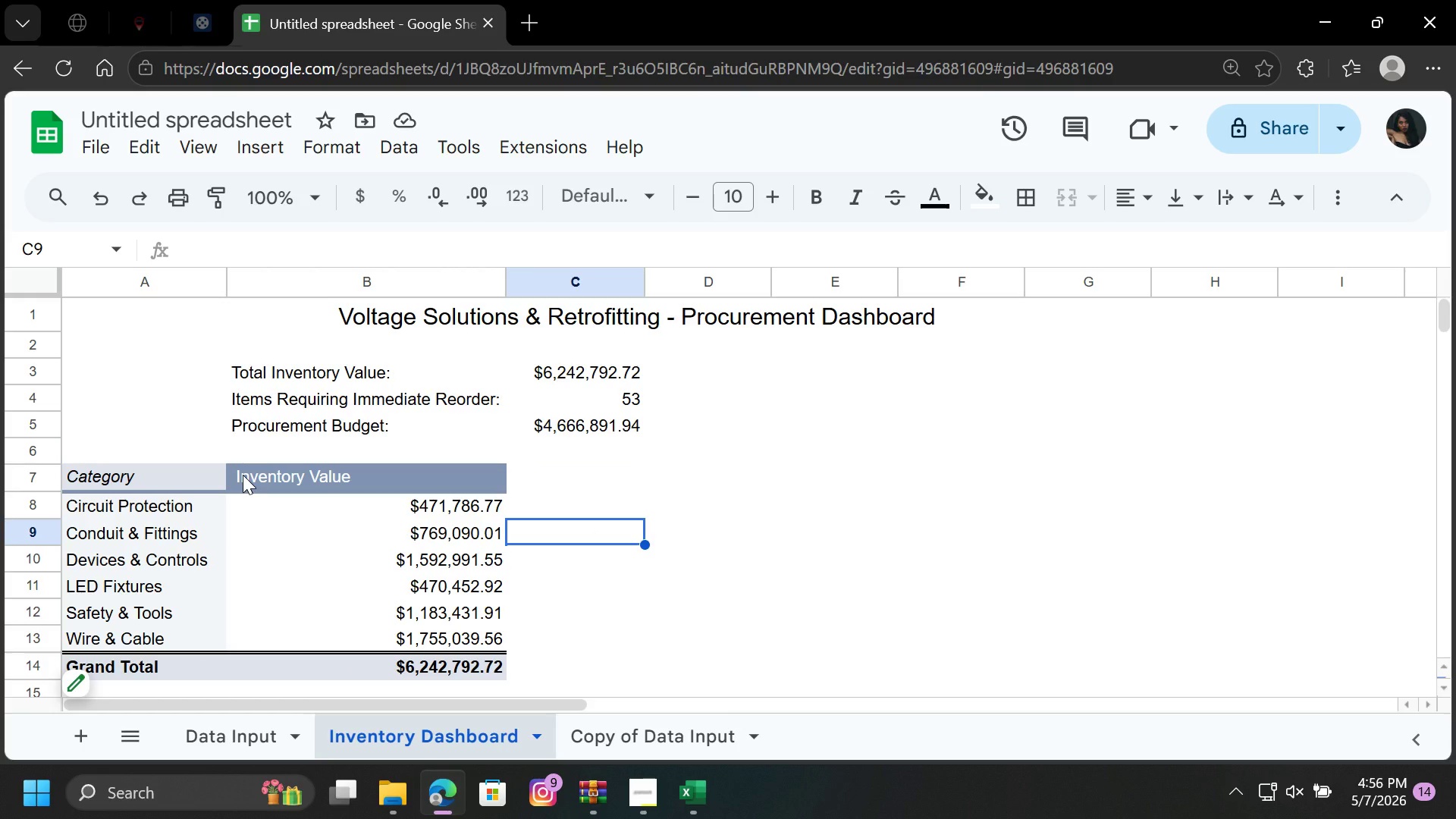 
left_click([596, 398])
 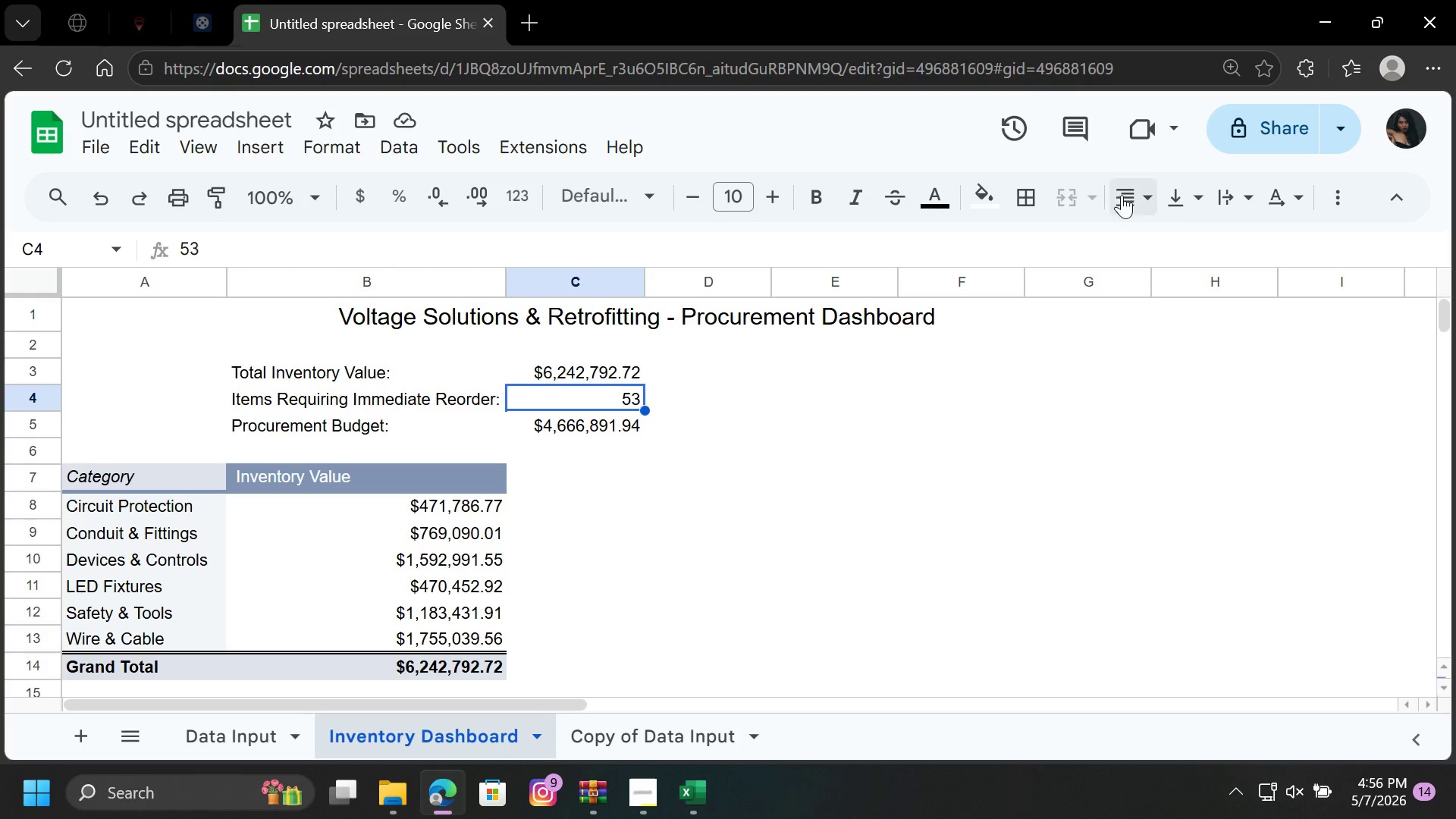 
left_click([1150, 192])
 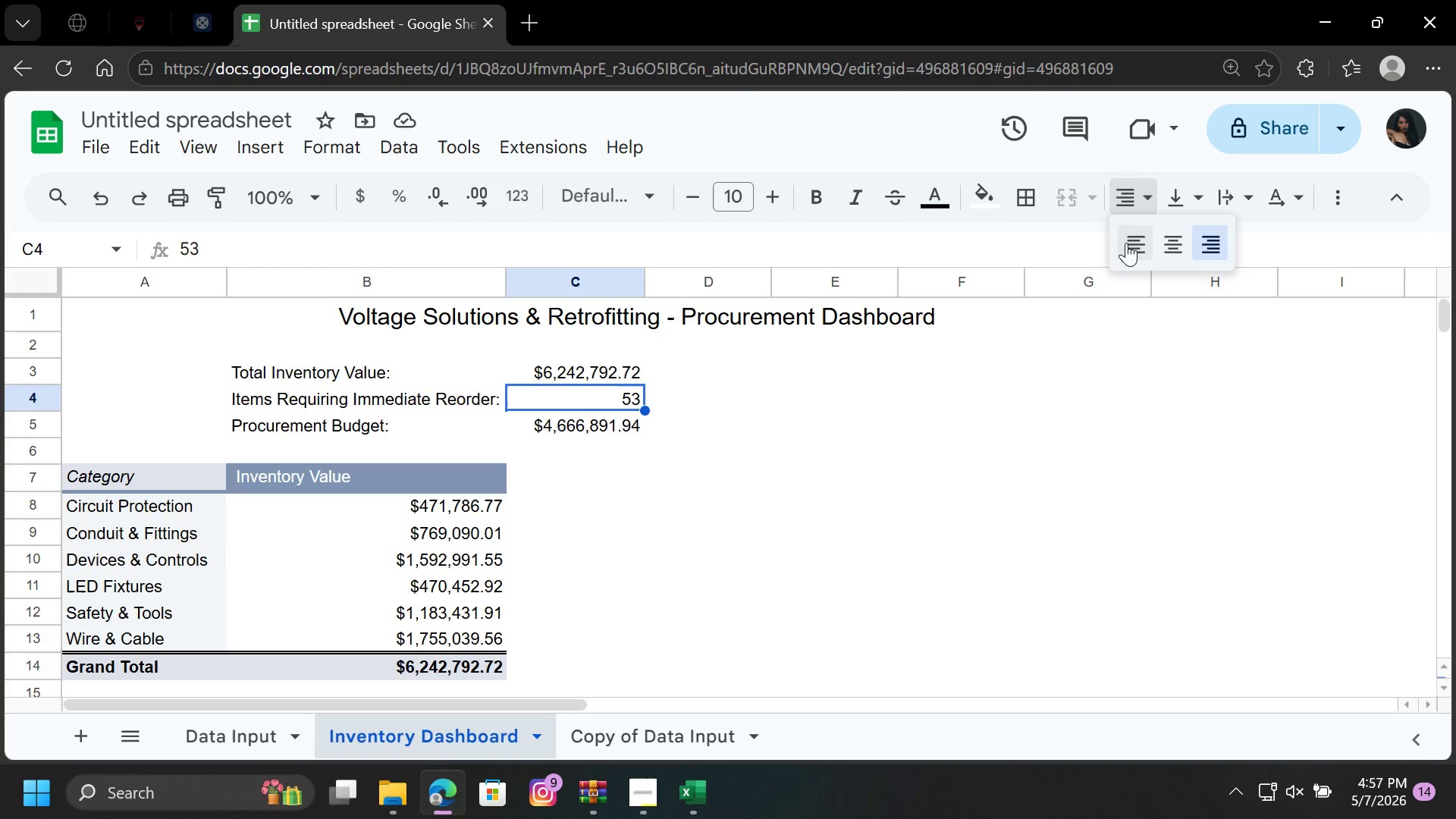 
left_click([1129, 245])
 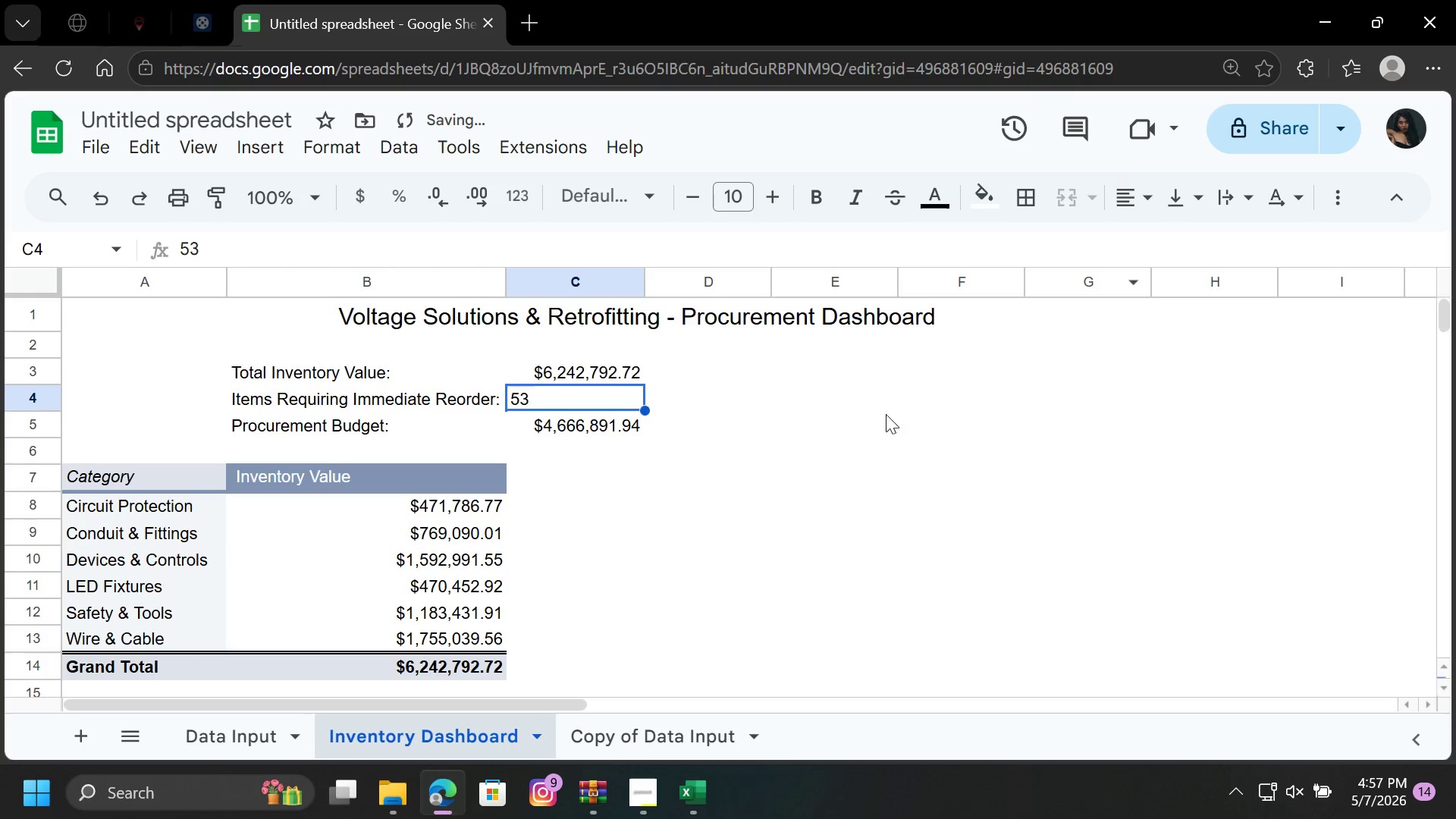 
left_click([857, 425])
 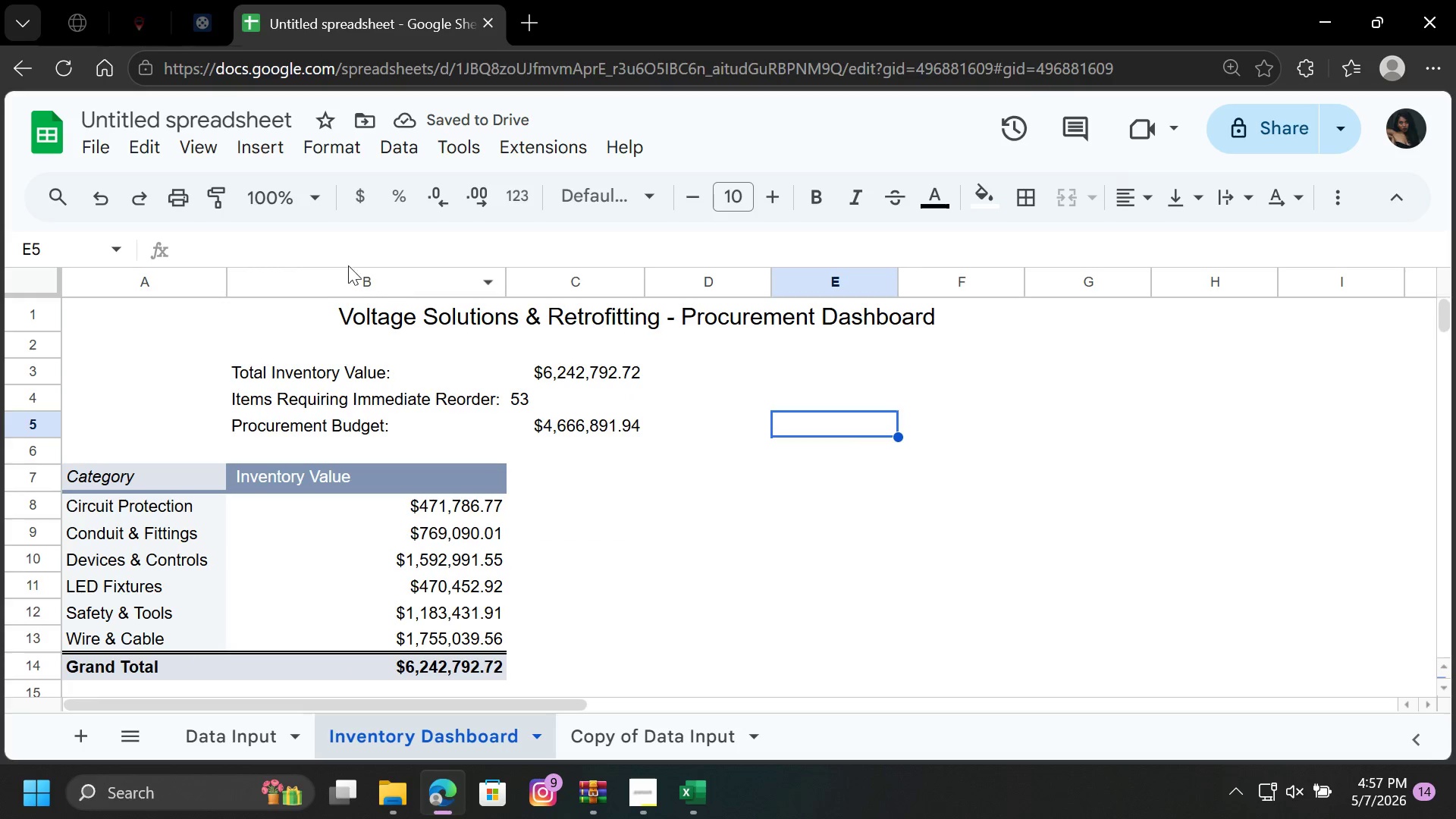 
left_click([96, 188])
 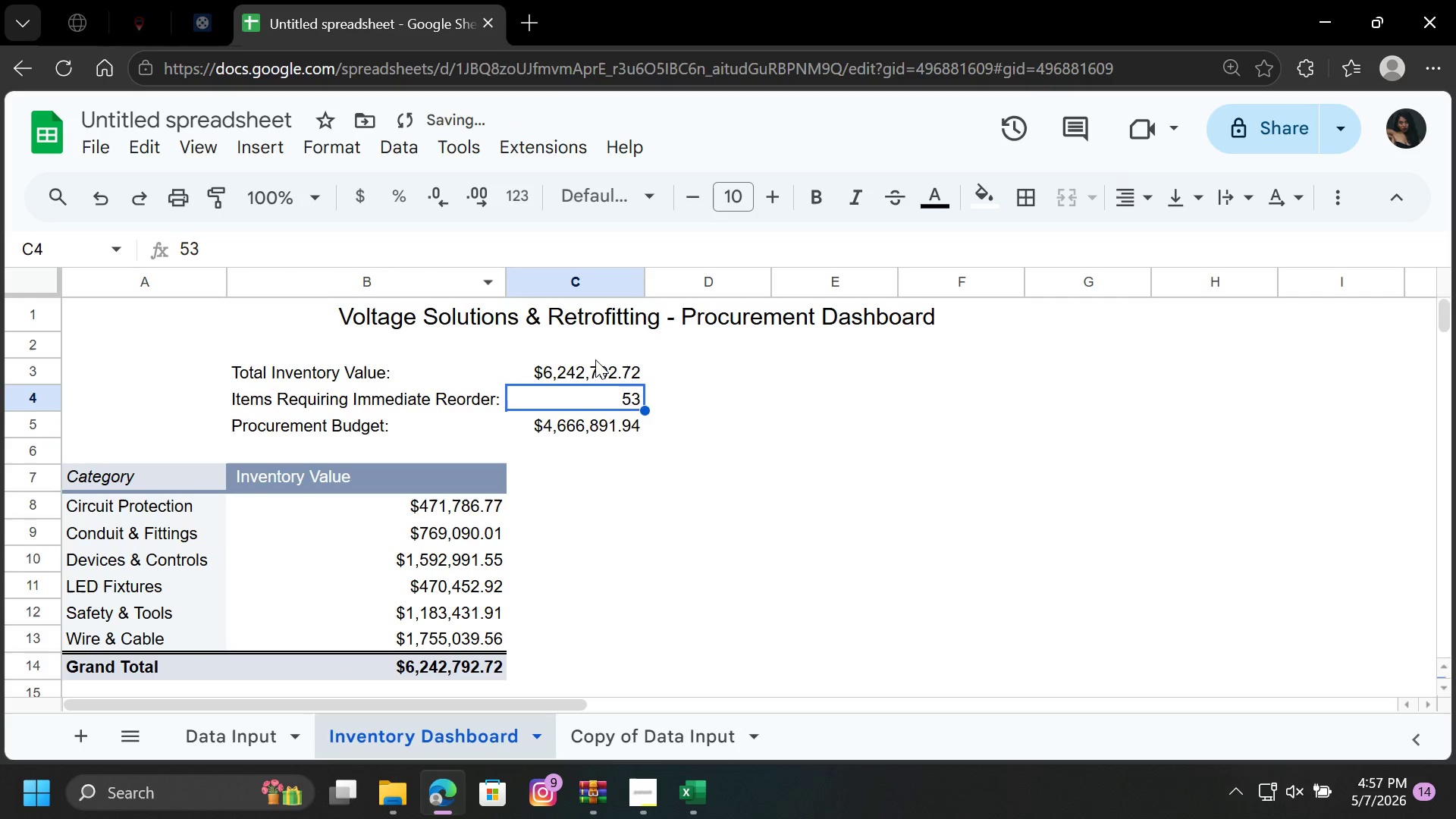 
left_click([729, 403])
 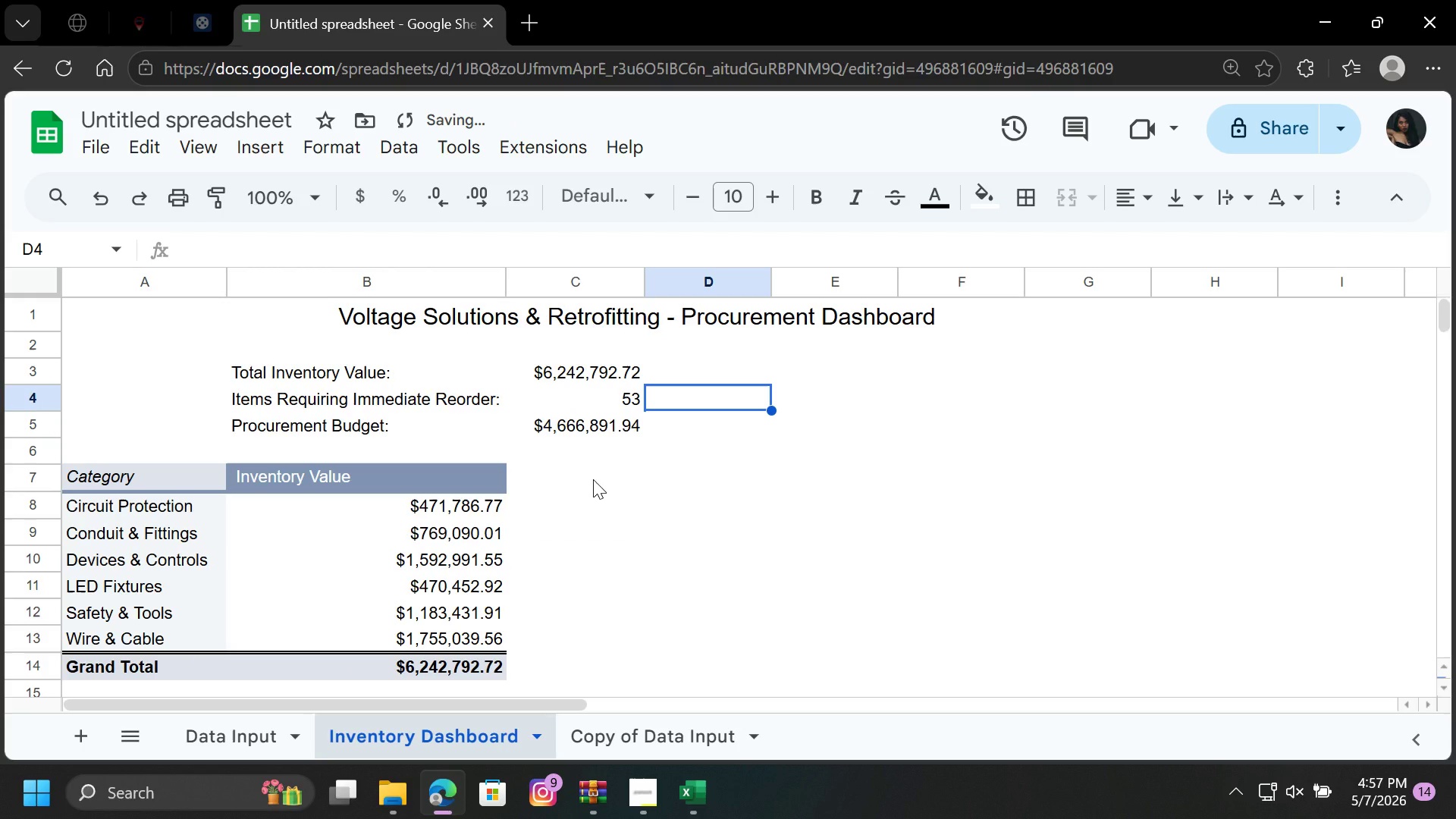 
scroll: coordinate [593, 479], scroll_direction: down, amount: 3.0
 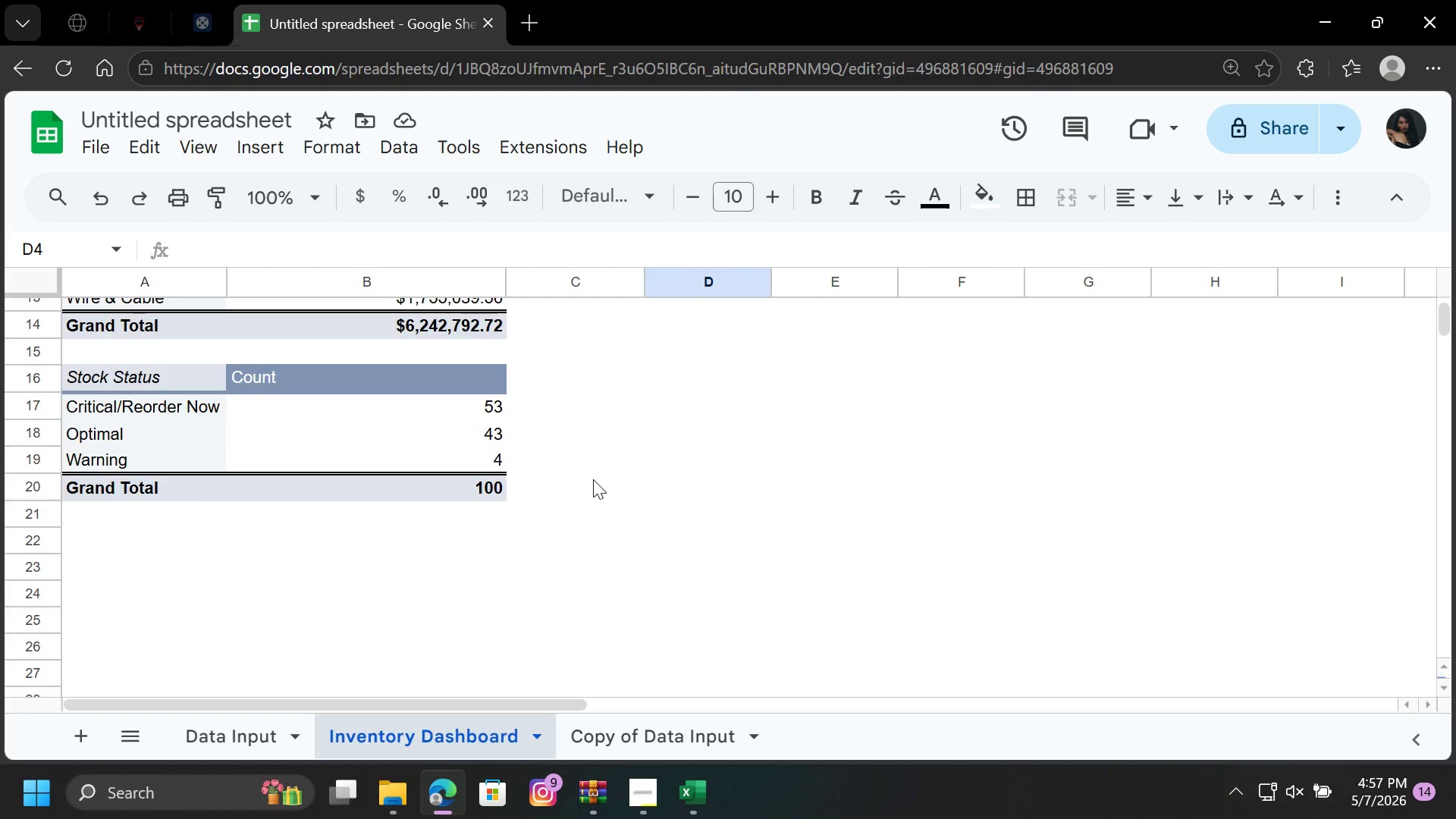 
left_click([649, 466])
 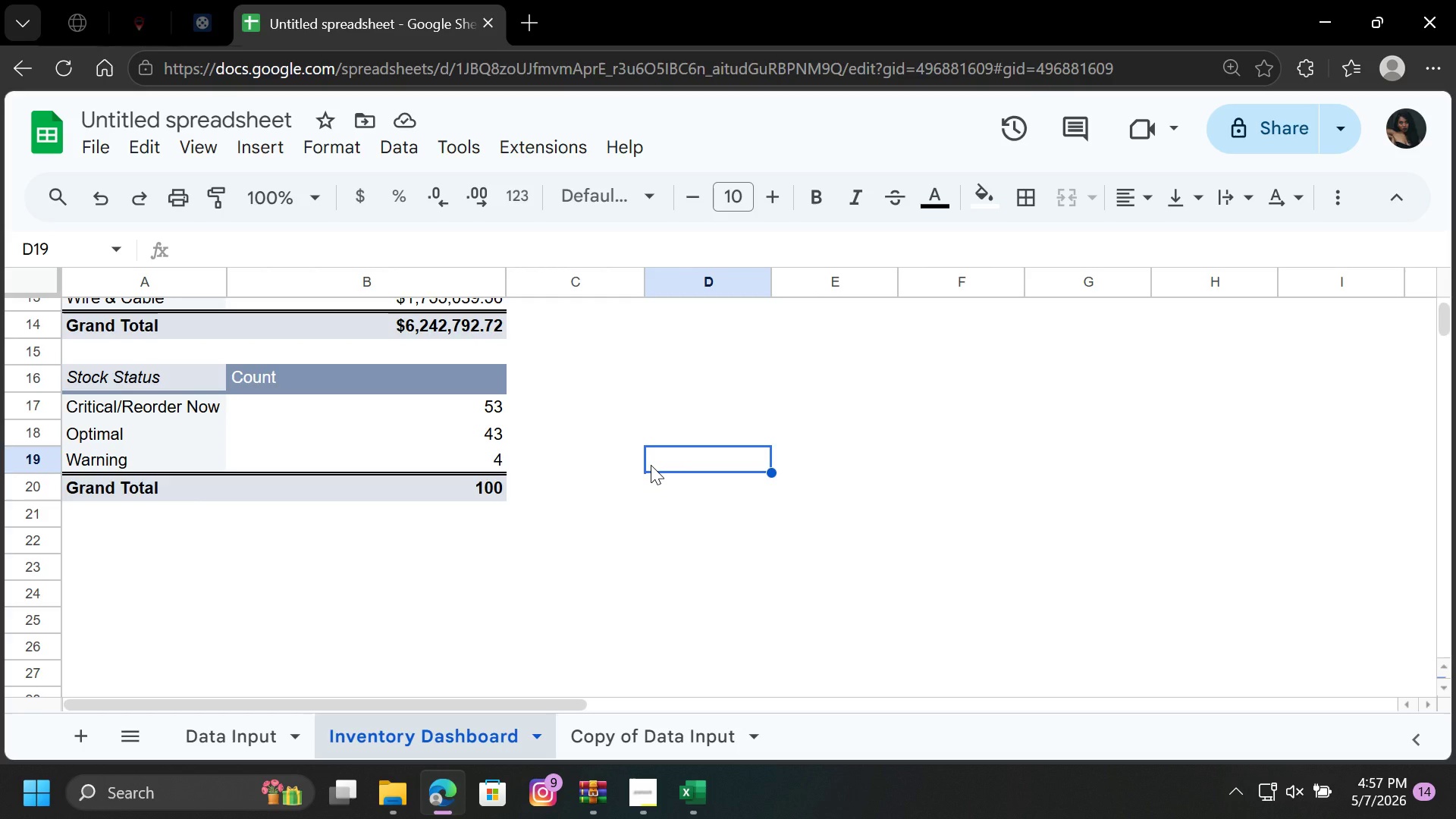 
wait(13.33)
 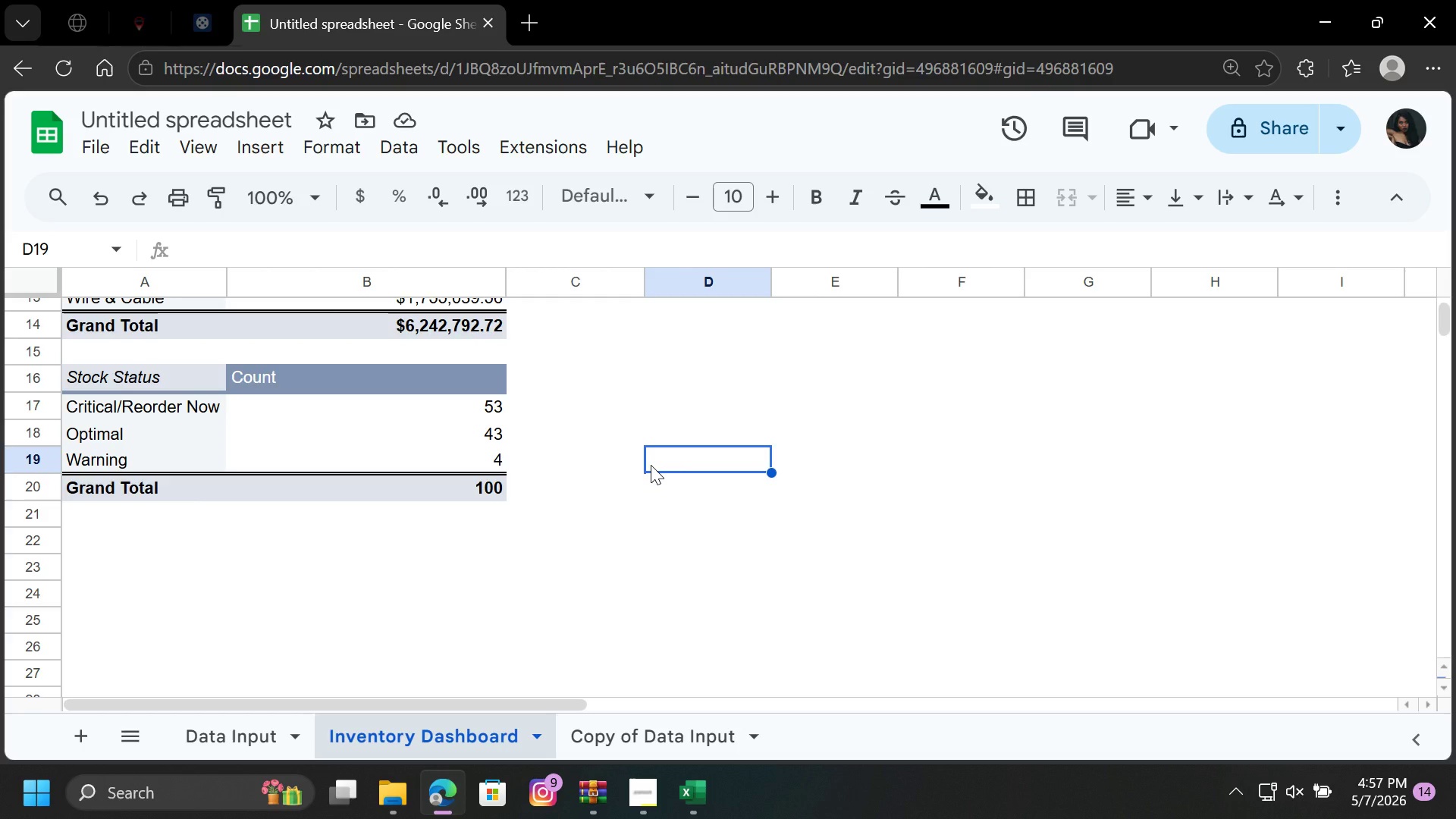 
scroll: coordinate [645, 450], scroll_direction: up, amount: 3.0
 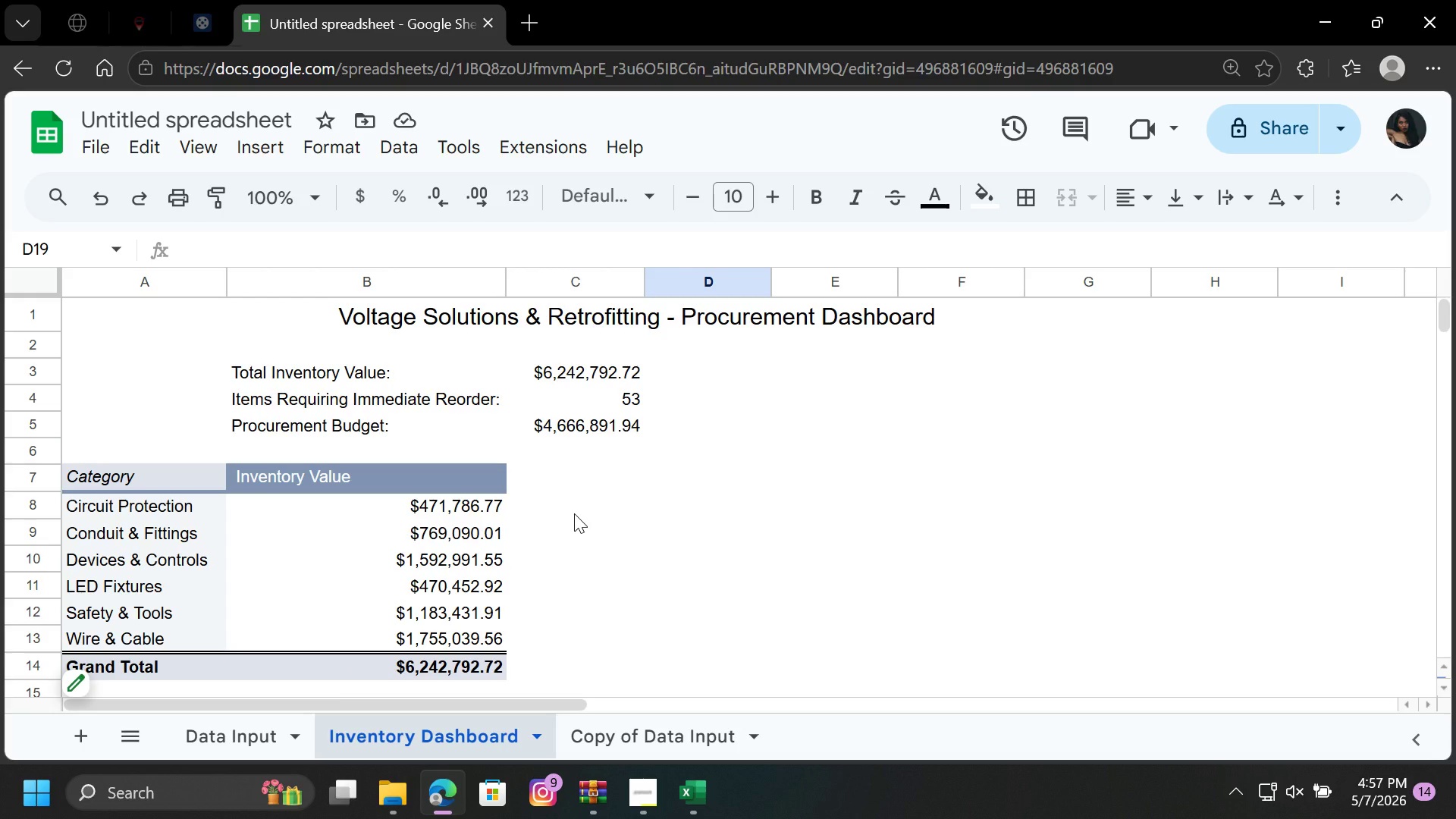 
wait(18.61)
 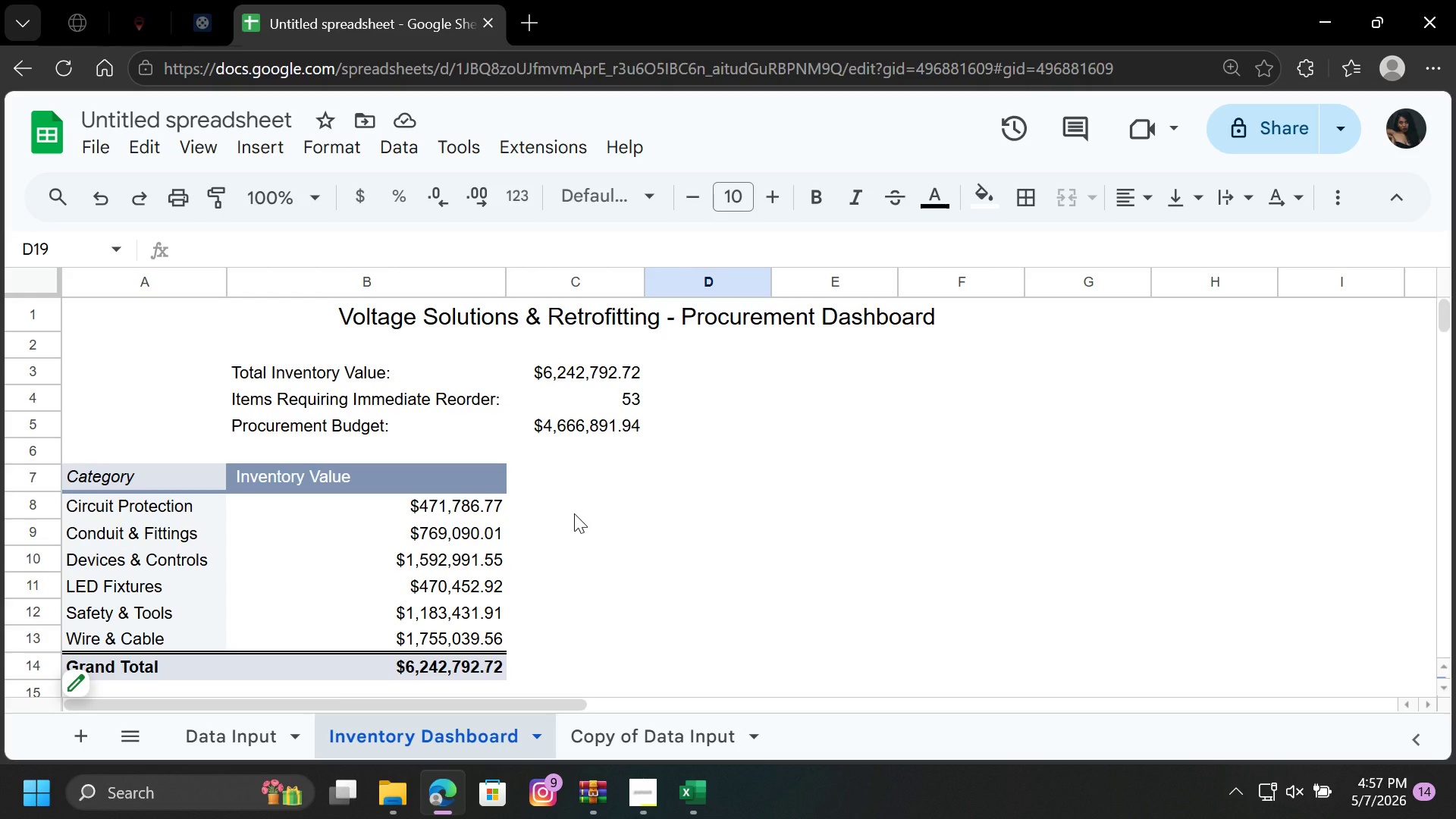 
left_click([604, 518])
 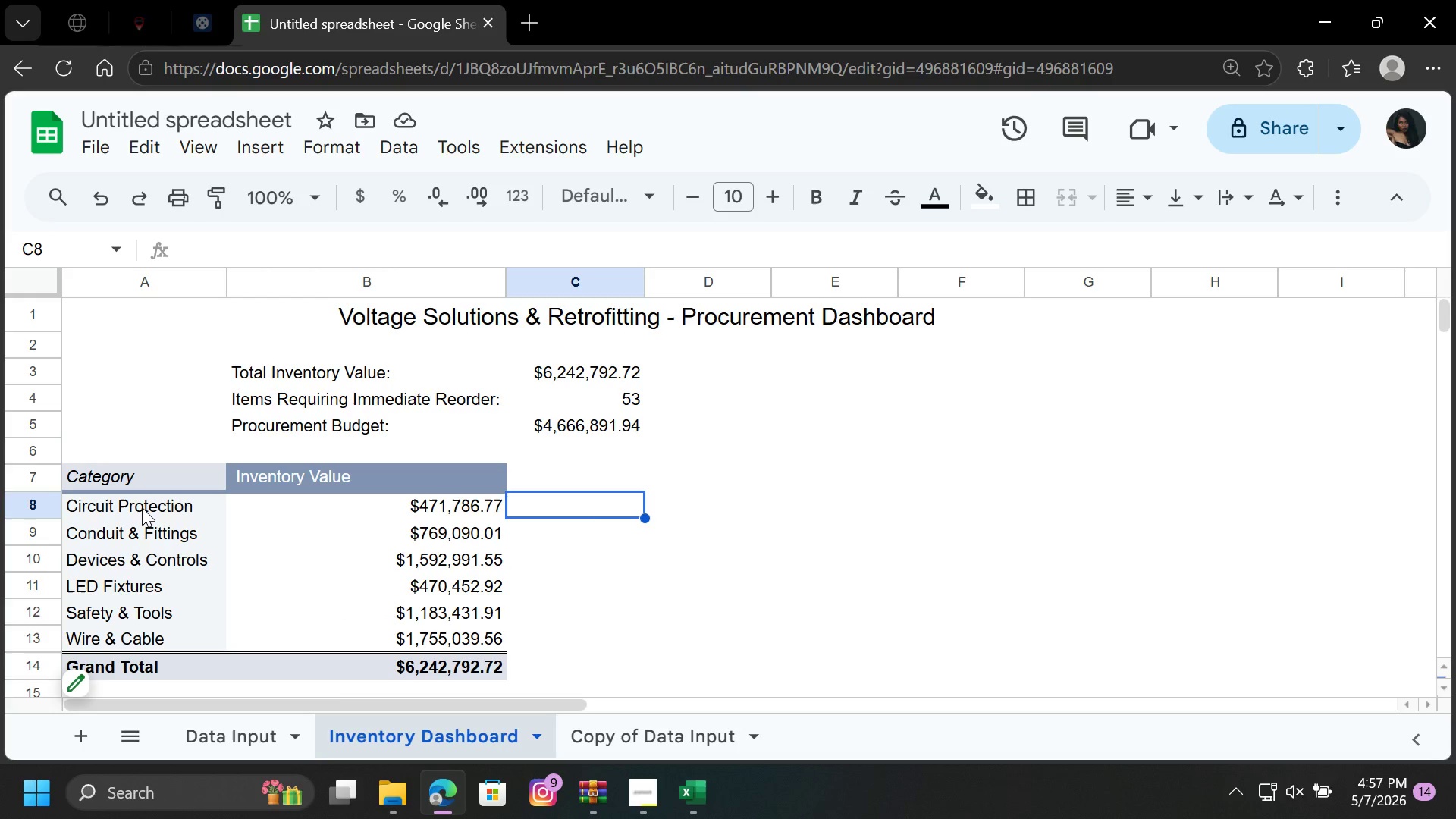 
left_click_drag(start_coordinate=[146, 507], to_coordinate=[138, 632])
 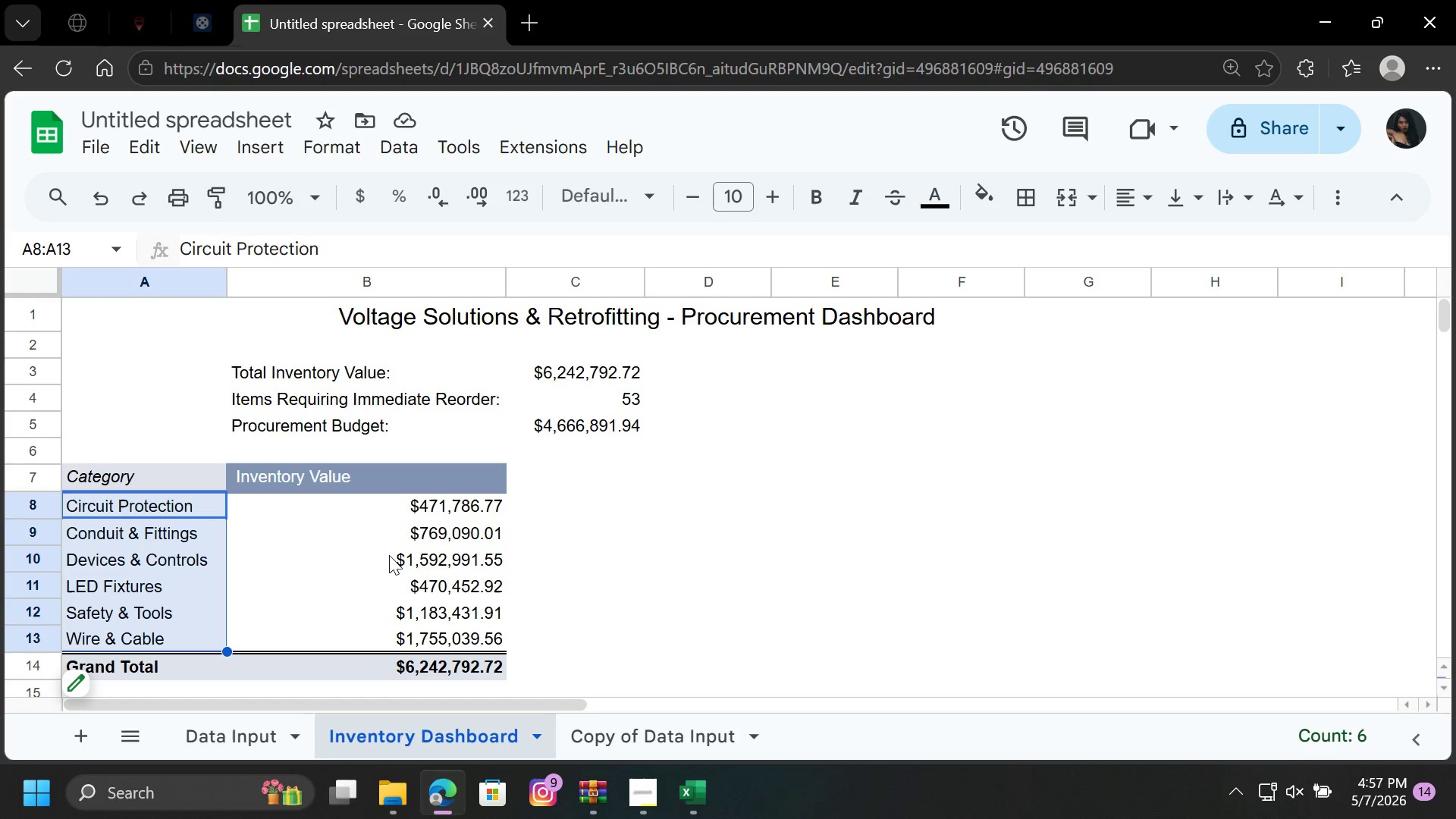 
hold_key(key=ControlLeft, duration=1.52)
left_click_drag(start_coordinate=[441, 505], to_coordinate=[435, 631])
 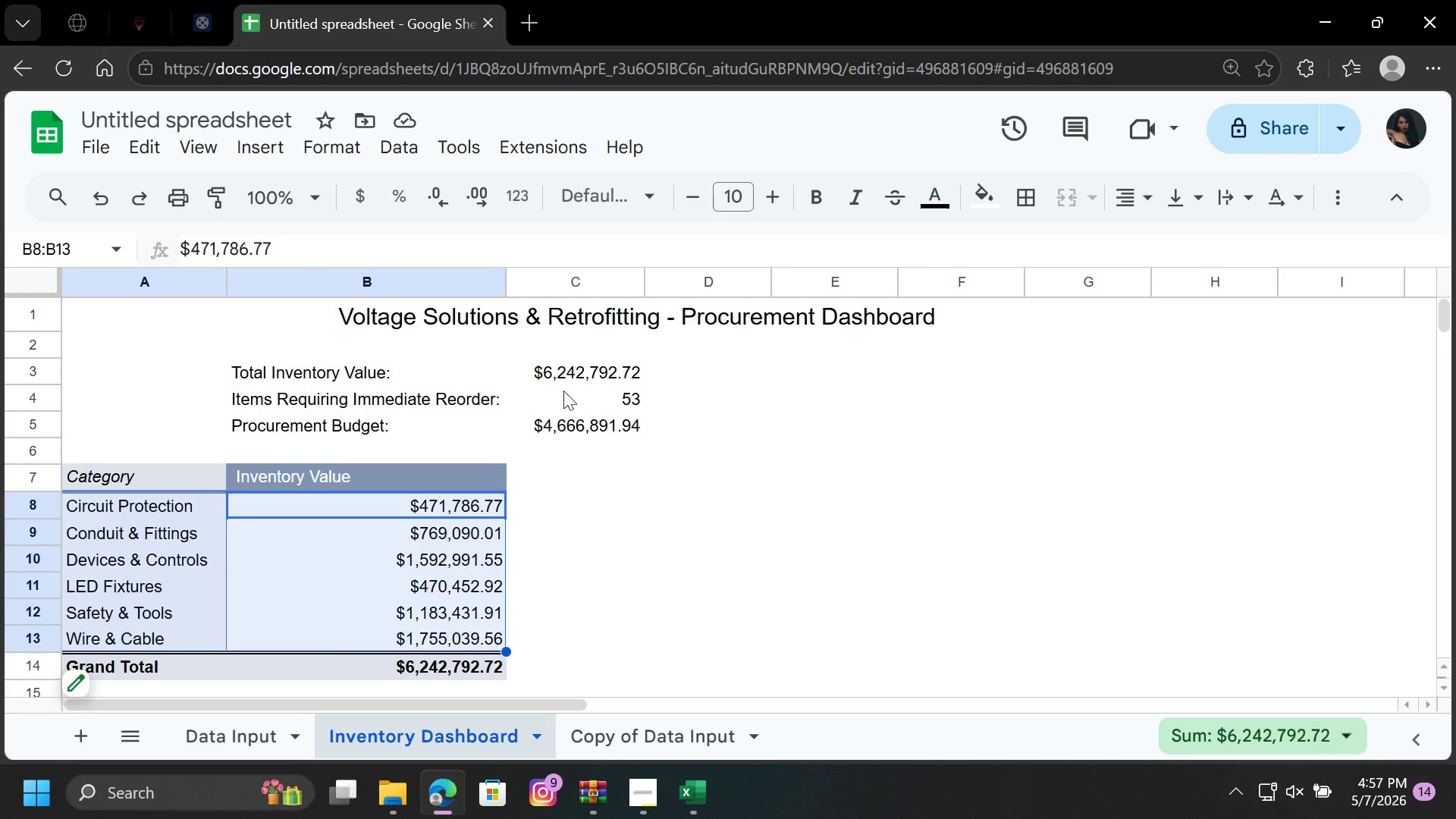 
hold_key(key=ControlLeft, duration=0.39)
 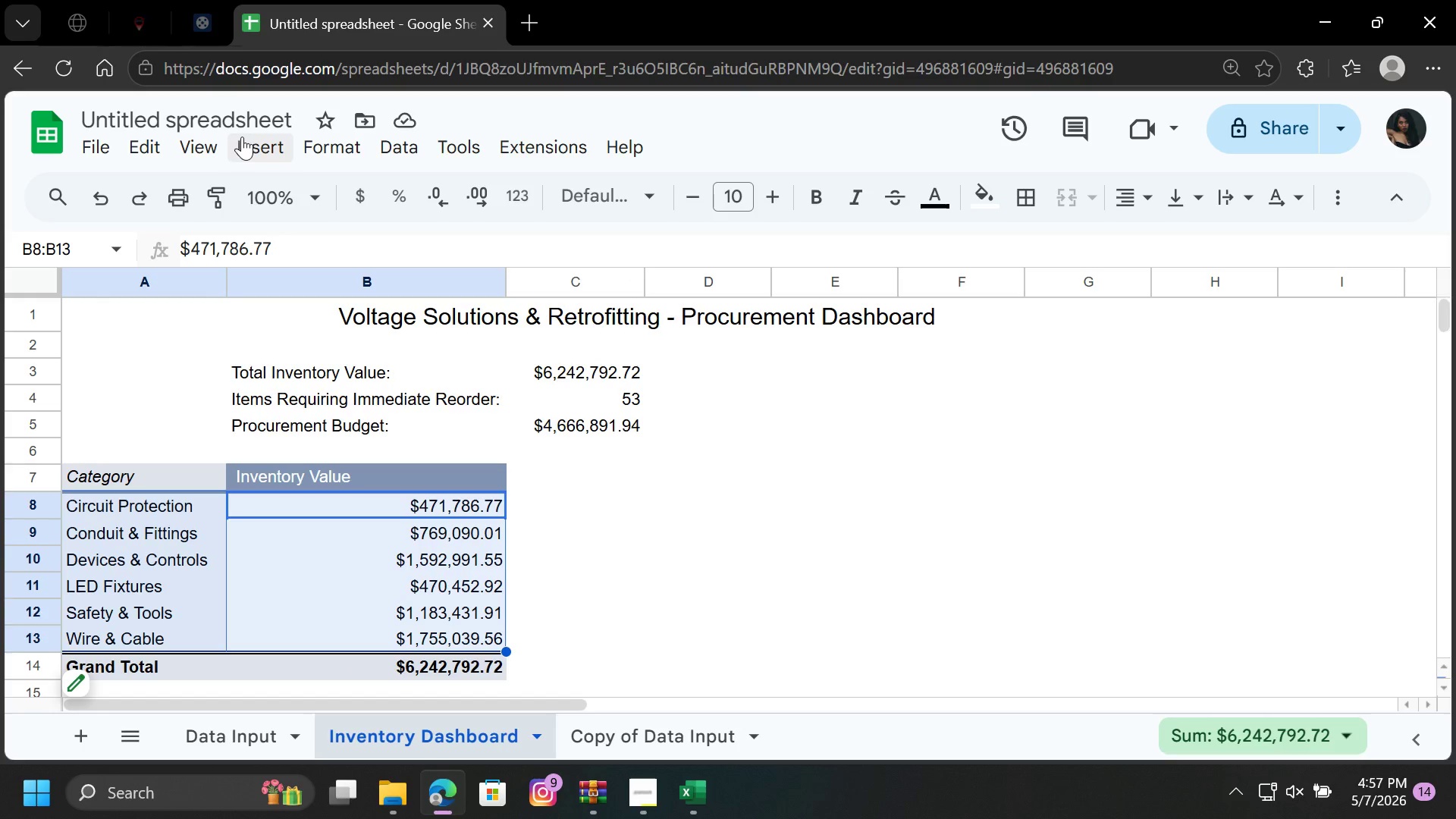 
left_click([251, 140])
 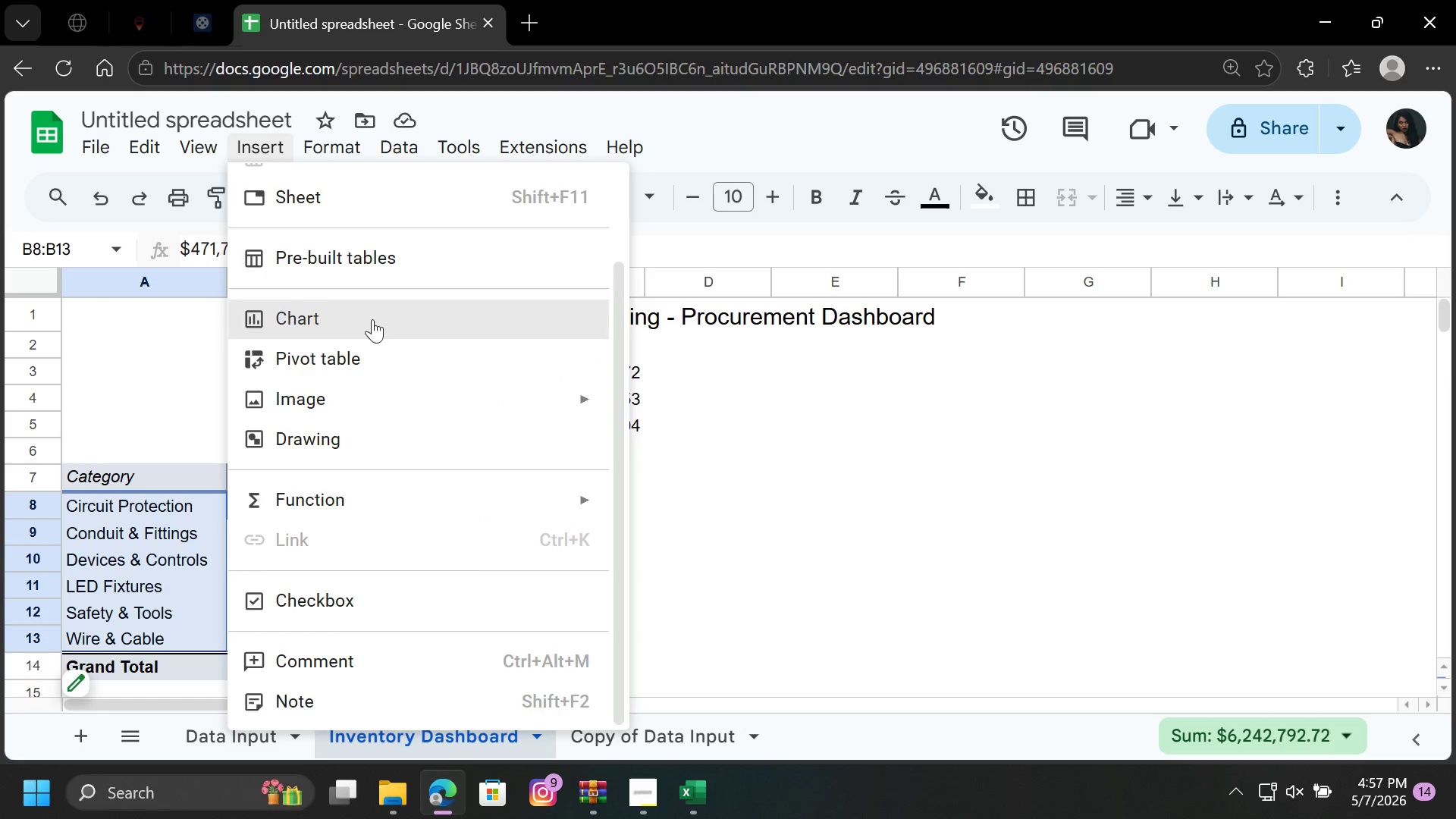 
left_click([435, 319])
 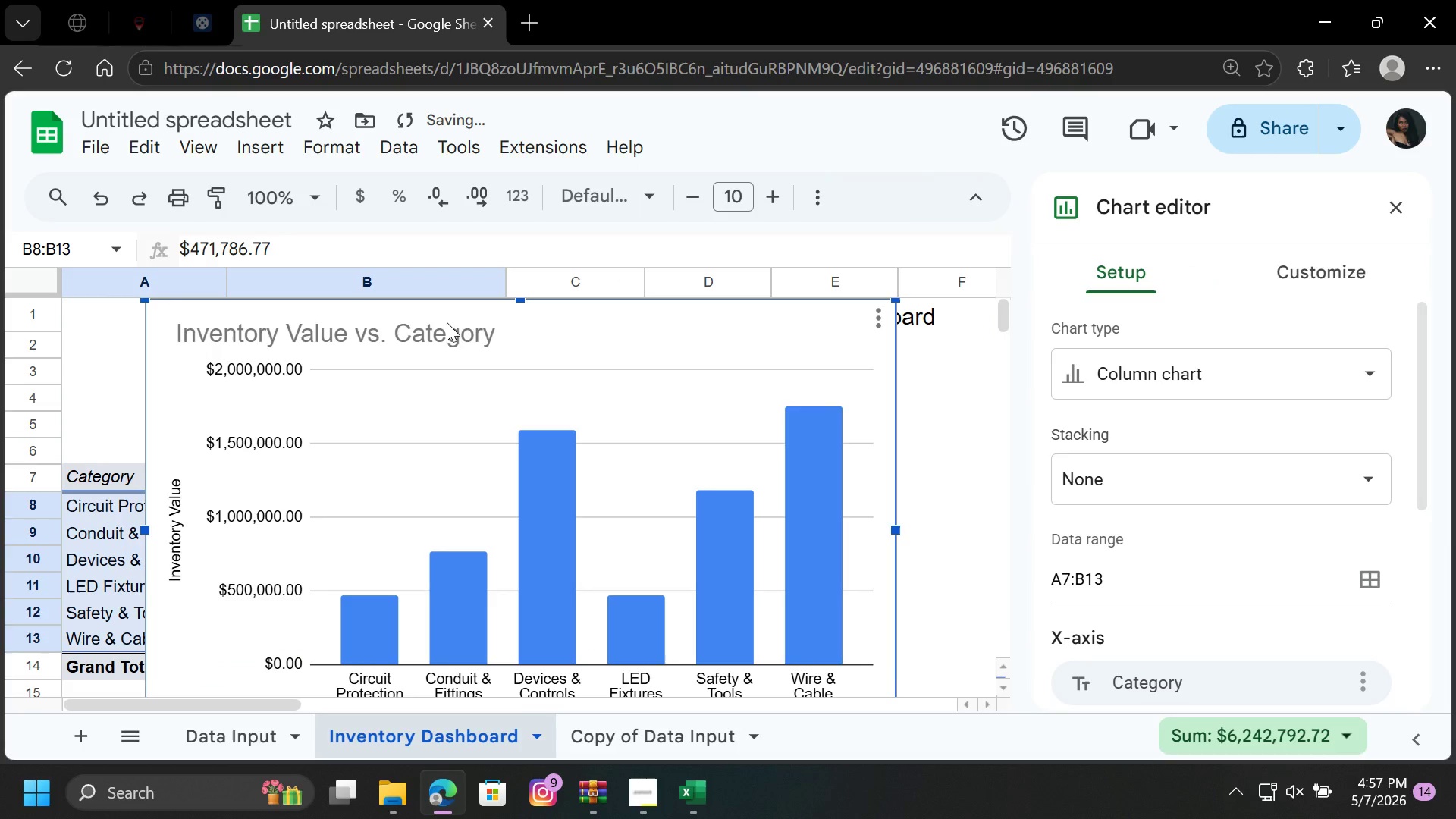 
left_click([1216, 368])
 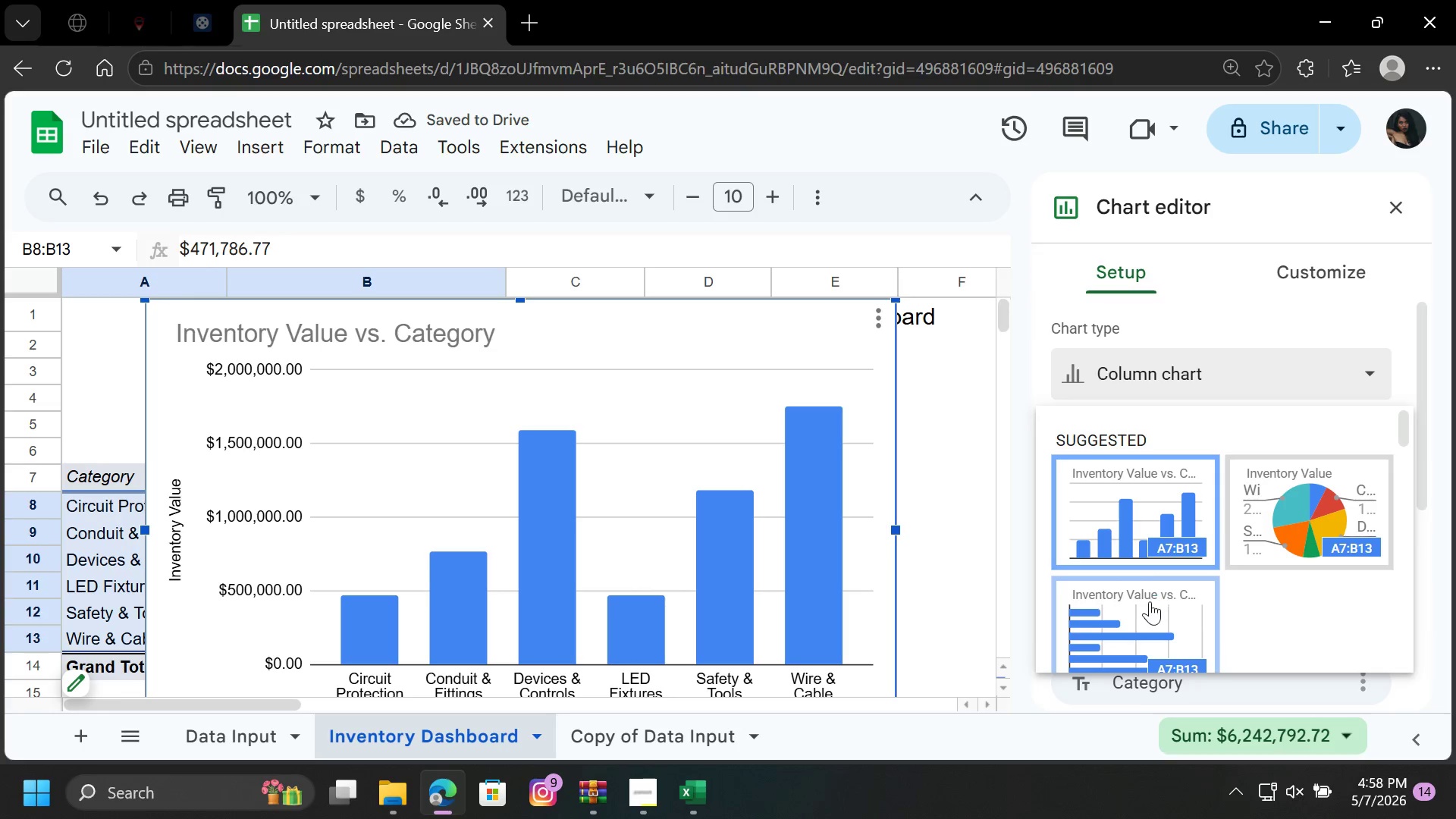 
left_click([1141, 616])
 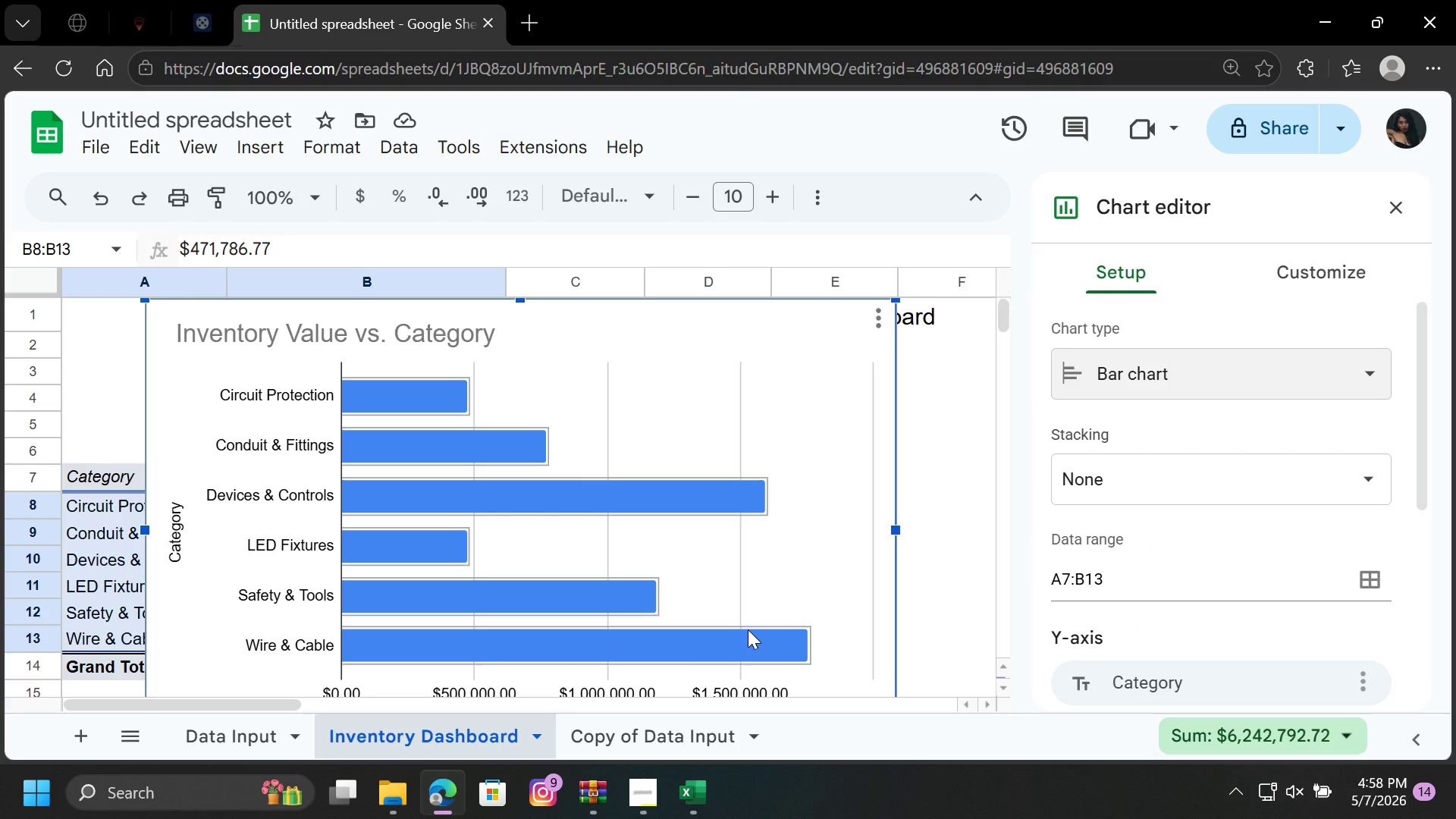 
wait(7.02)
 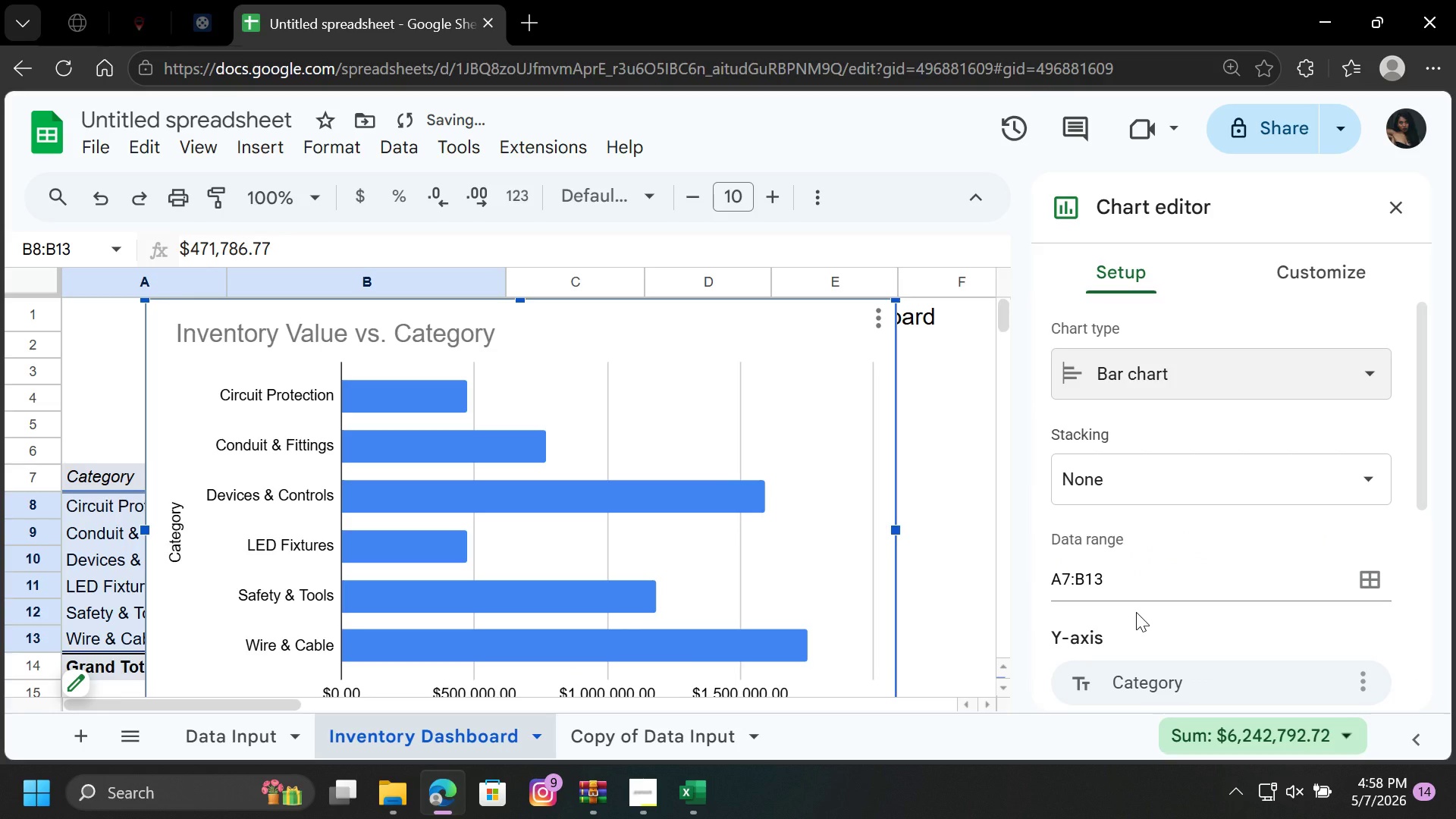 
scroll: coordinate [679, 627], scroll_direction: down, amount: 1.0
 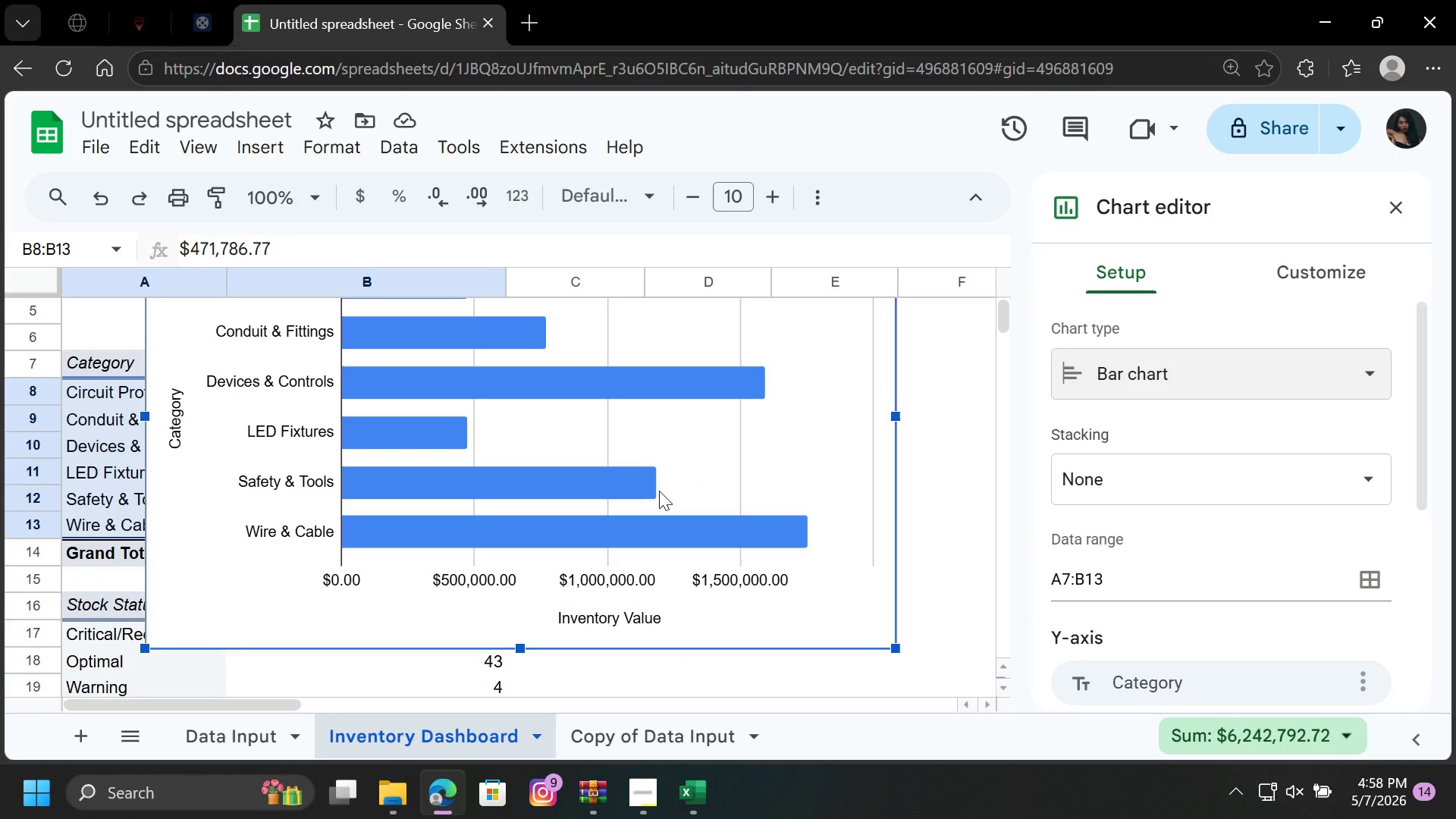 
wait(8.1)
 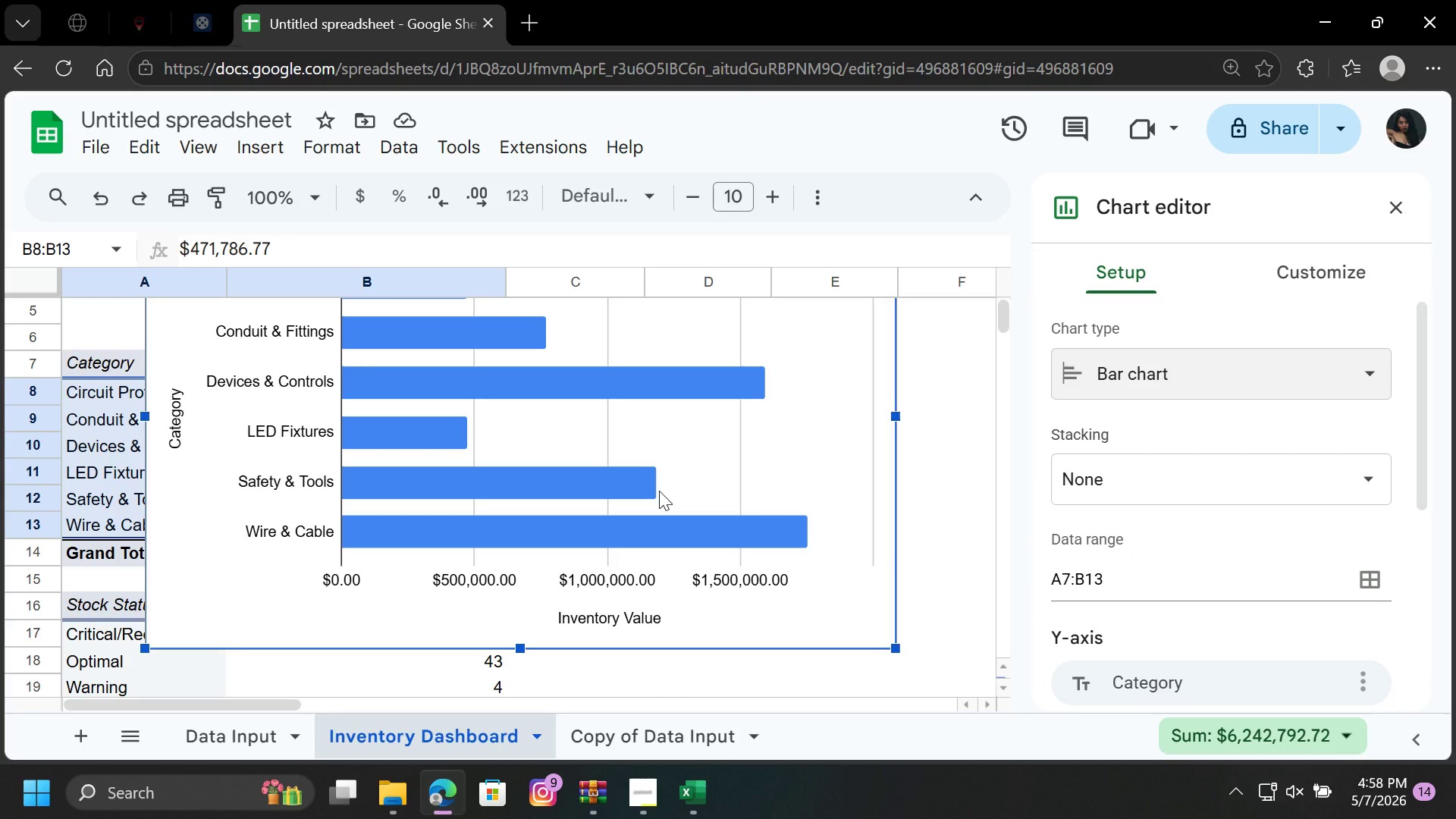 
left_click([297, 413])
 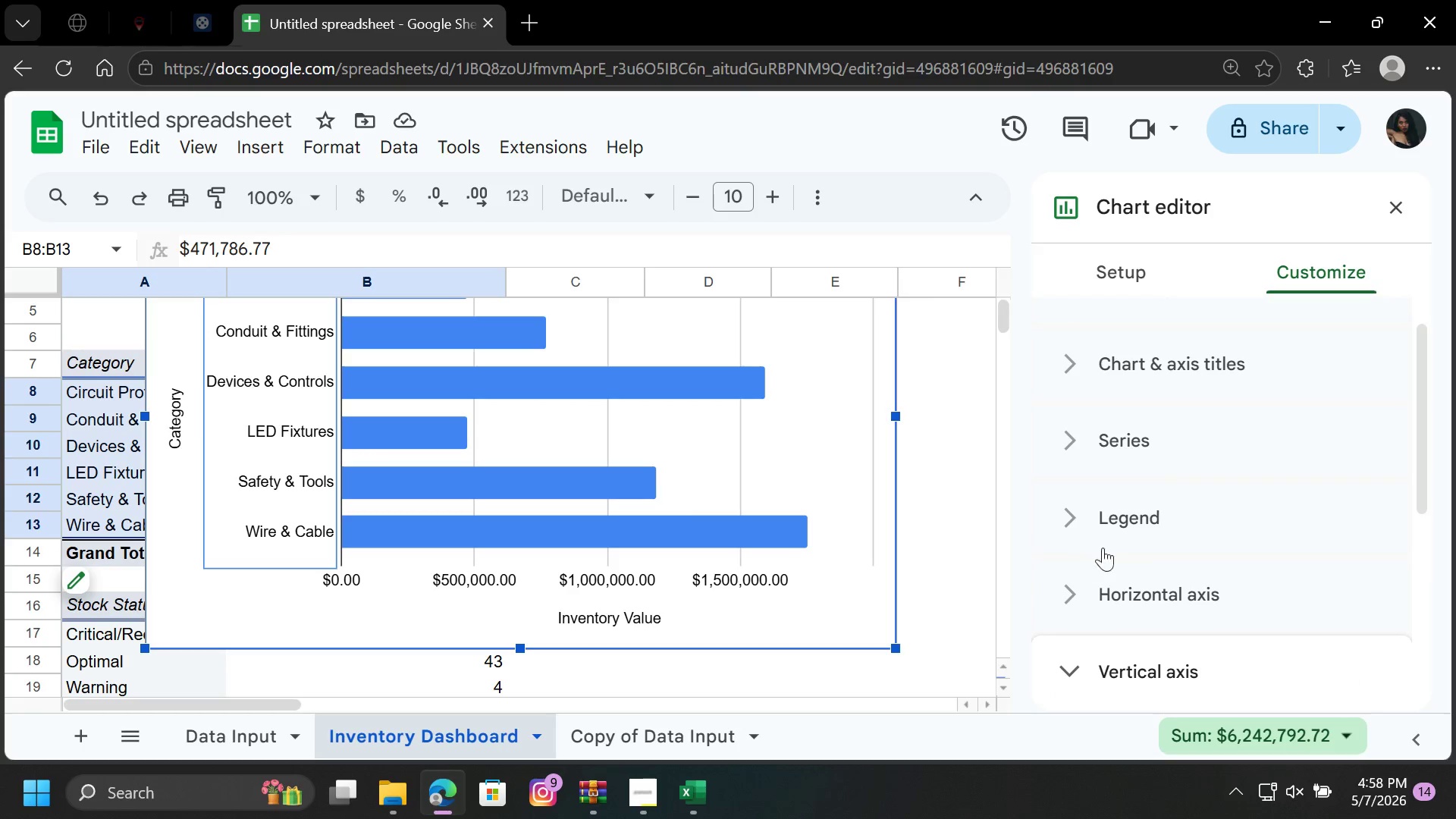 
scroll: coordinate [1152, 560], scroll_direction: down, amount: 1.0
 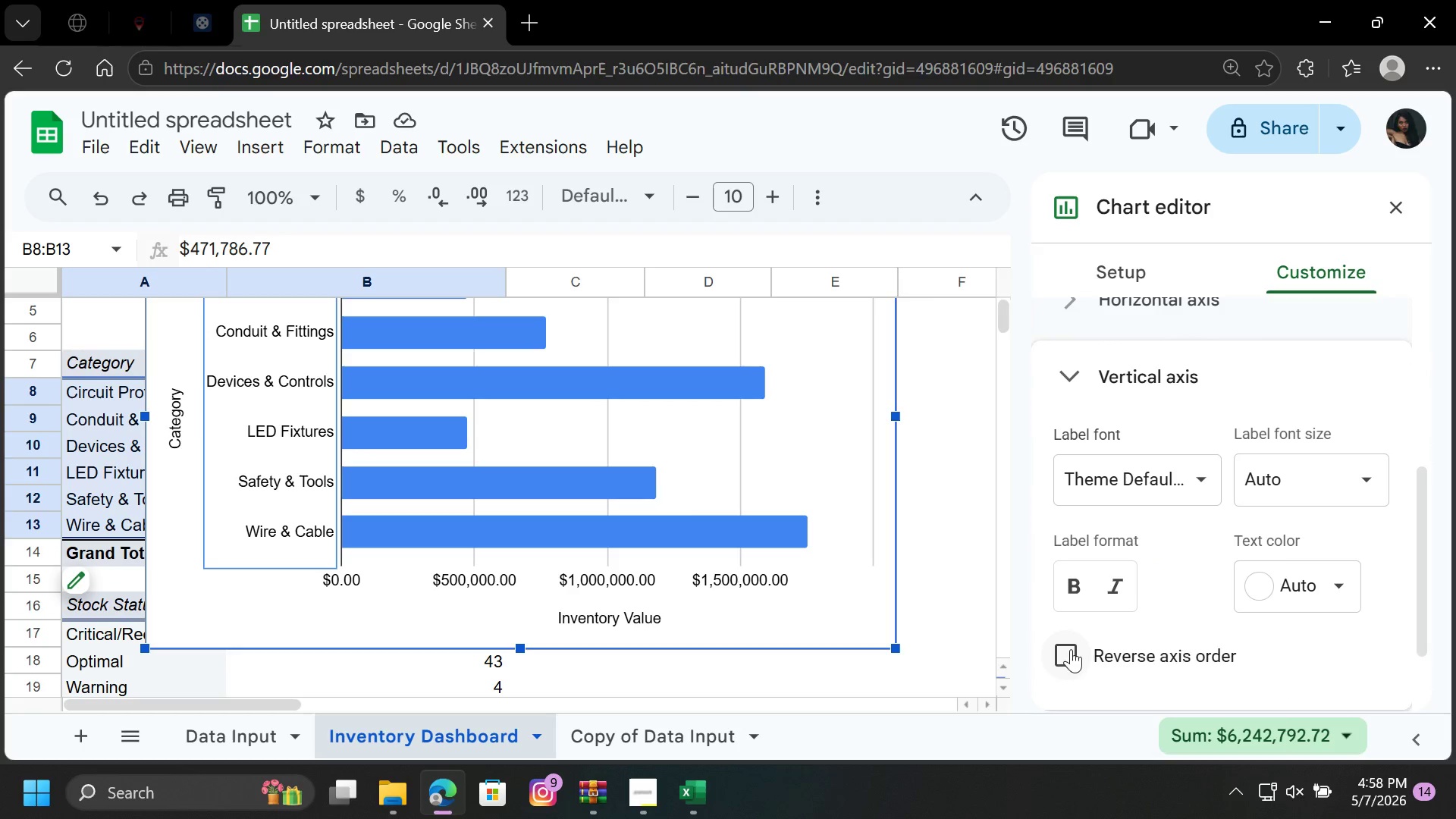 
left_click([1073, 657])
 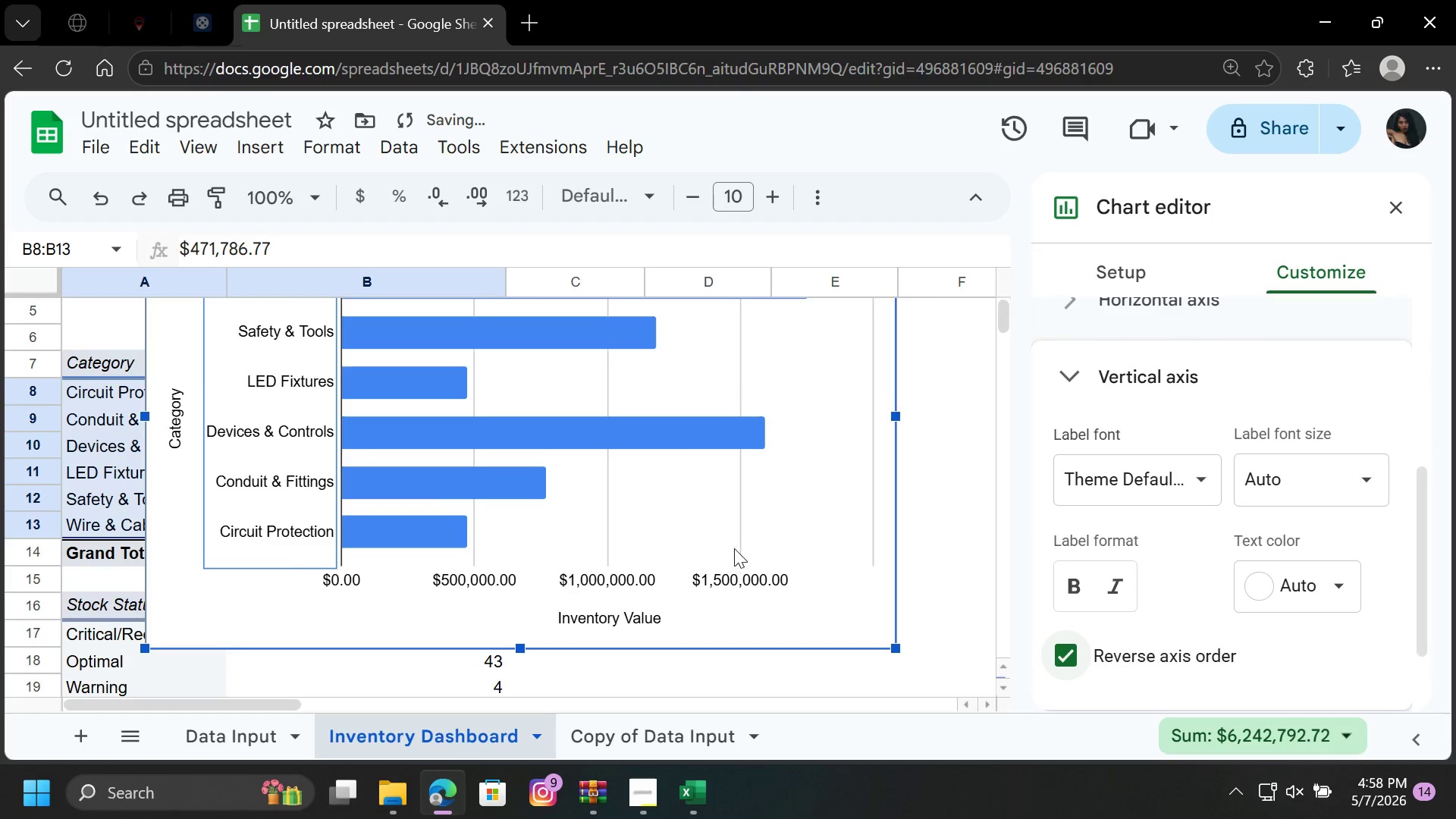 
scroll: coordinate [720, 540], scroll_direction: up, amount: 2.0
 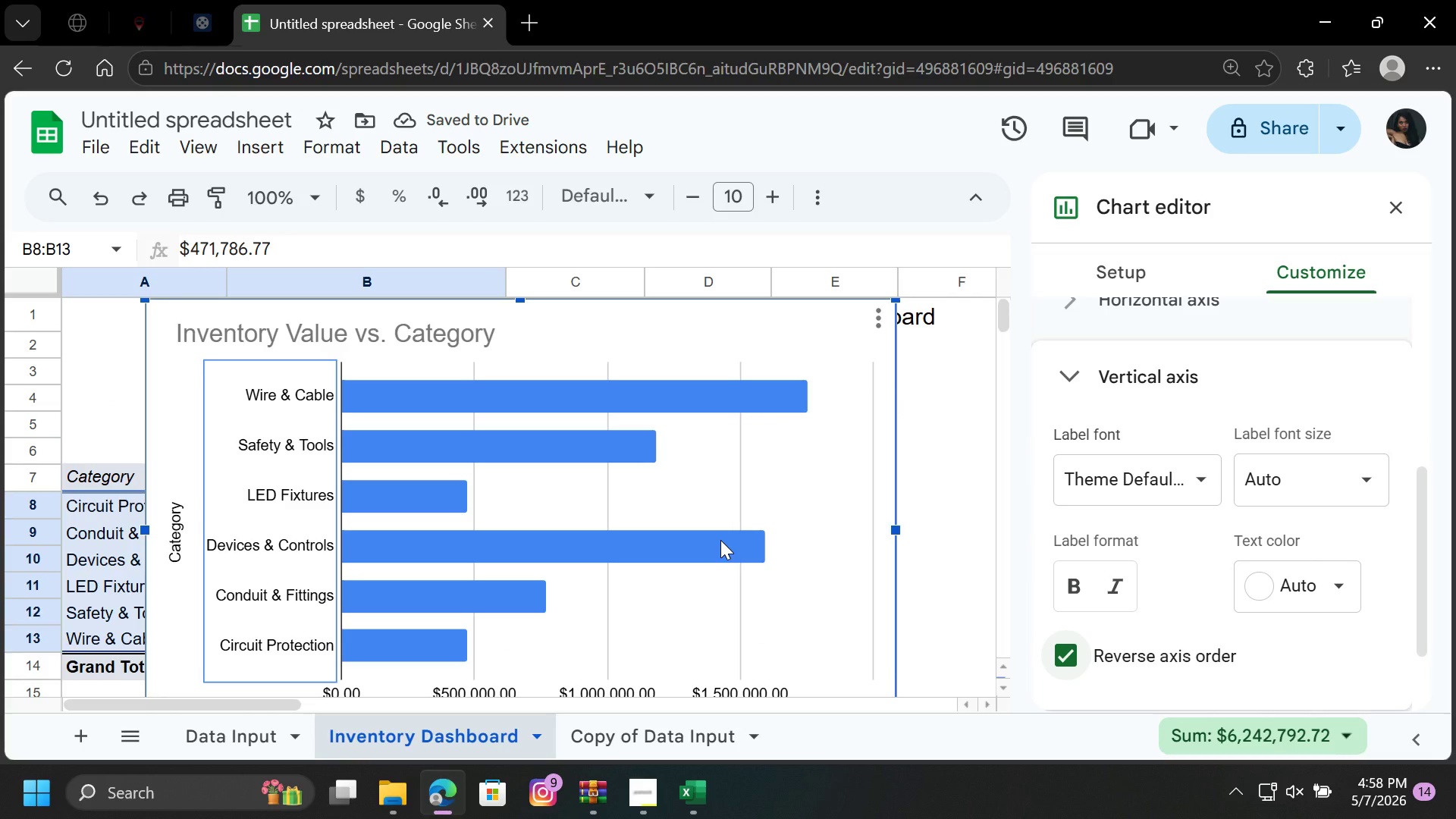 
scroll: coordinate [720, 540], scroll_direction: down, amount: 1.0
 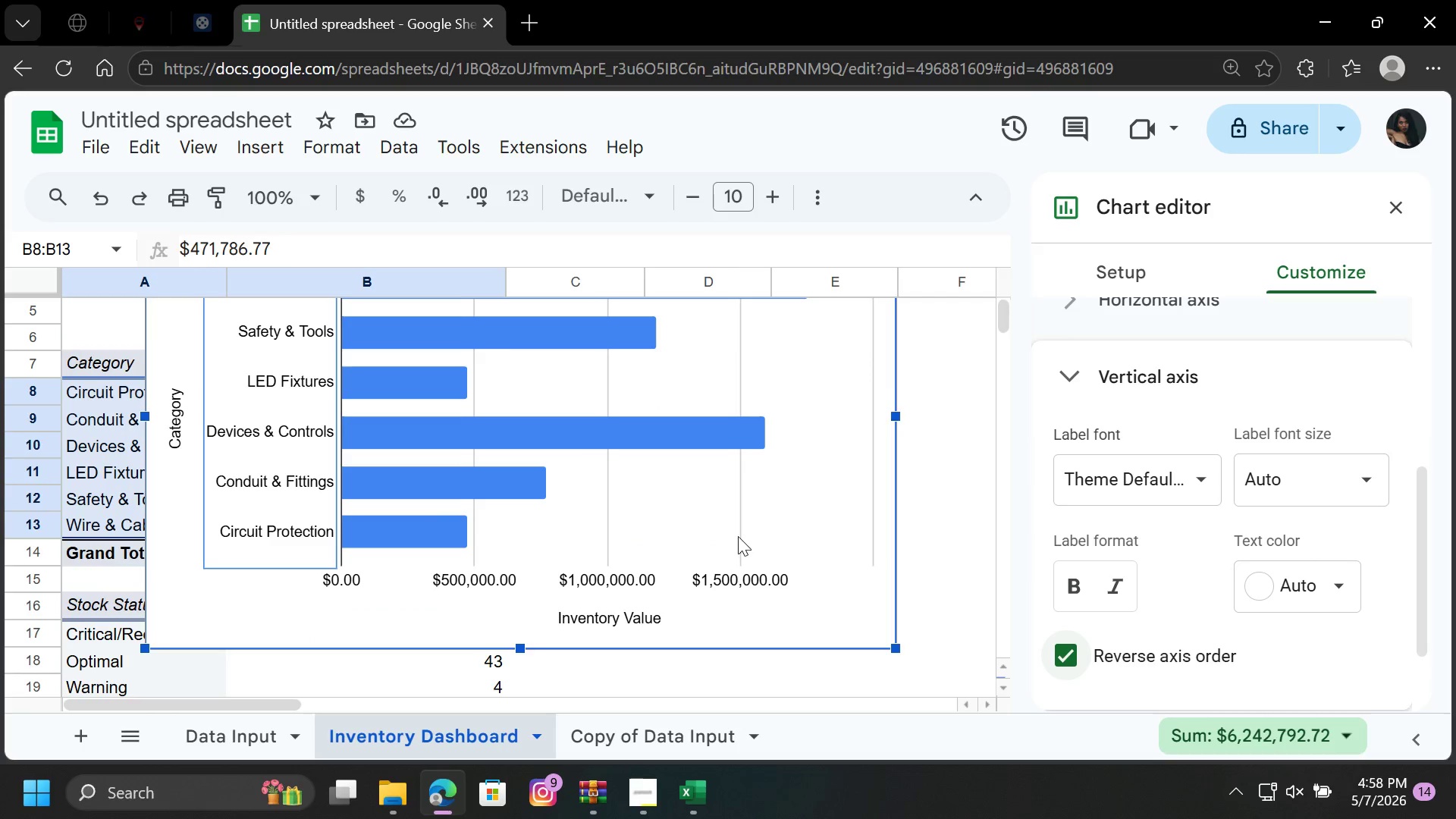 
scroll: coordinate [774, 509], scroll_direction: up, amount: 2.0
 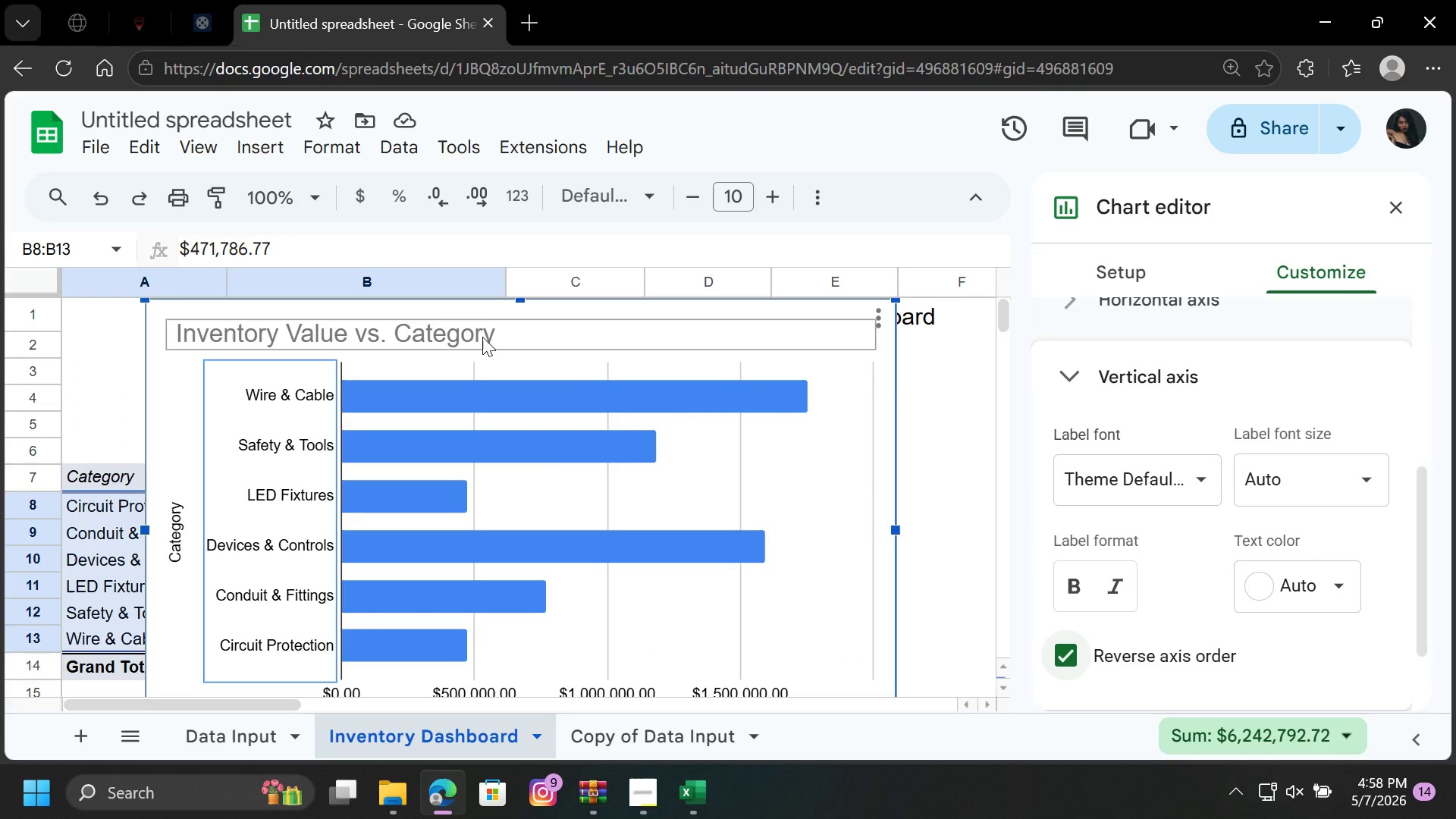 
wait(5.12)
 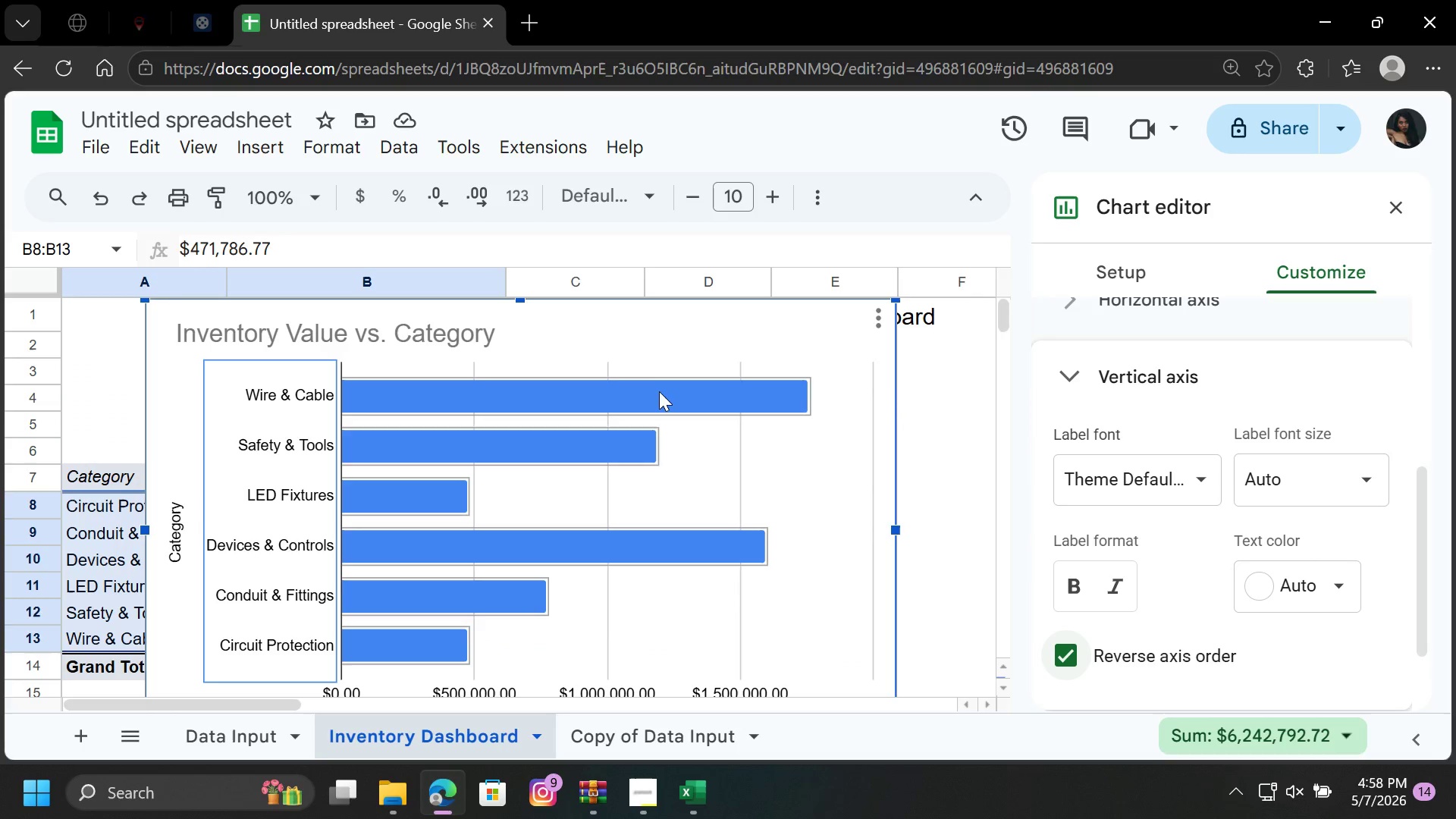 
left_click([375, 334])
 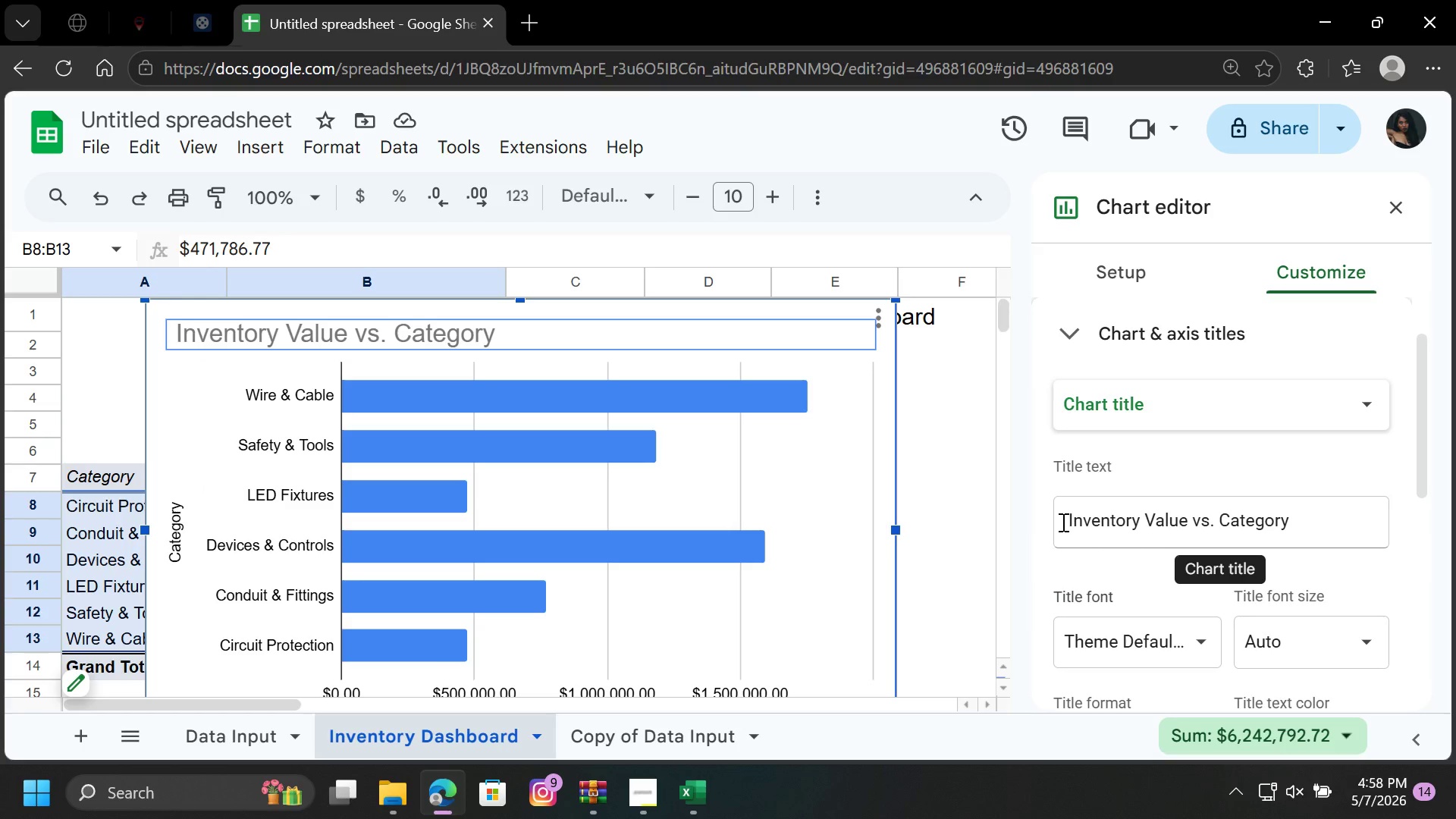 
left_click([1068, 520])
 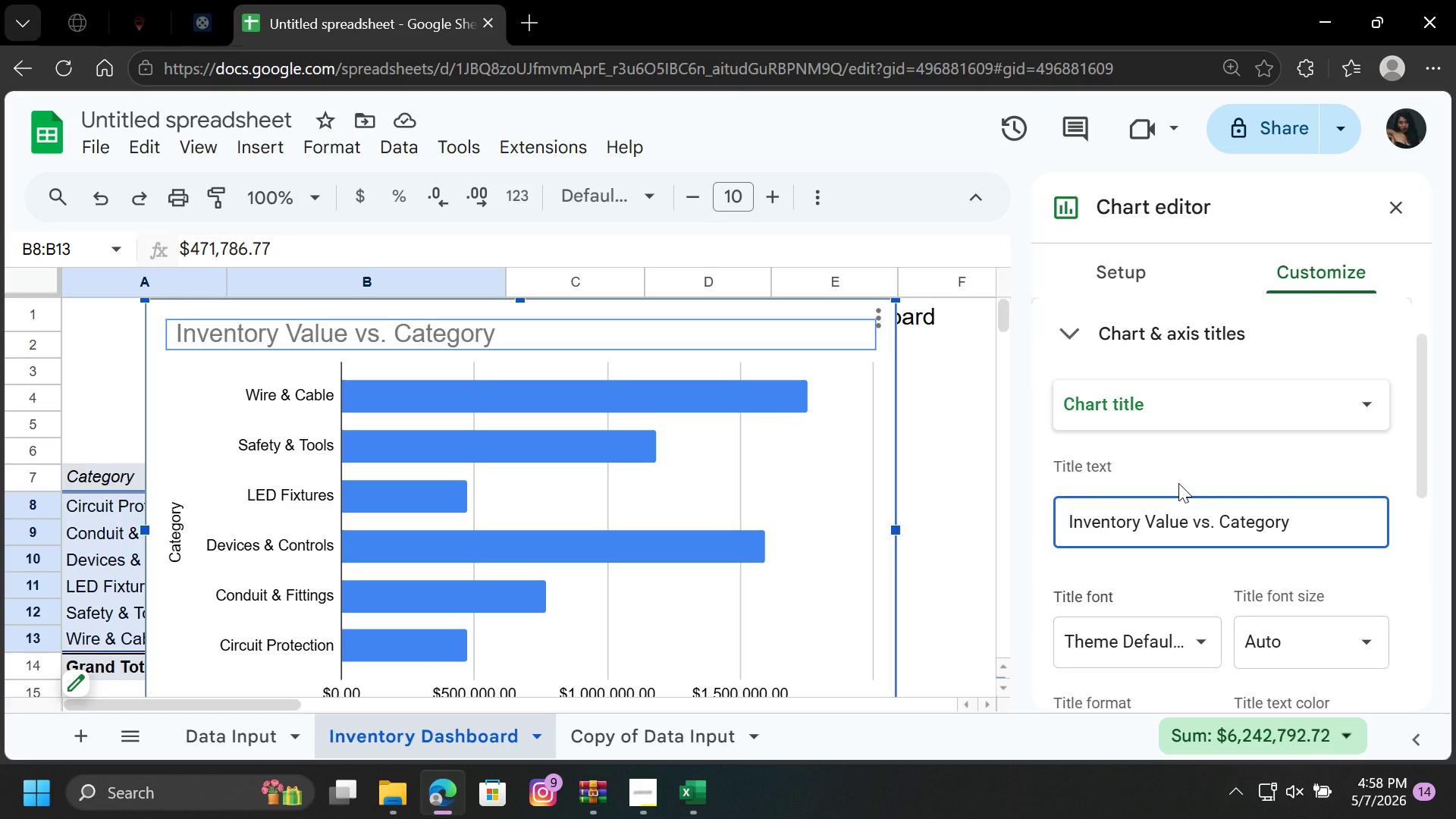 
type(Total )
 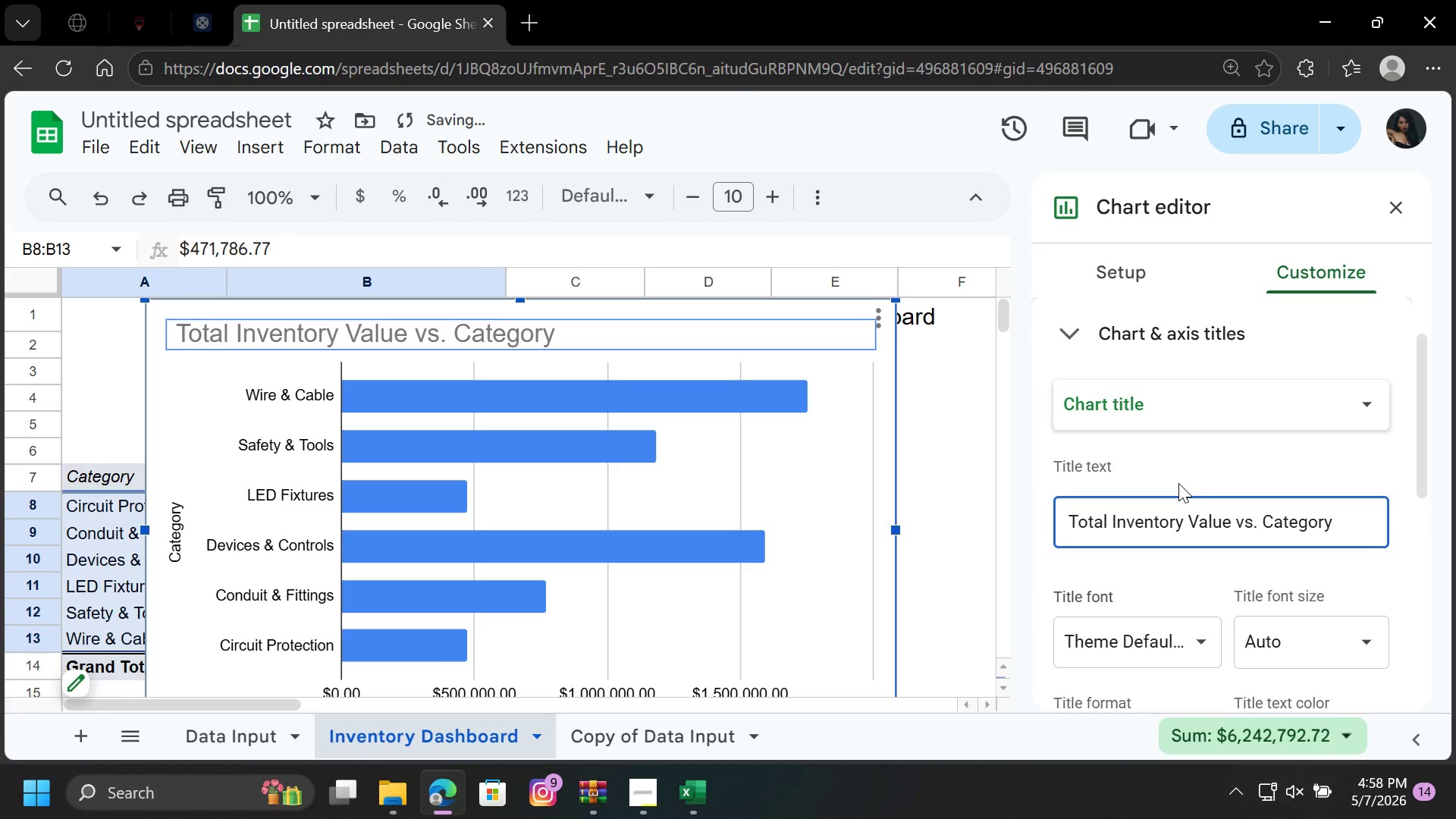 
hold_key(key=ArrowRight, duration=0.8)
 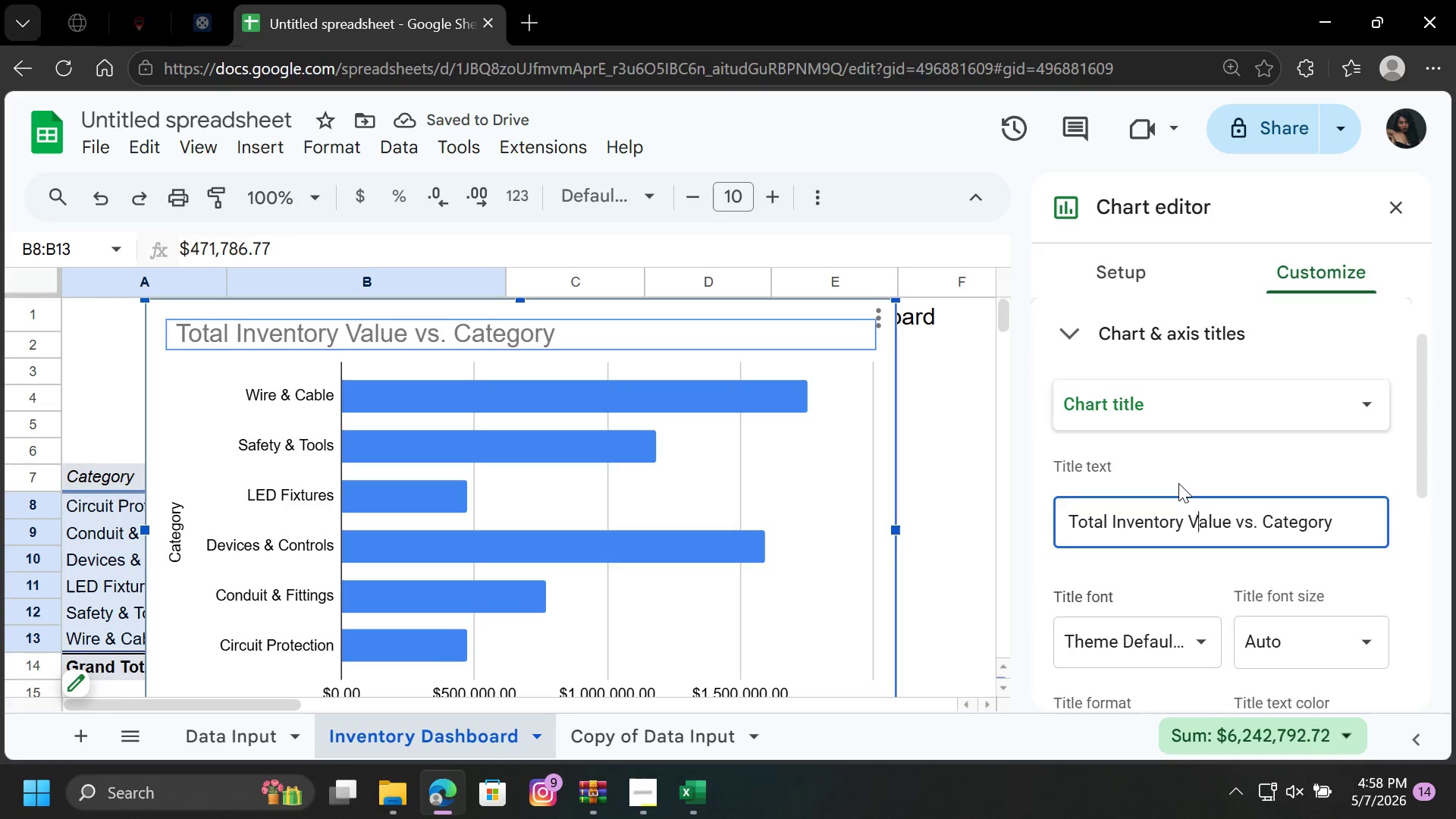 
key(ArrowRight)
 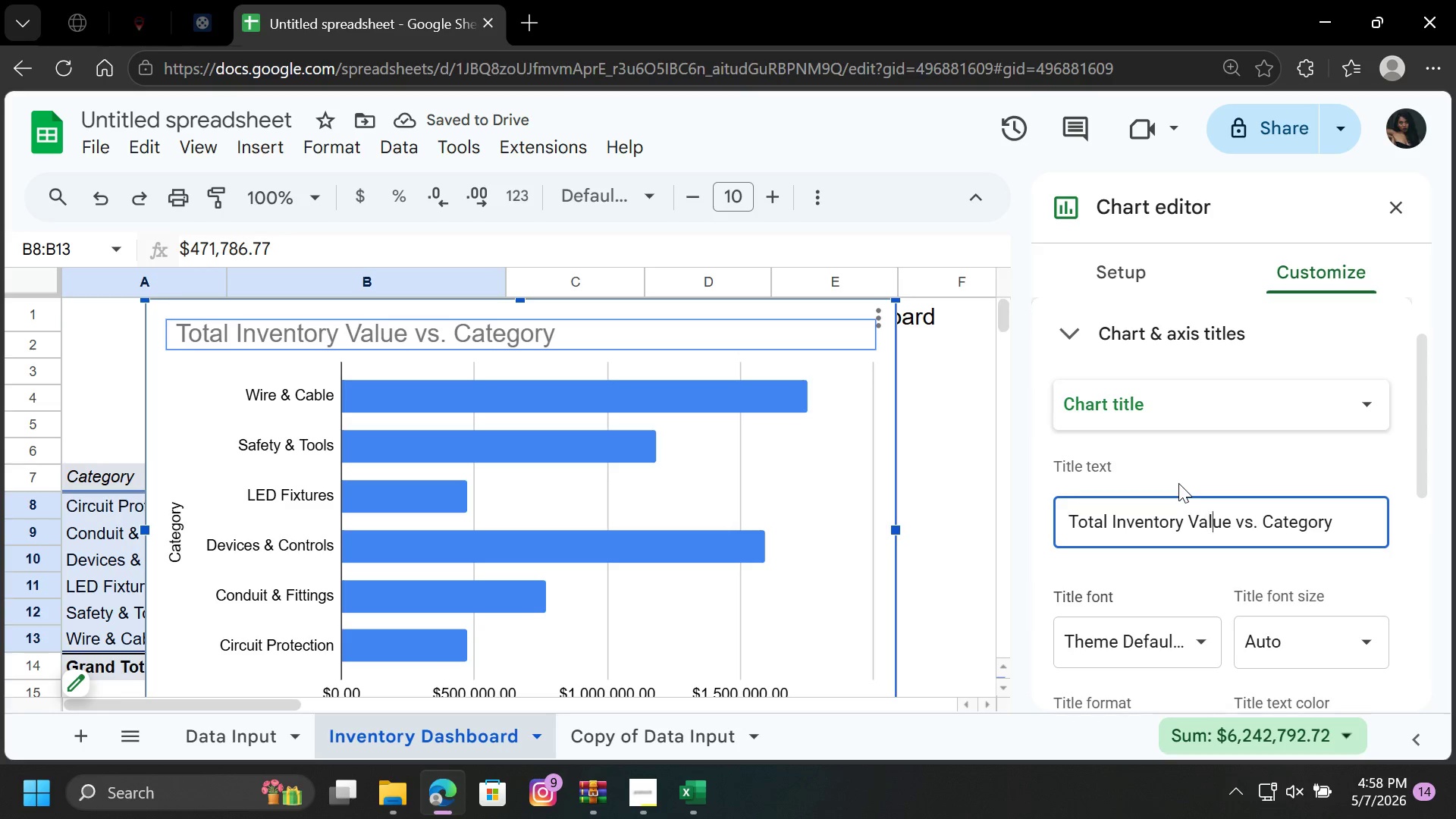 
key(ArrowRight)
 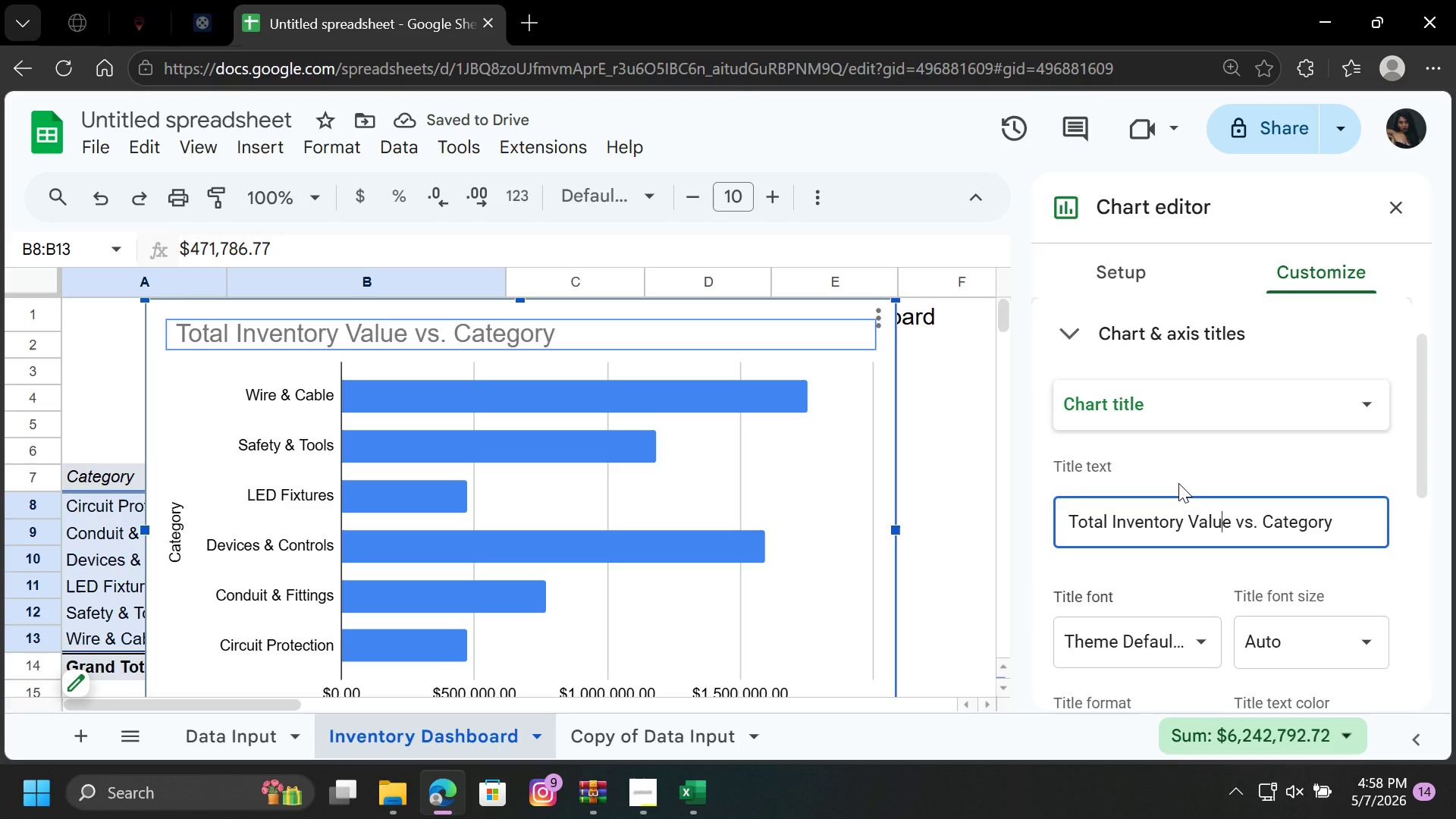 
key(ArrowRight)
 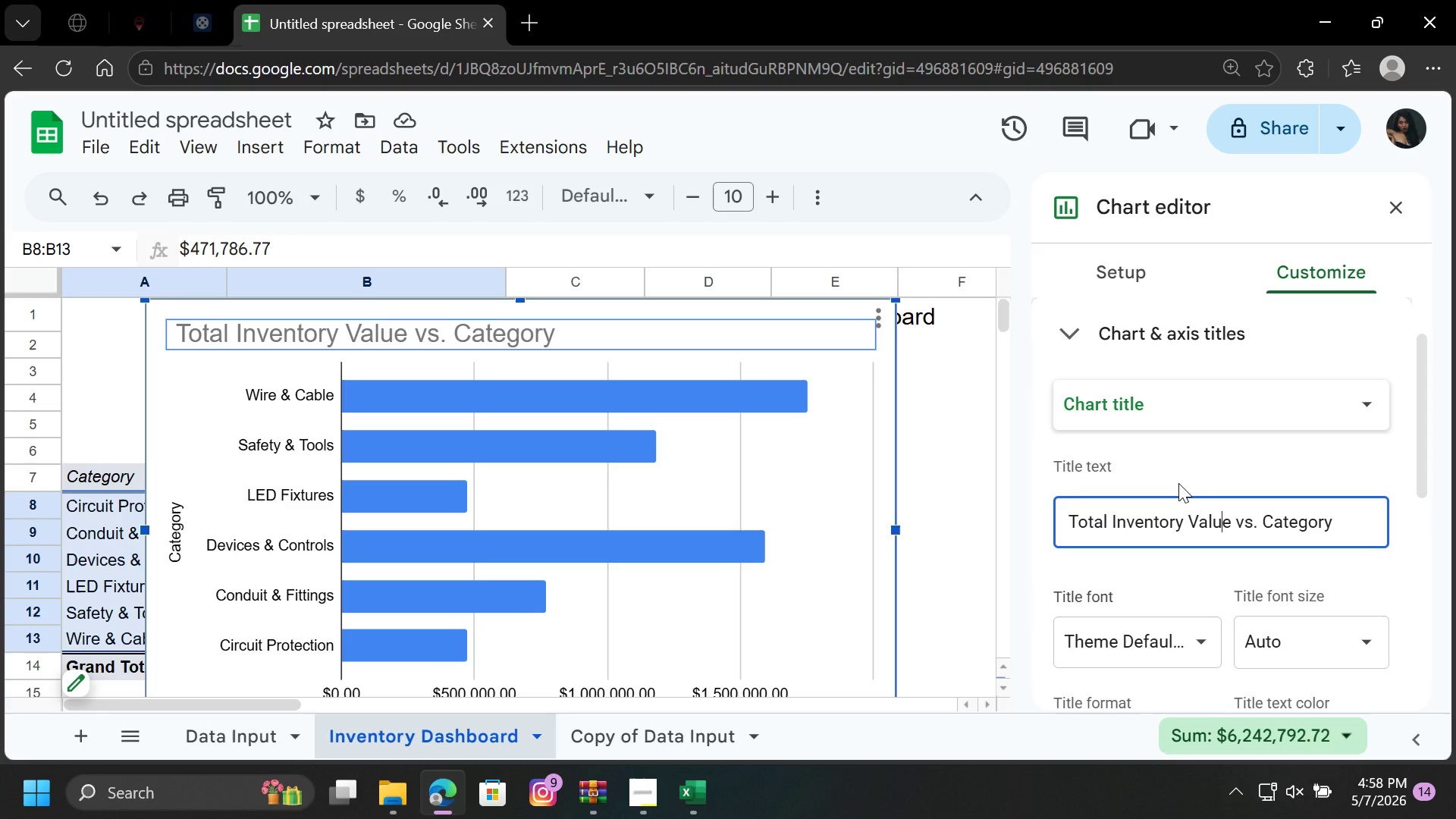 
key(ArrowRight)
 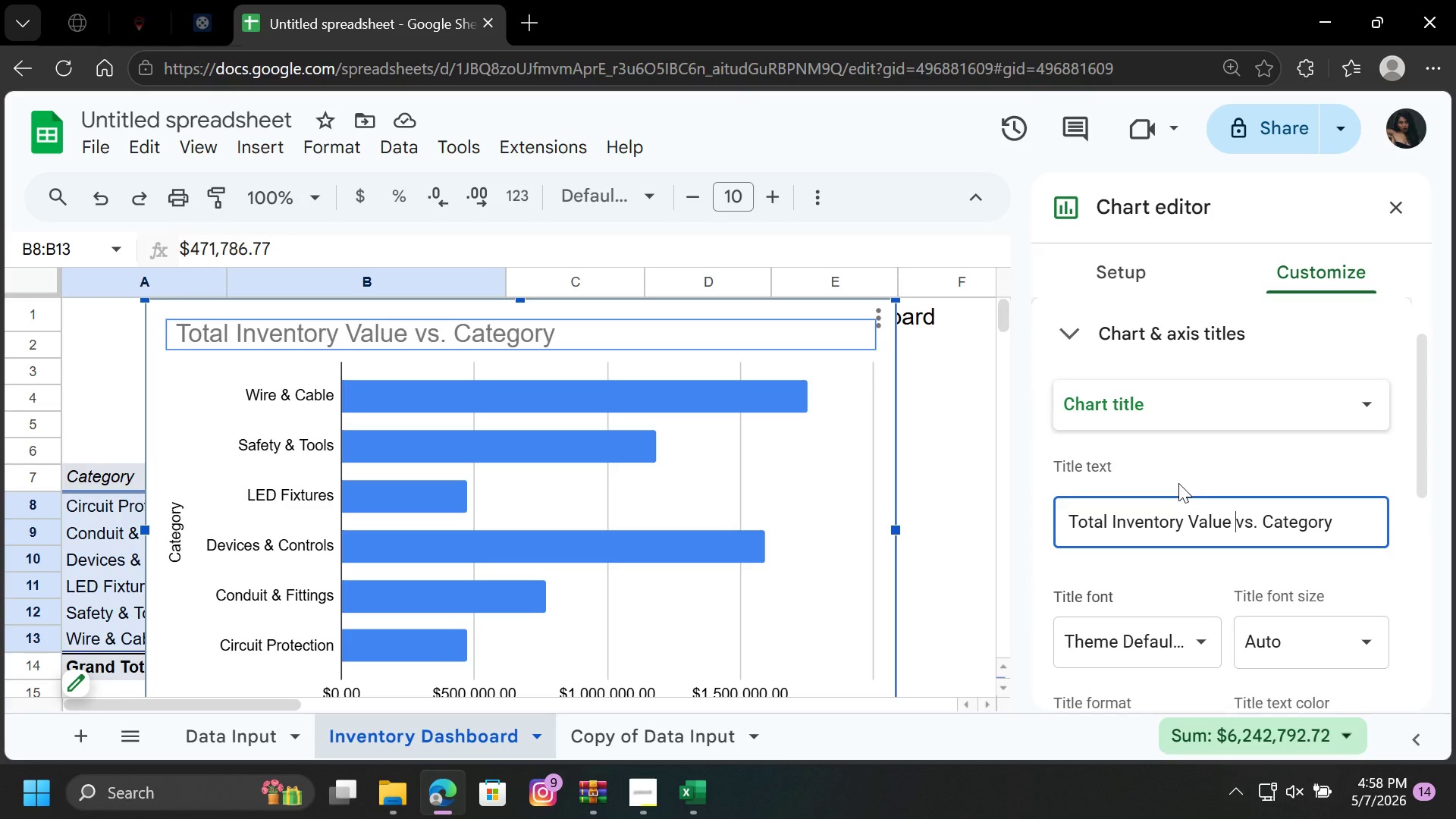 
key(ArrowRight)
 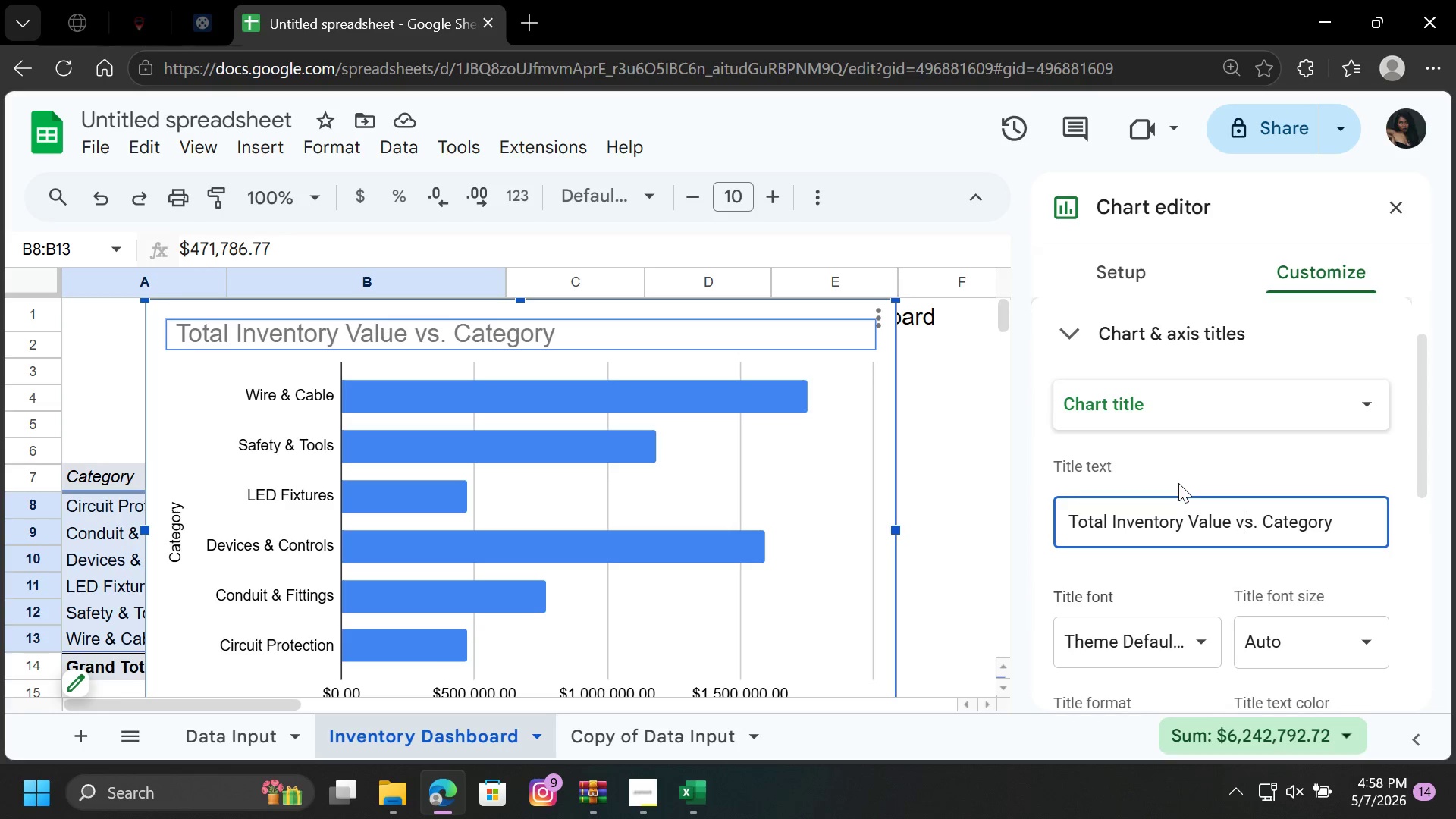 
key(ArrowRight)
 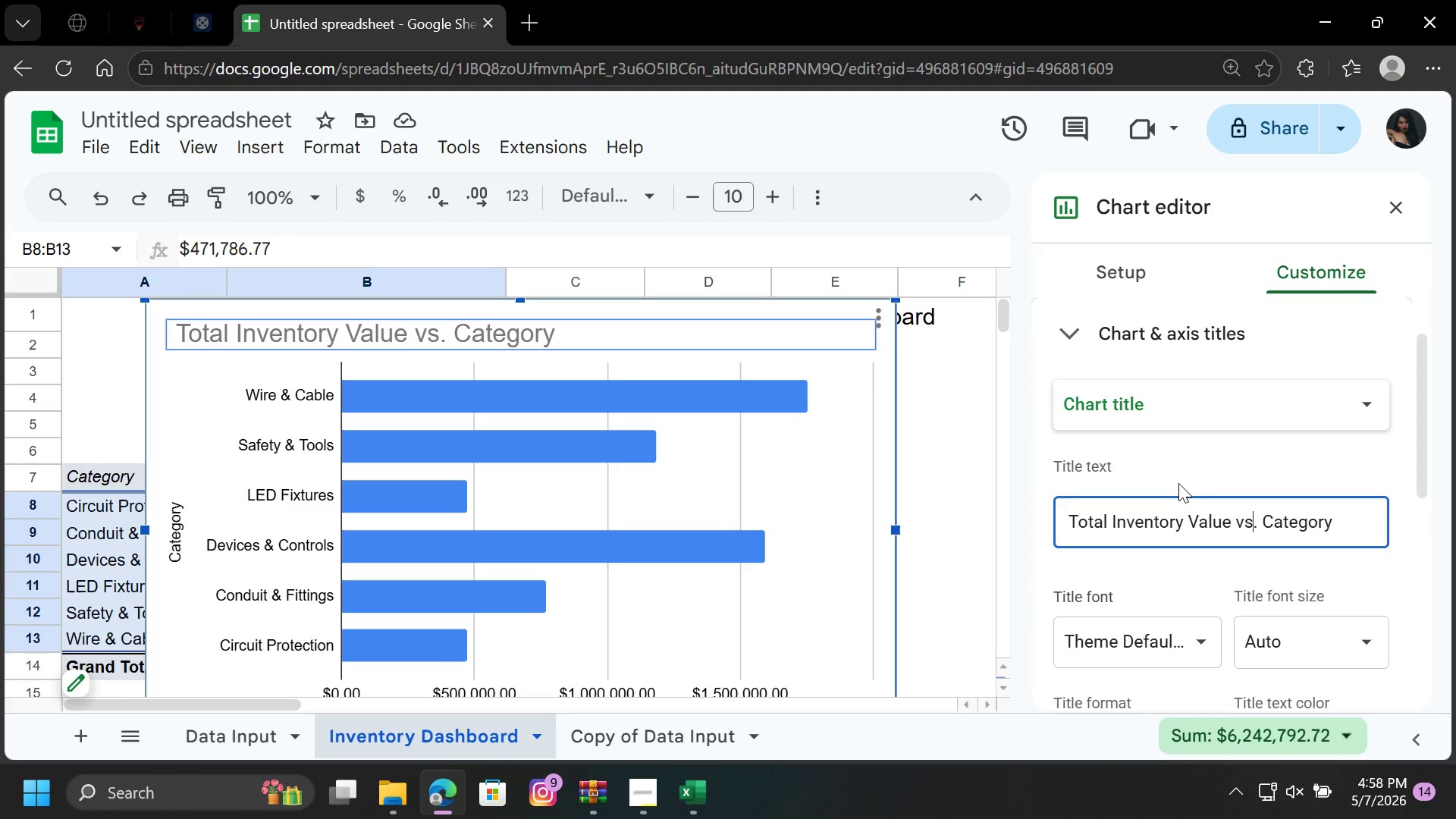 
key(ArrowRight)
 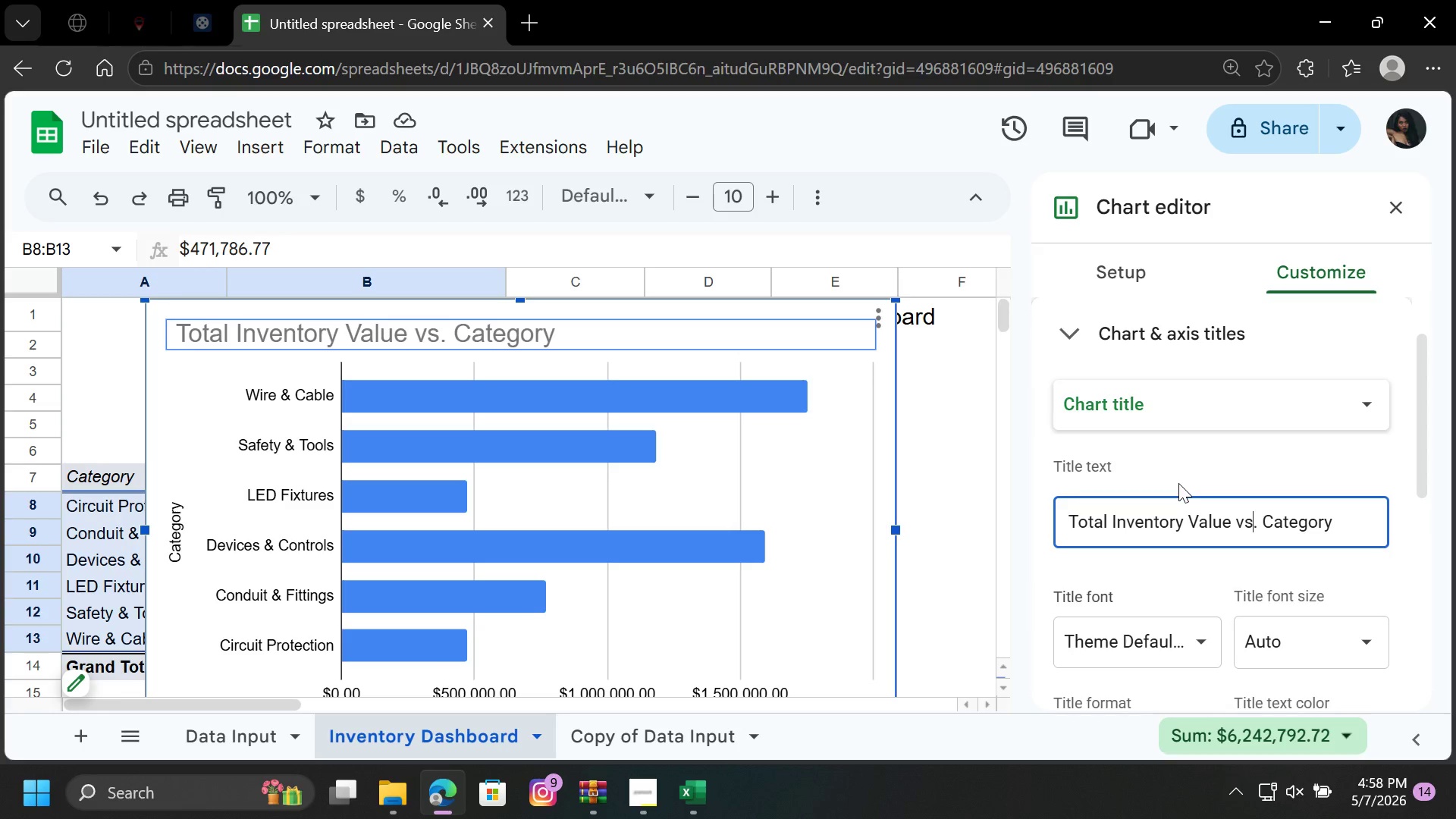 
key(ArrowRight)
 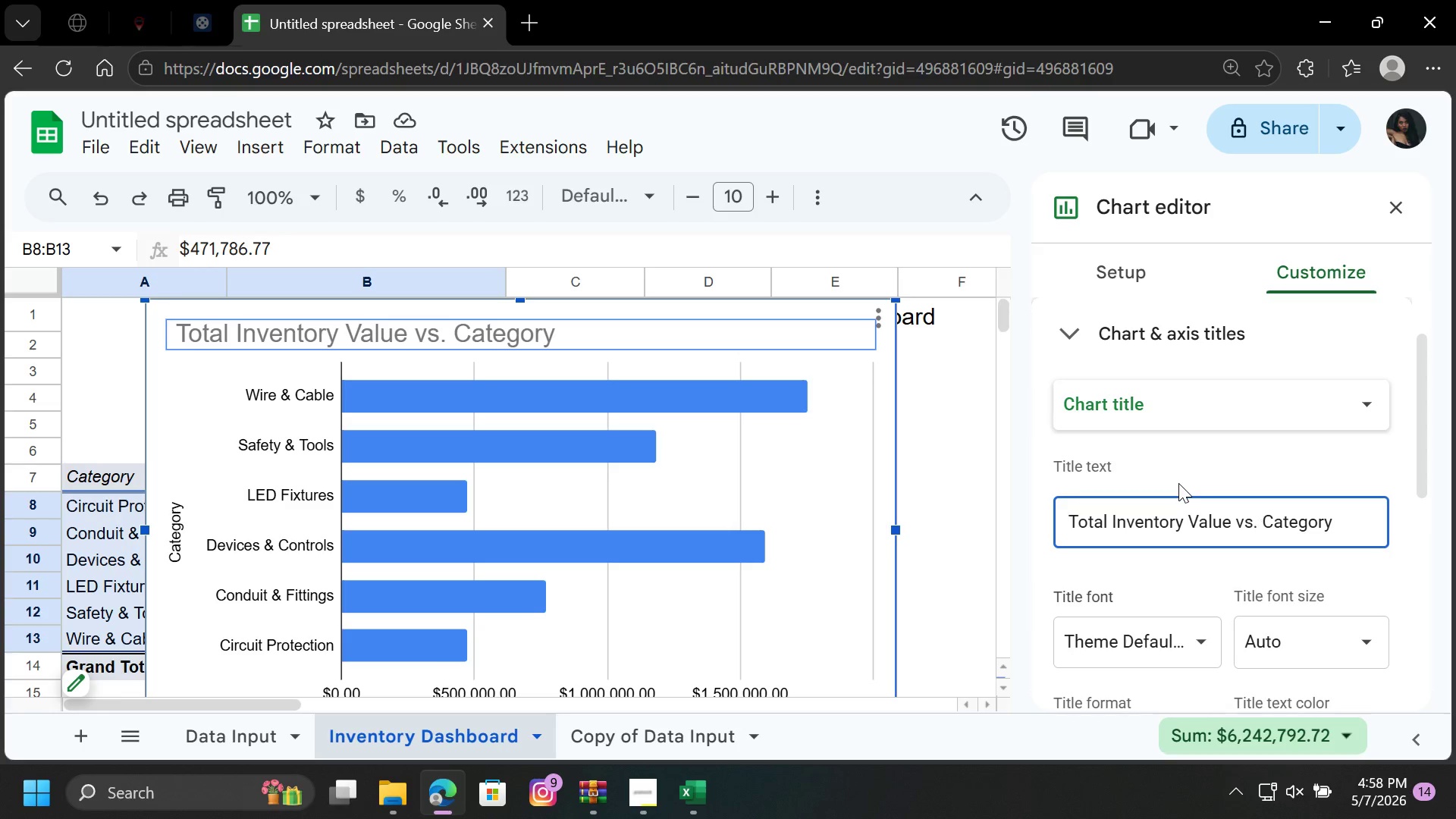 
key(Backspace)
key(Backspace)
key(Backspace)
type(by)
 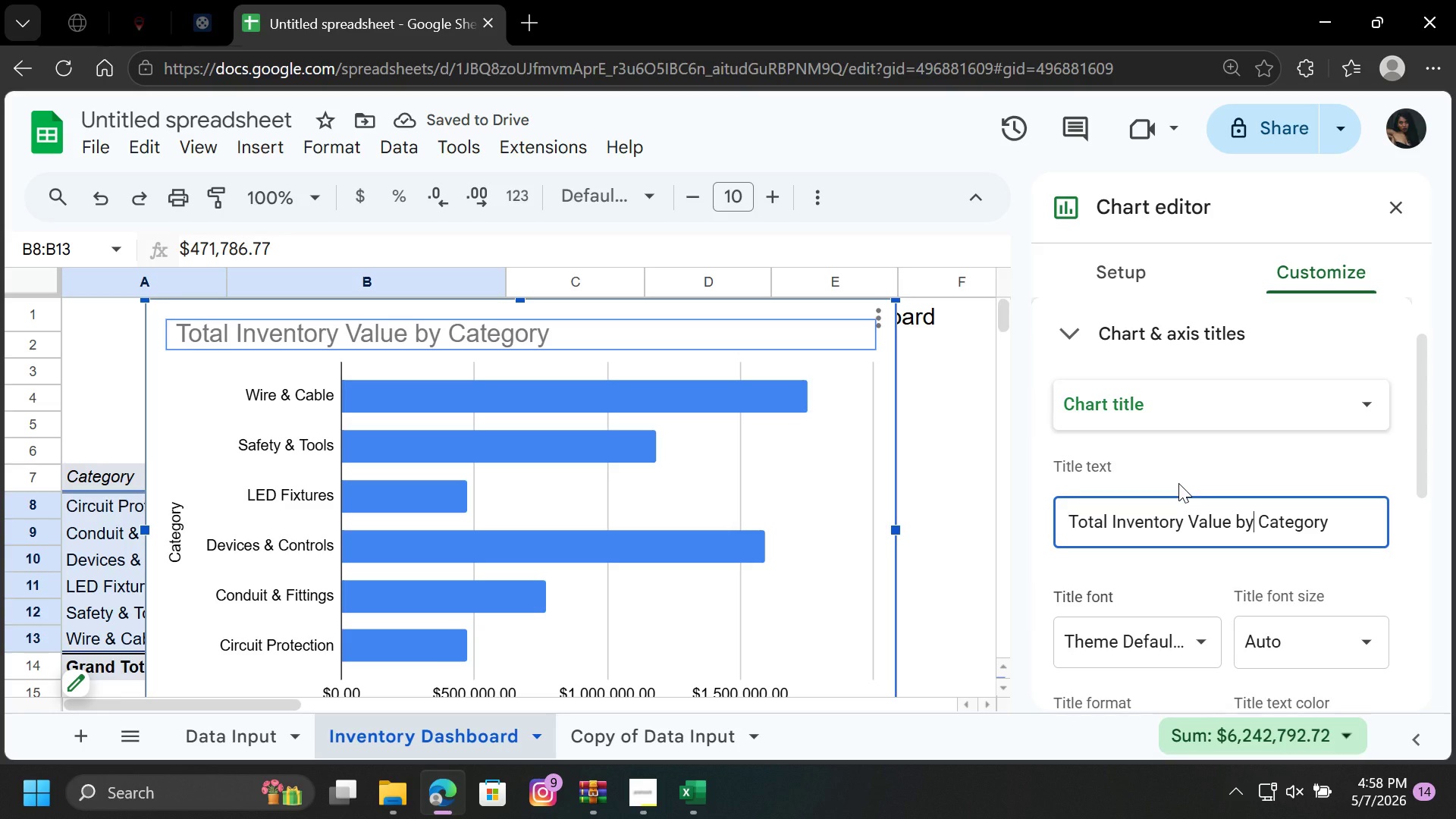 
left_click([1294, 460])
 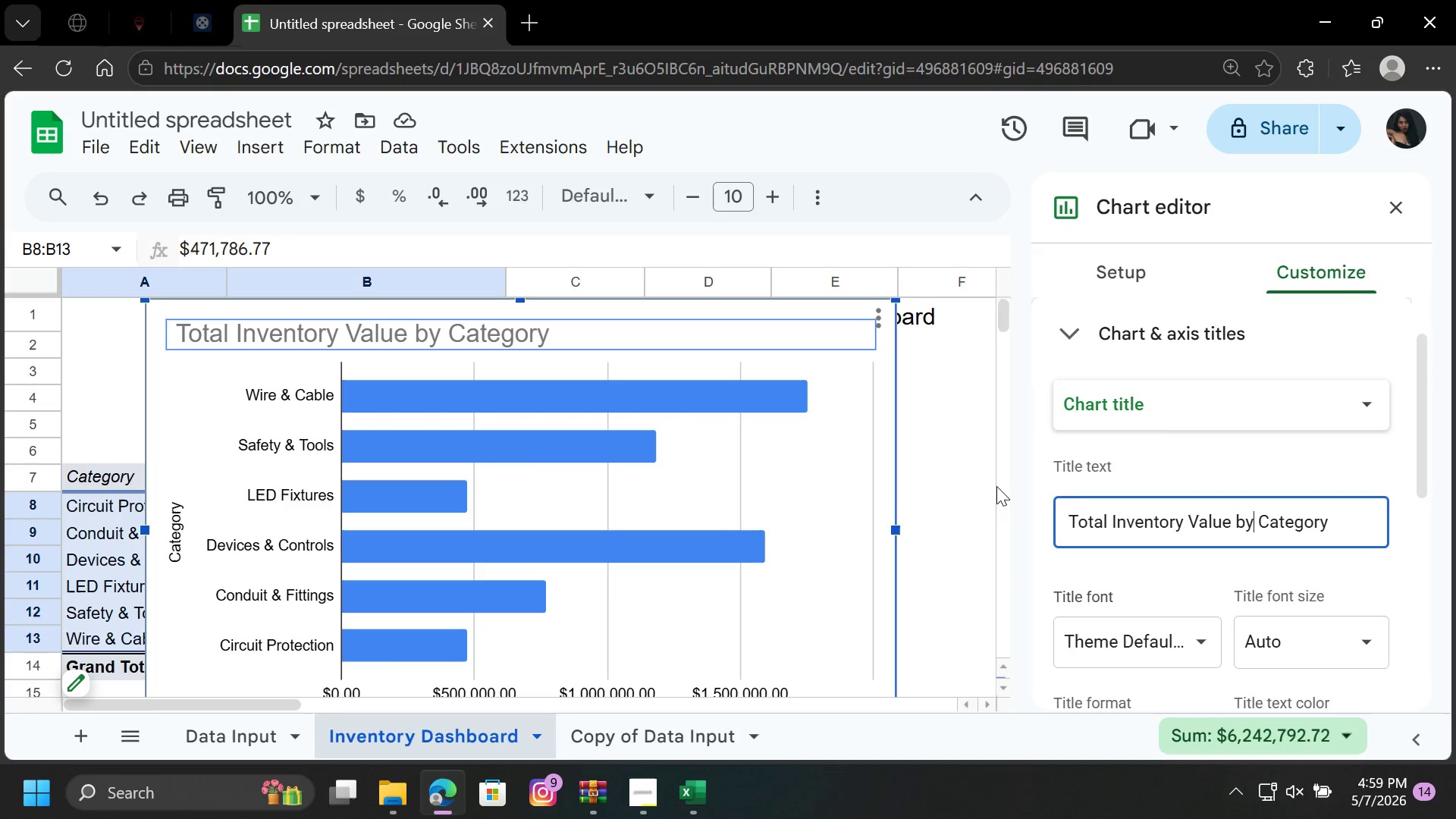 
left_click([1068, 517])
 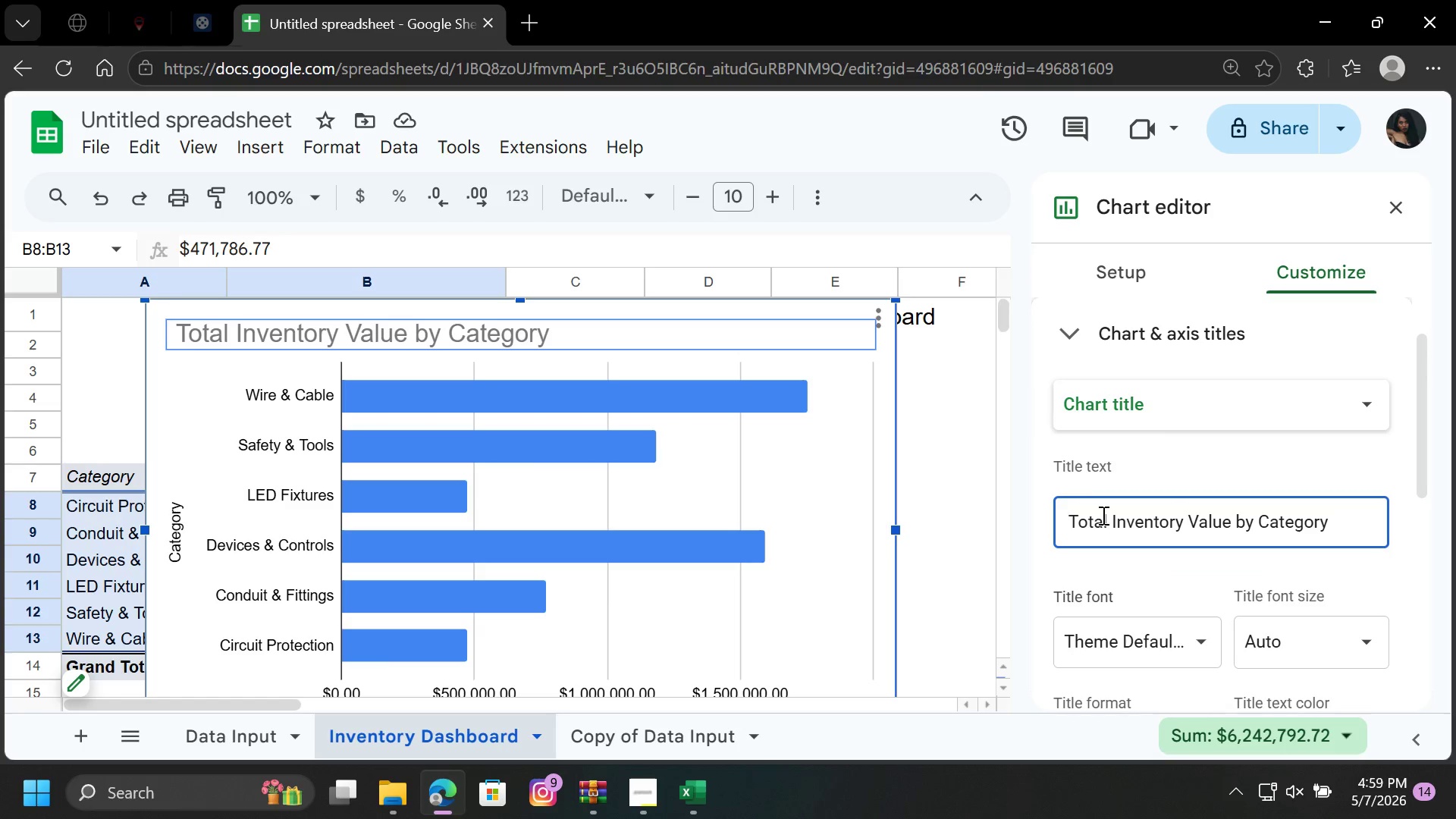 
hold_key(key=Space, duration=0.86)
 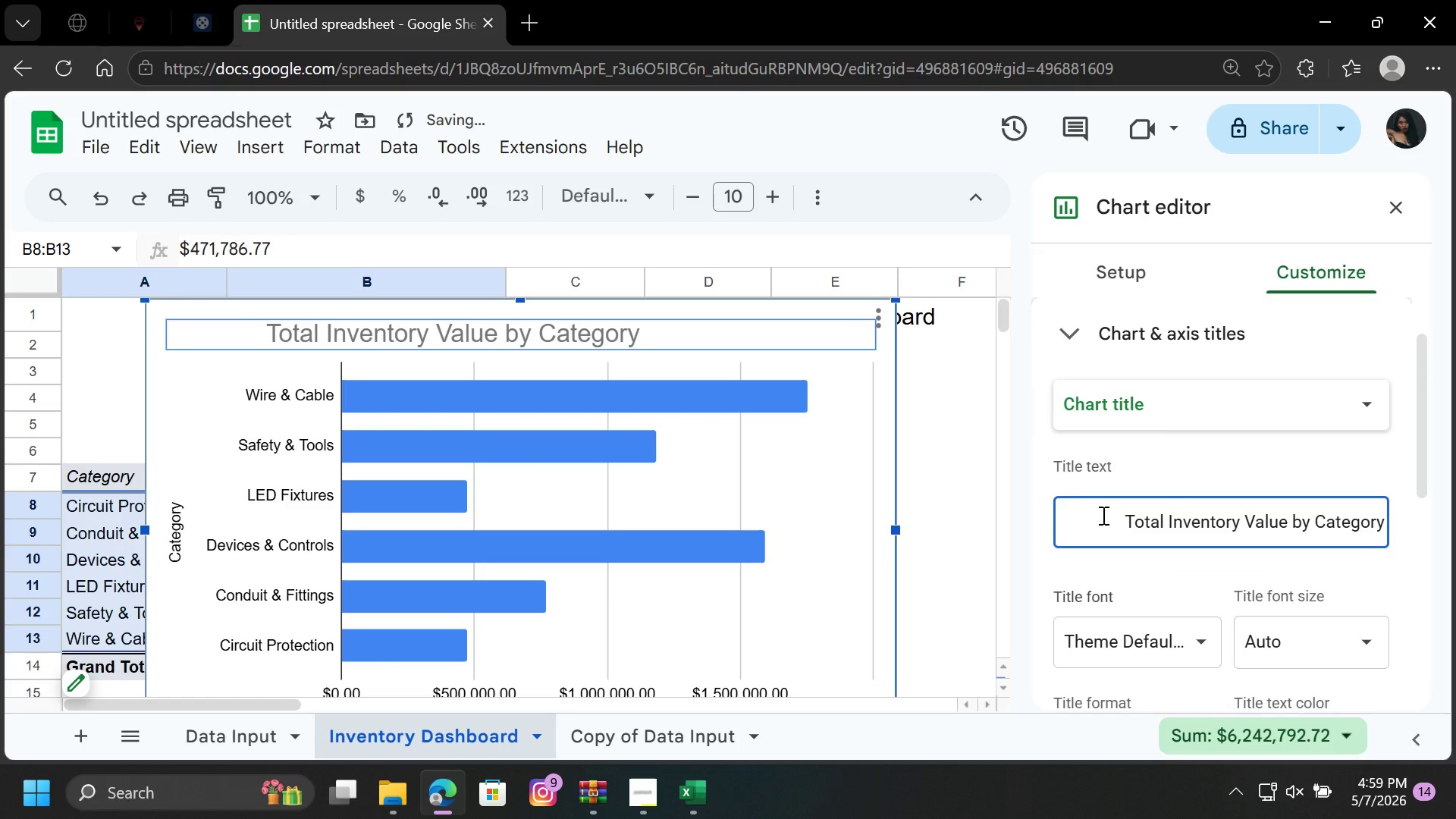 
hold_key(key=Space, duration=0.73)
 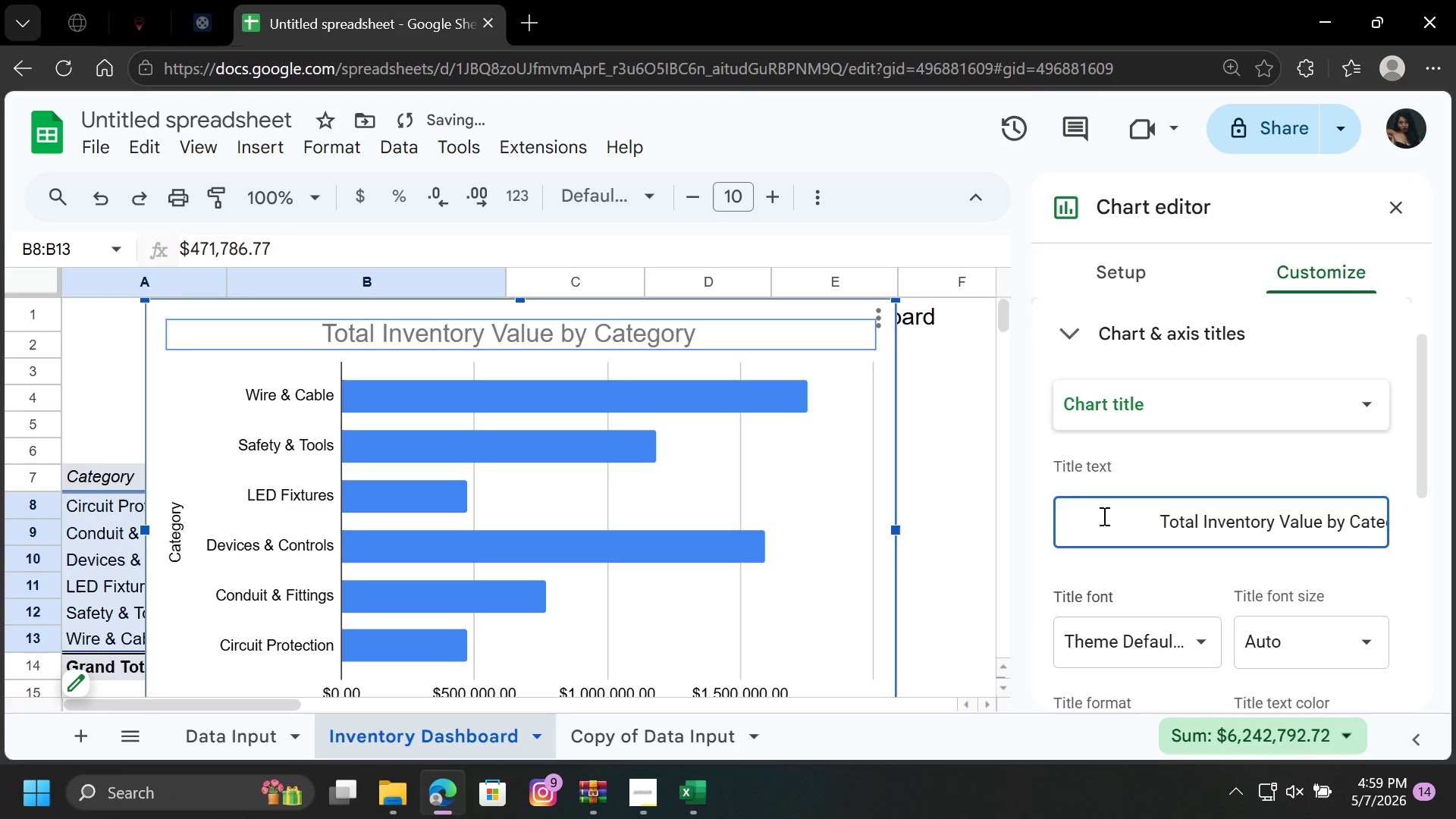 
key(Space)
 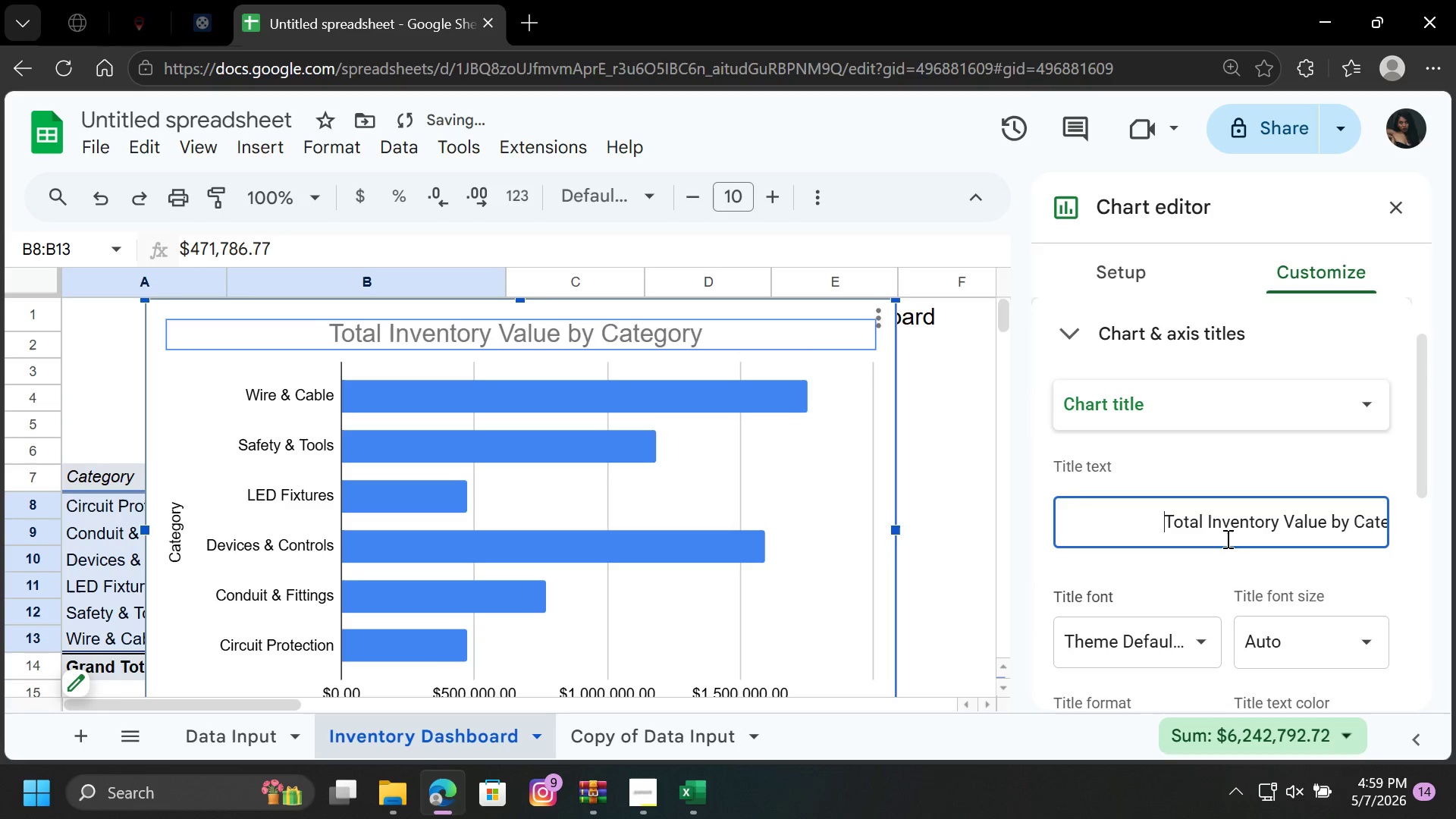 
scroll: coordinate [1263, 572], scroll_direction: none, amount: 0.0
 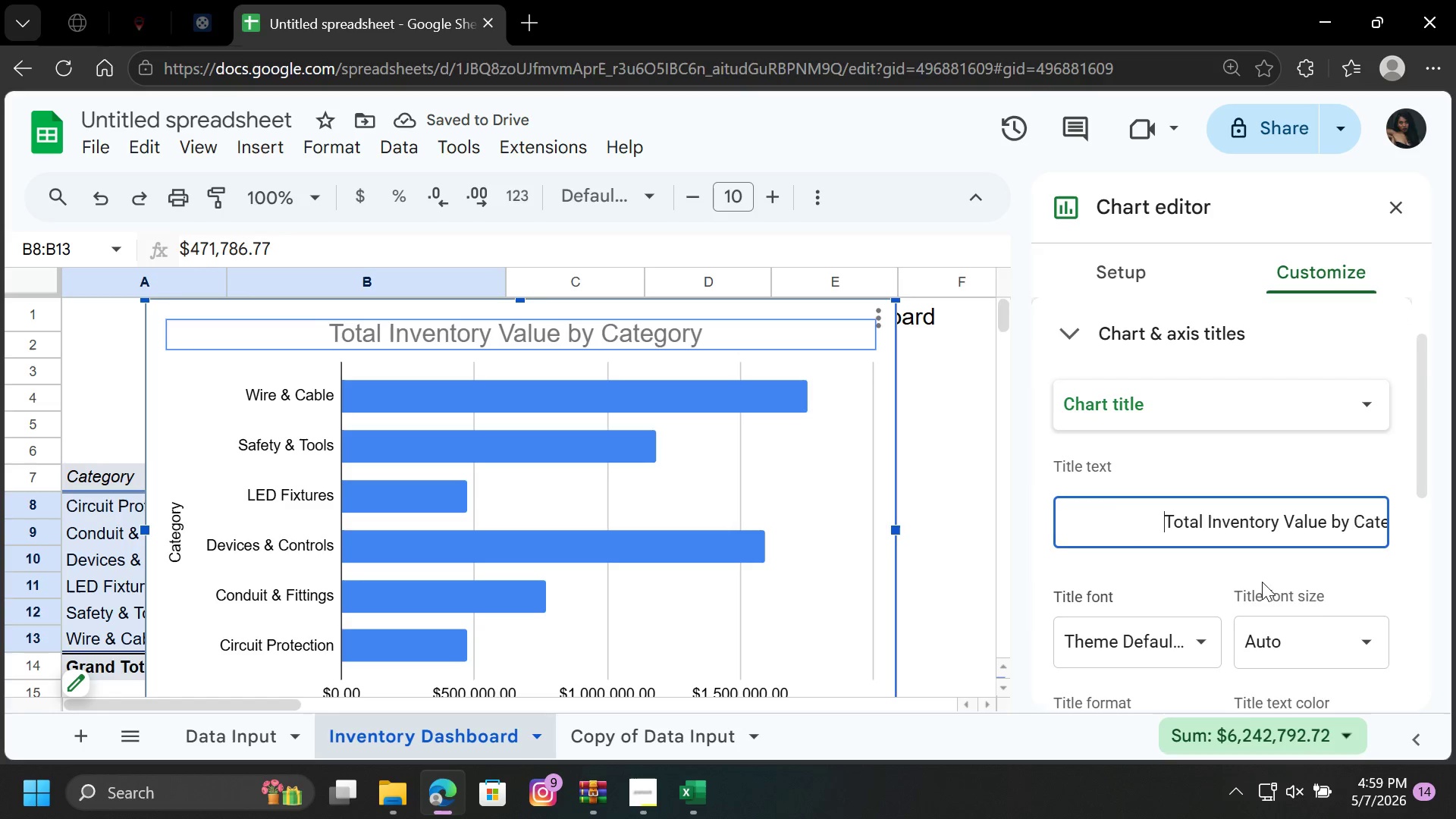 
scroll: coordinate [1318, 616], scroll_direction: down, amount: 3.0
 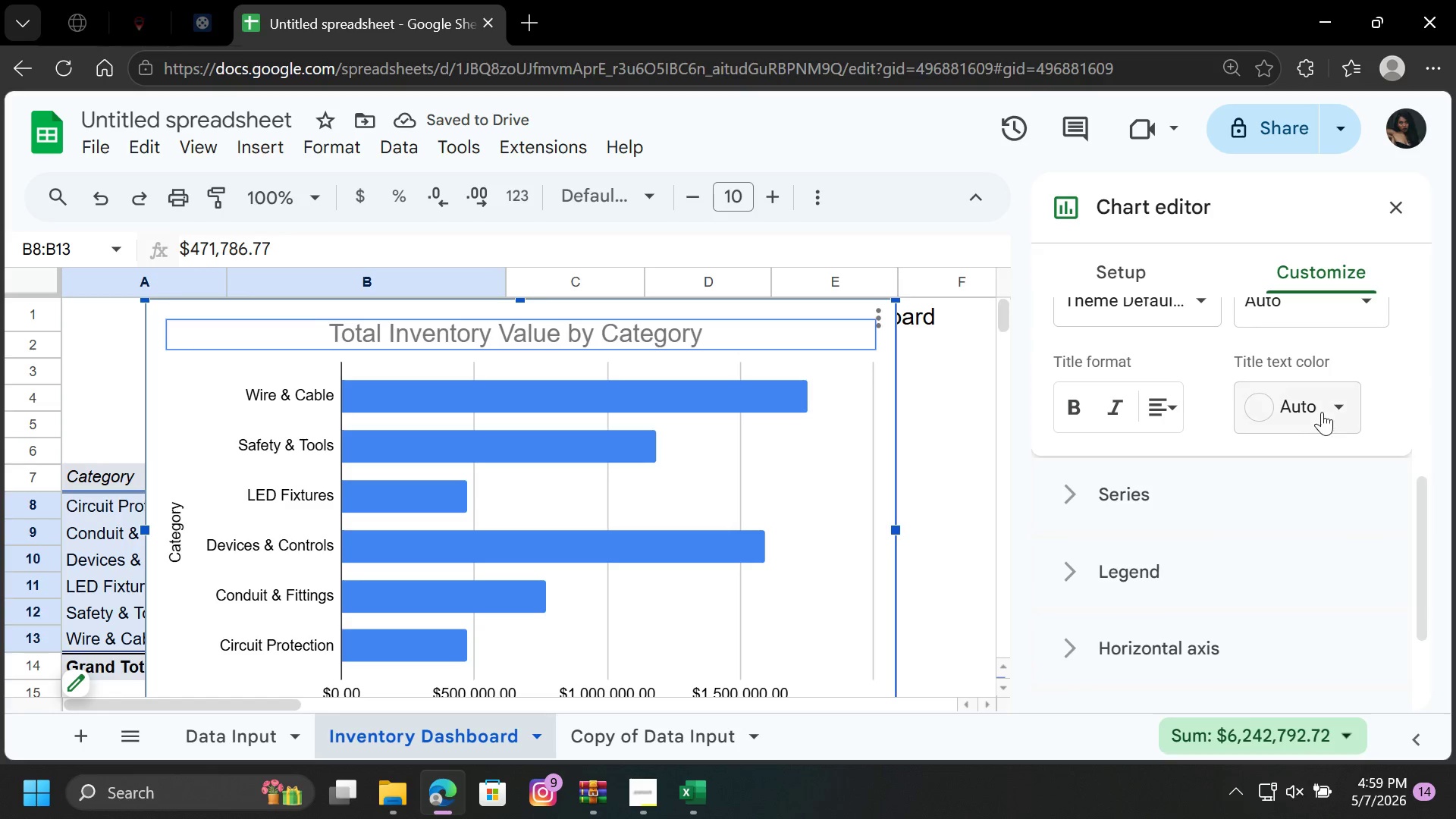 
left_click([1338, 403])
 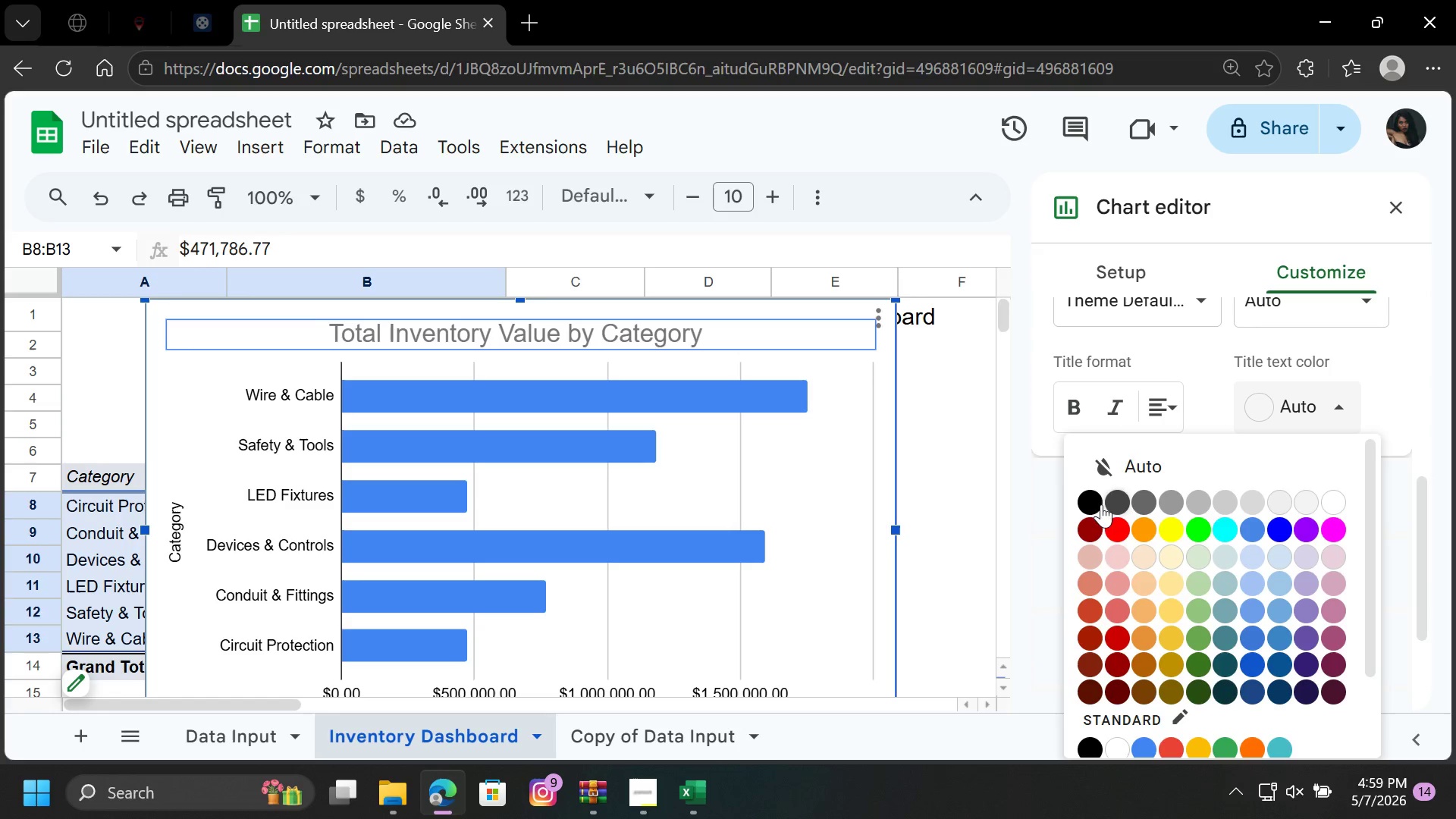 
left_click([1094, 500])
 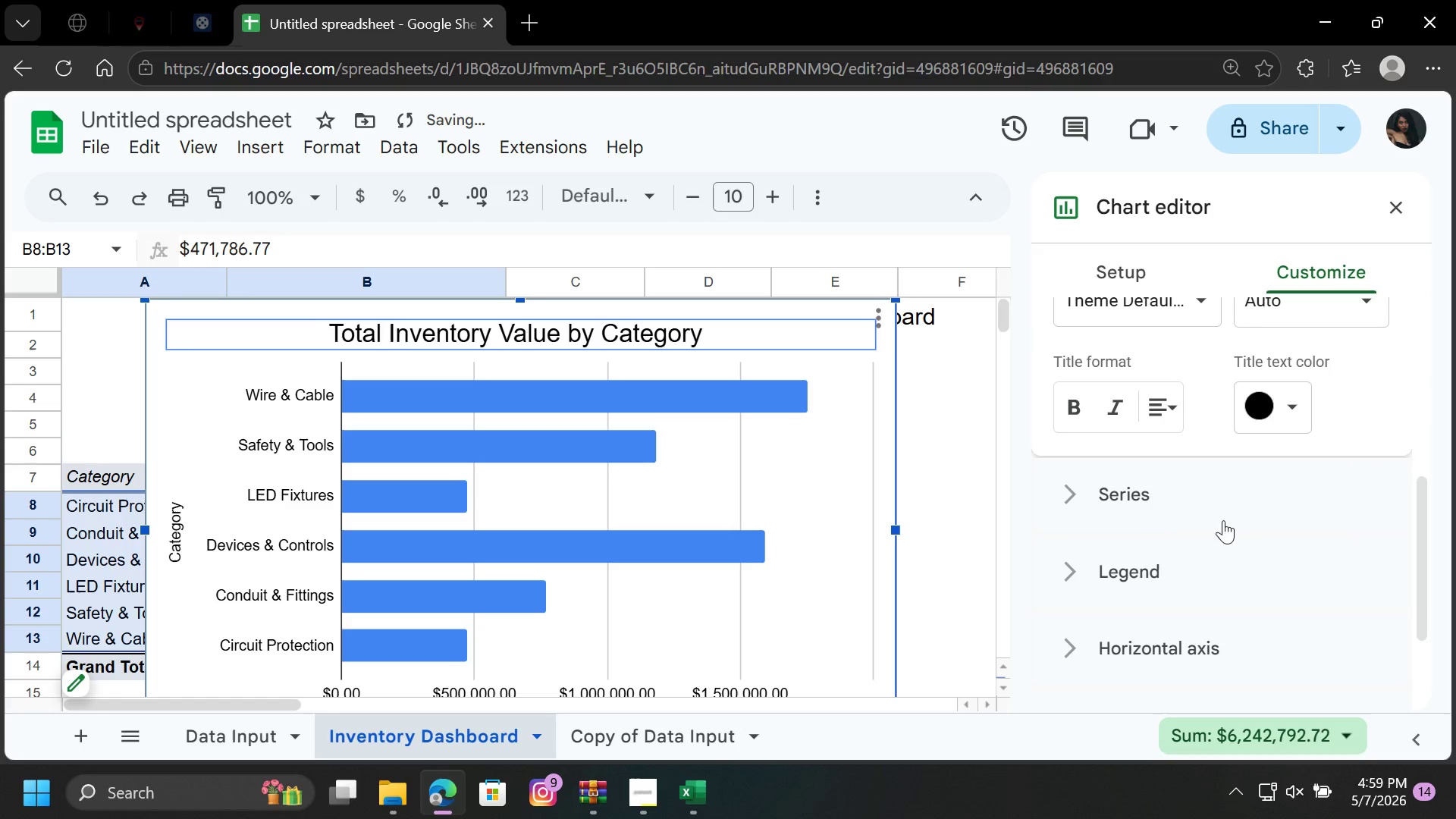 
left_click([1266, 542])
 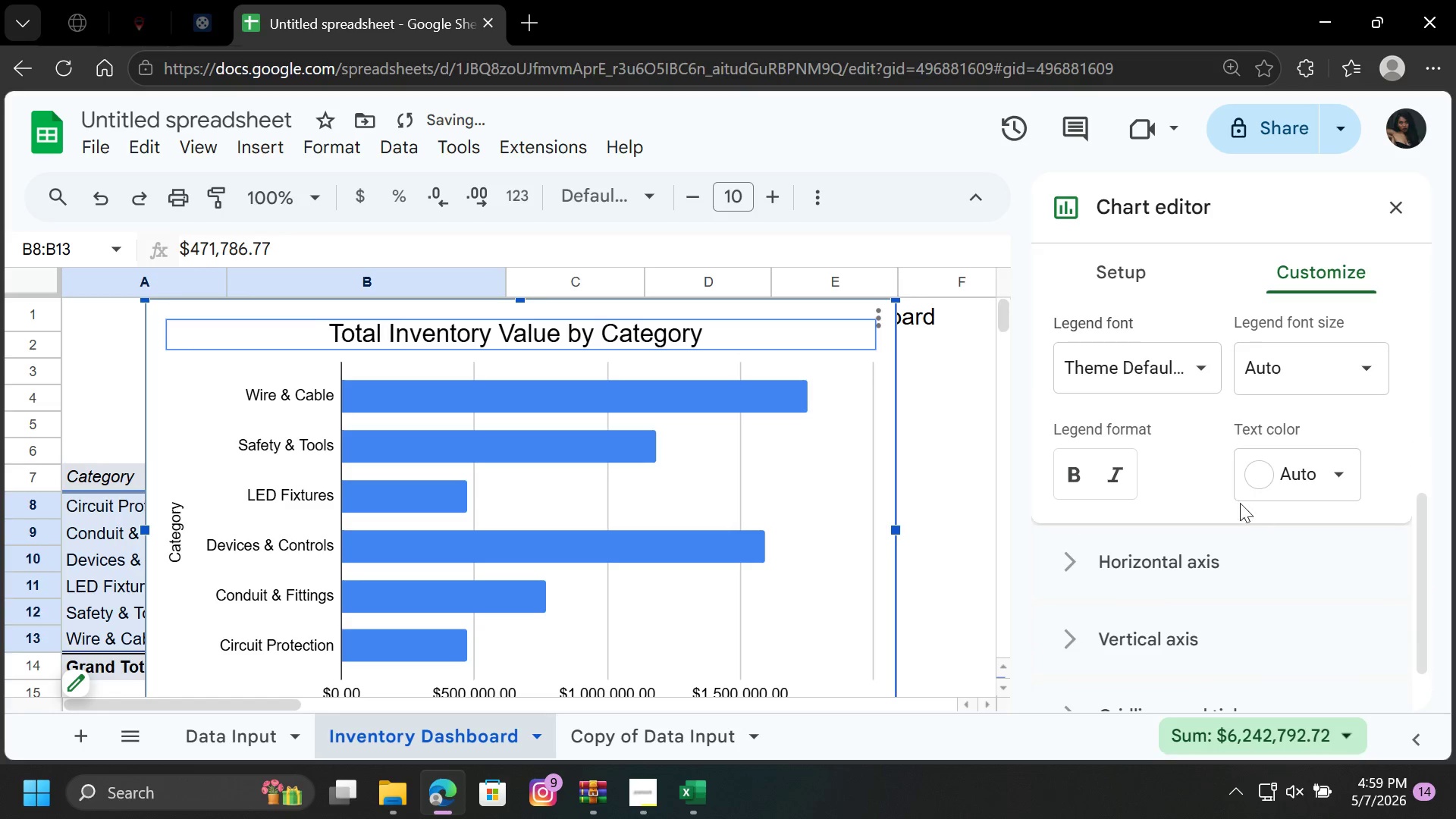 
mouse_move([1065, 491])
 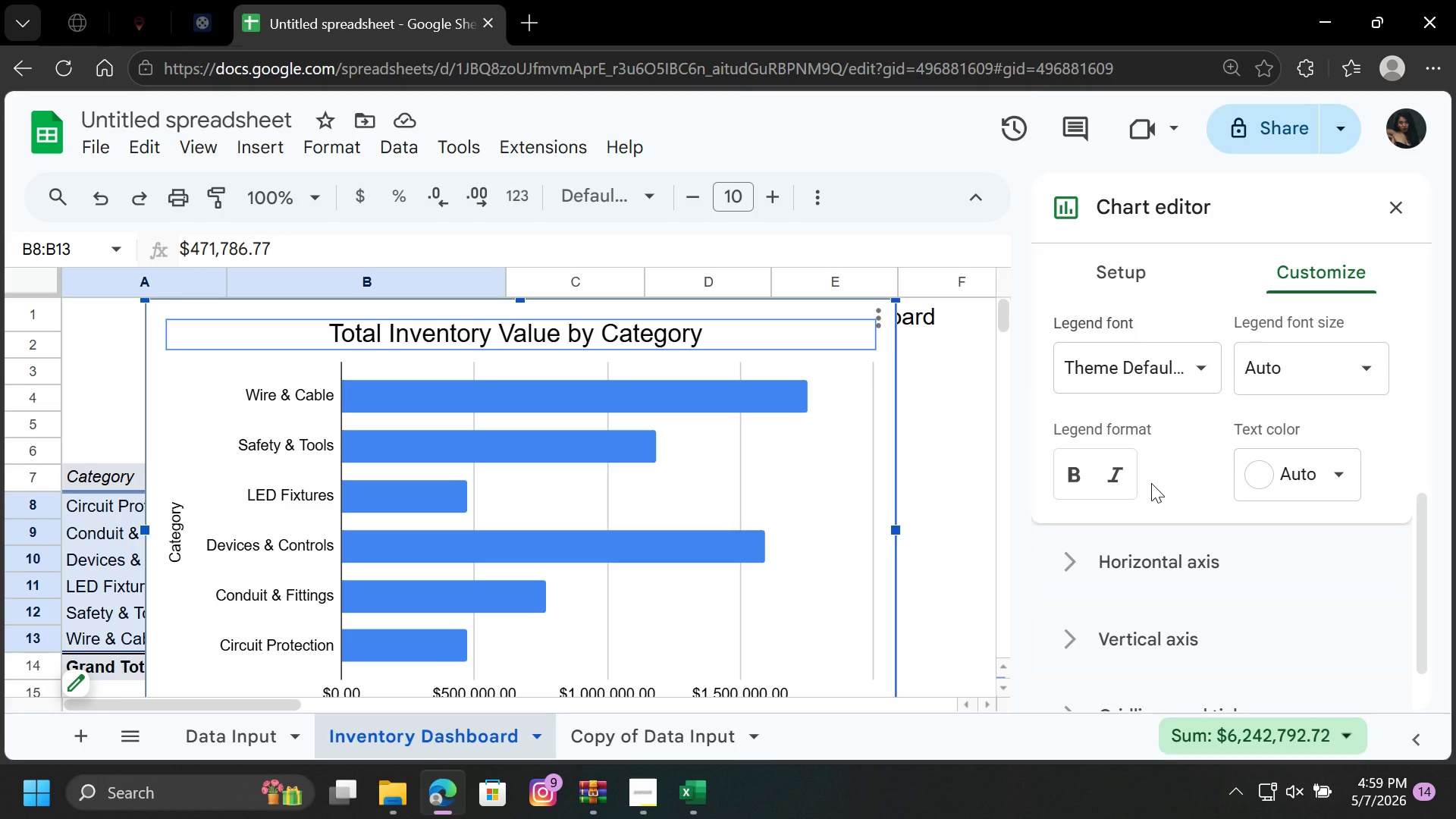 
wait(14.1)
 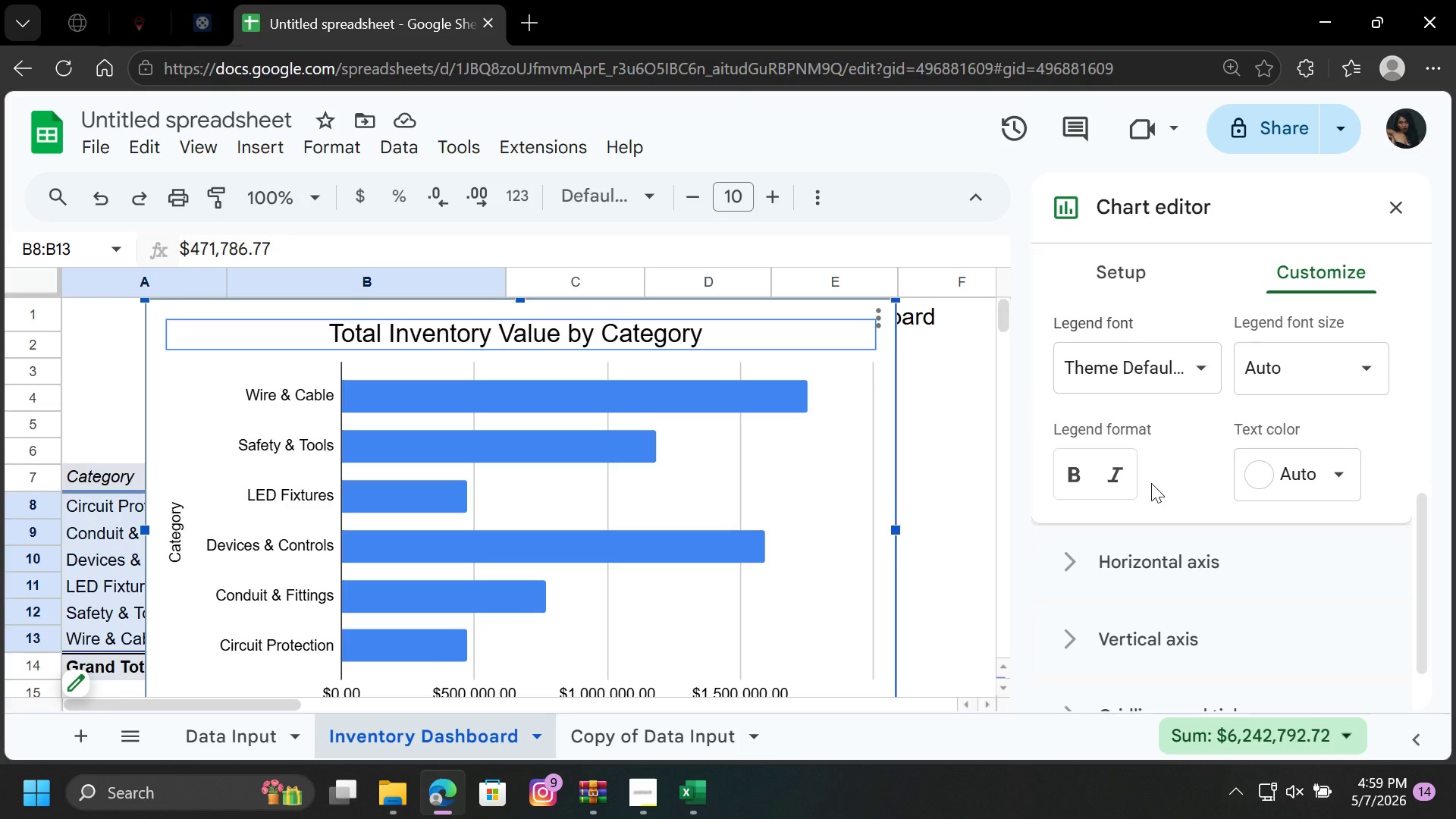 
left_click([1135, 269])
 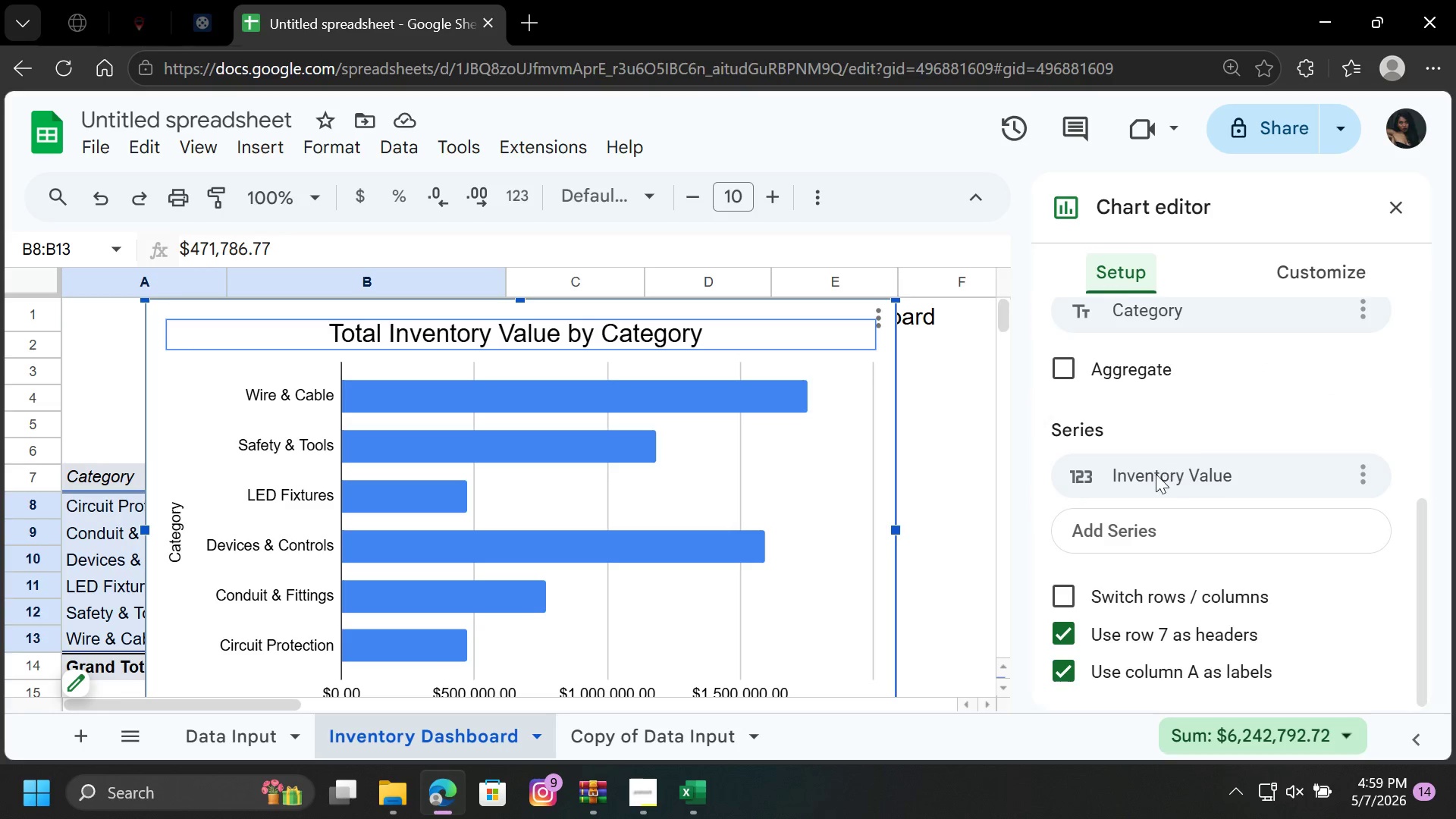 
scroll: coordinate [1156, 475], scroll_direction: down, amount: 4.0
 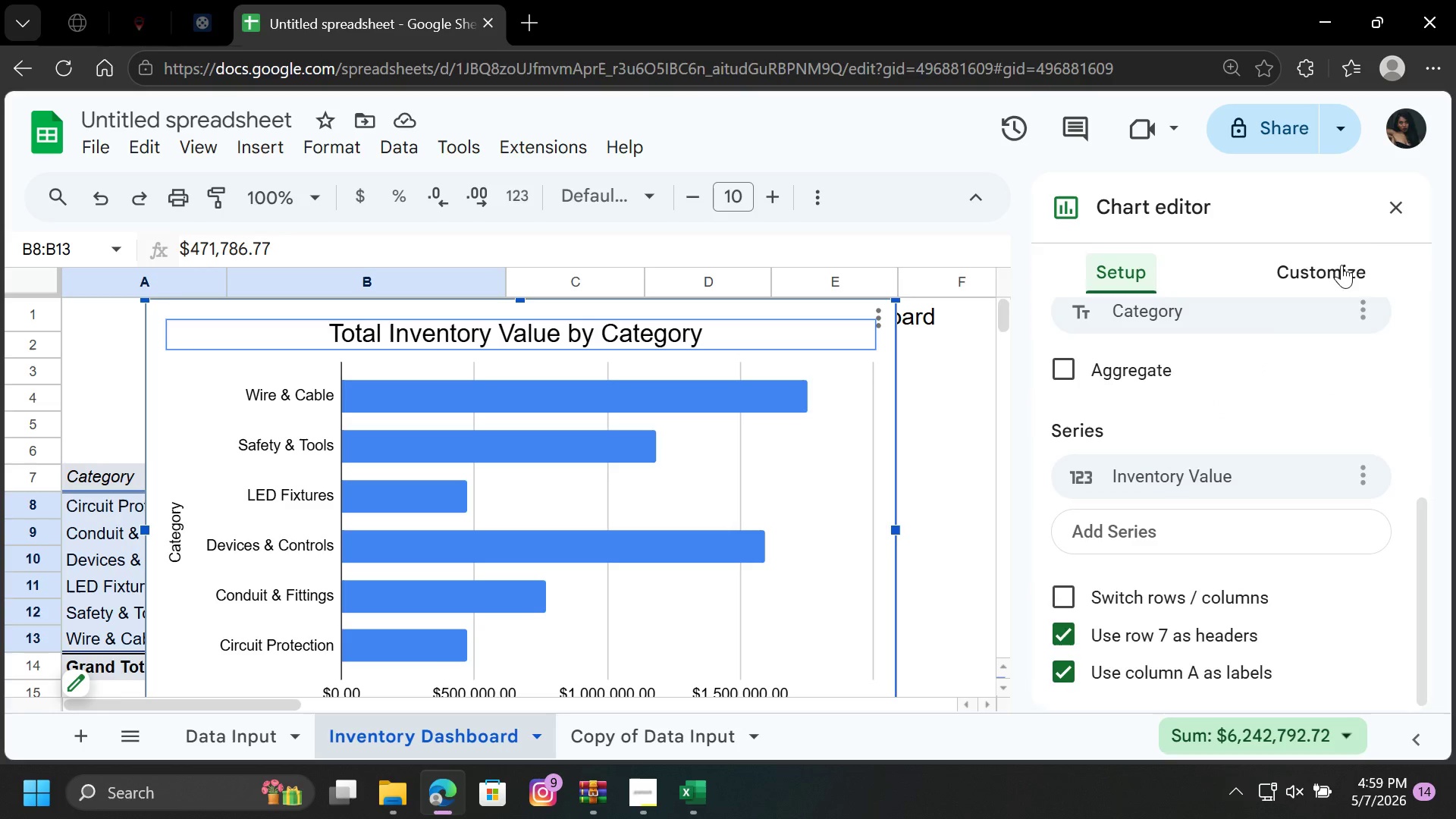 
left_click([1341, 262])
 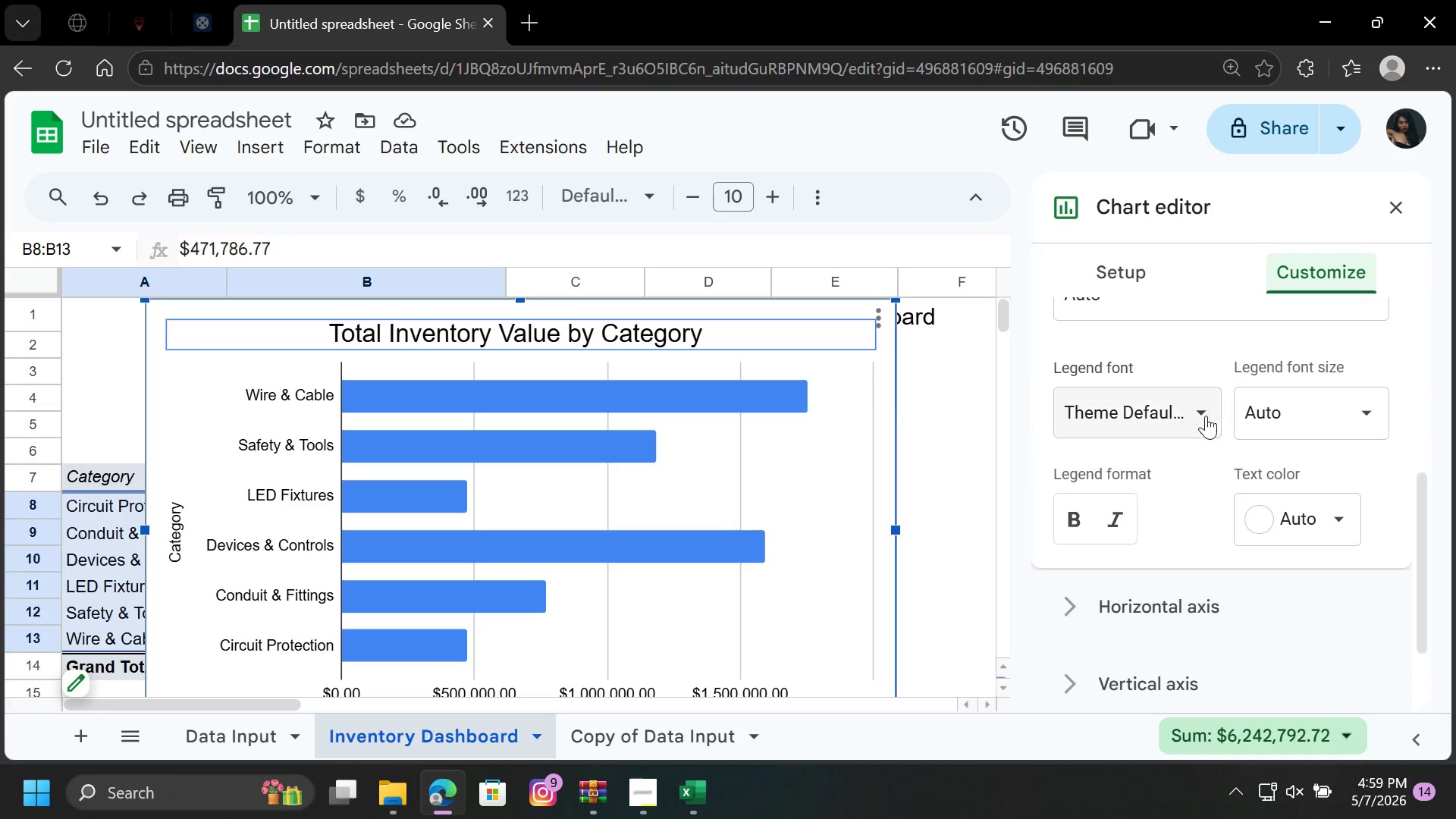 
scroll: coordinate [1206, 416], scroll_direction: down, amount: 3.0
 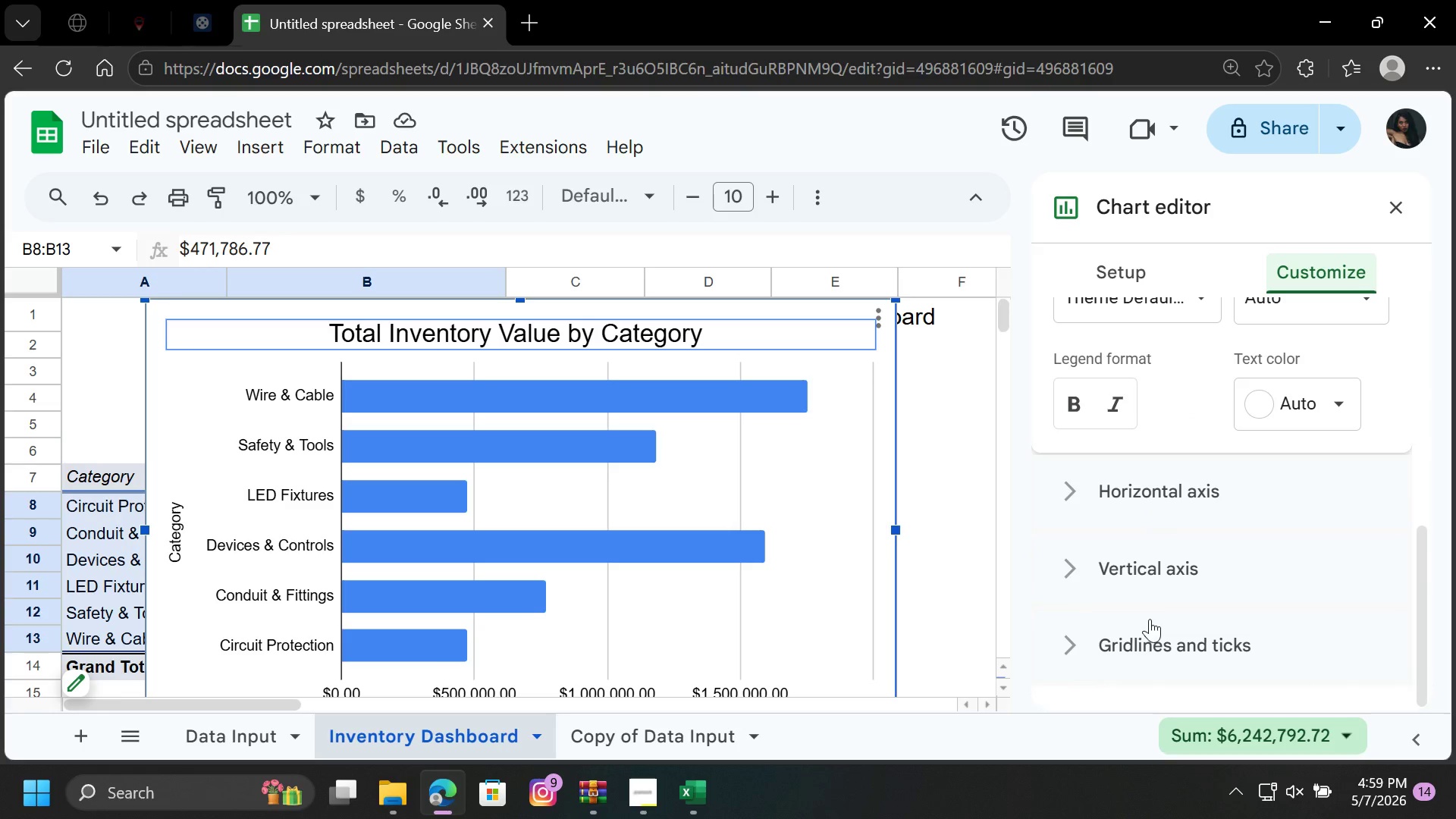 
scroll: coordinate [1138, 563], scroll_direction: up, amount: 1.0
 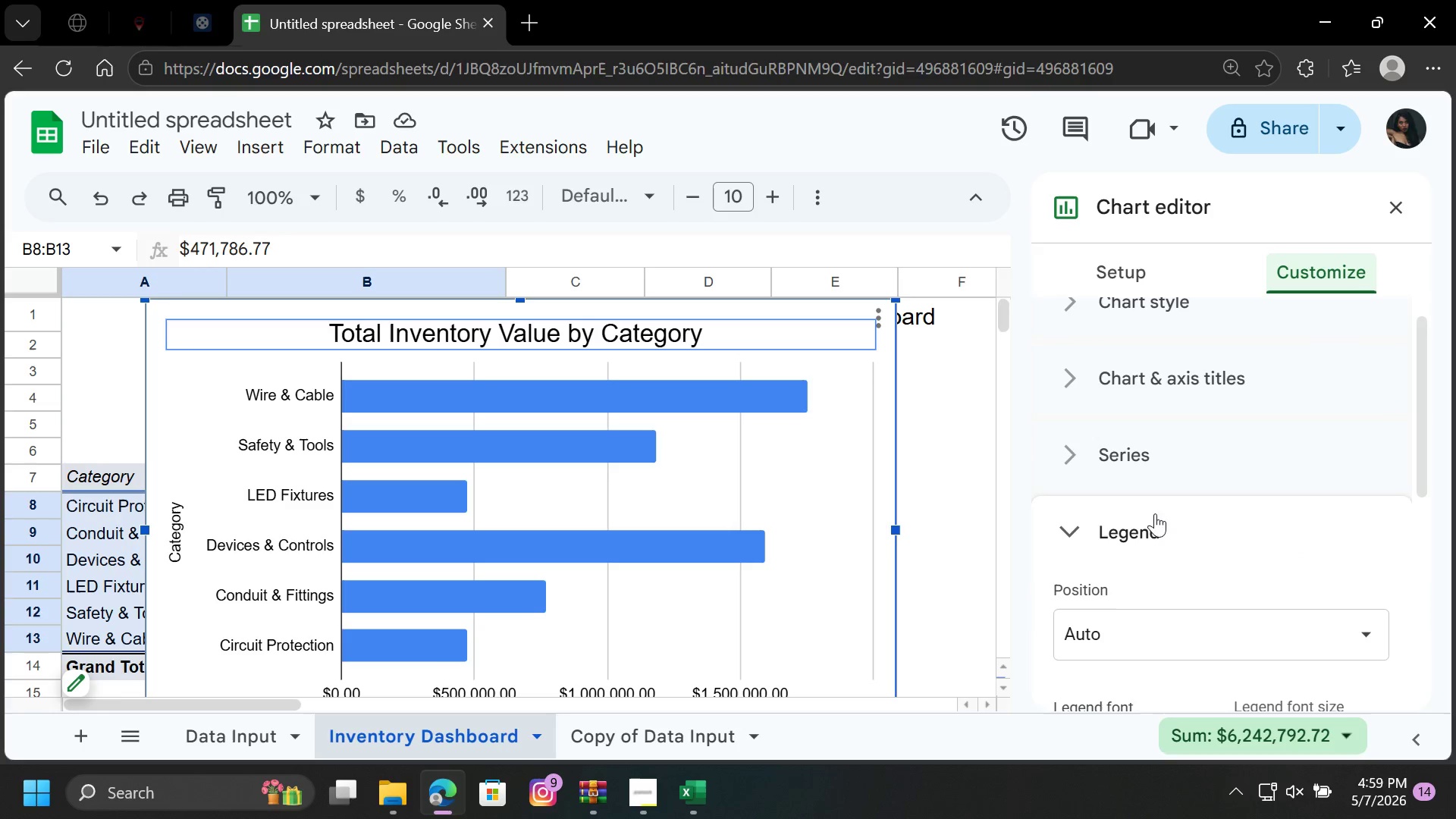 
left_click([1153, 527])
 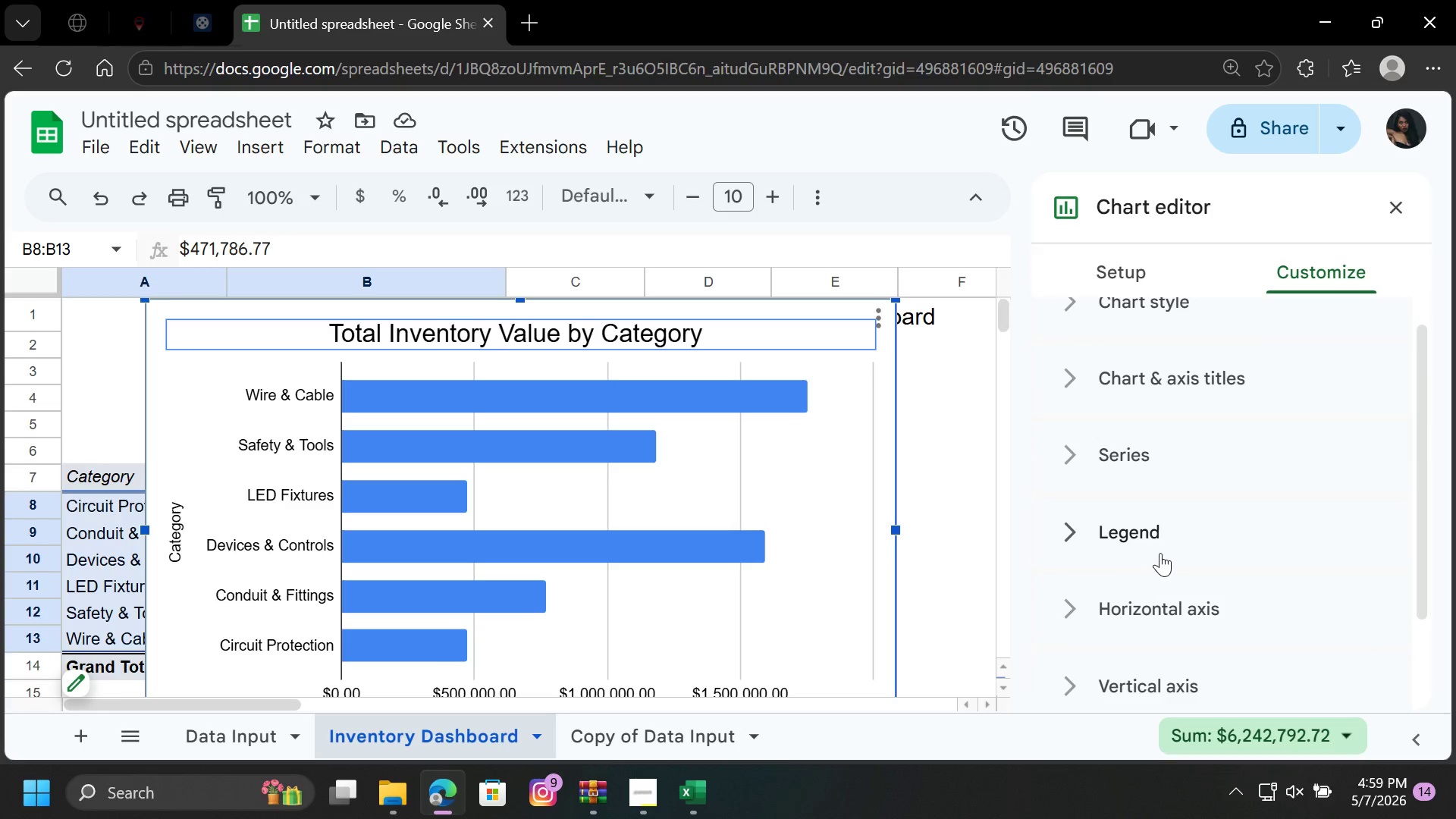 
left_click([1163, 532])
 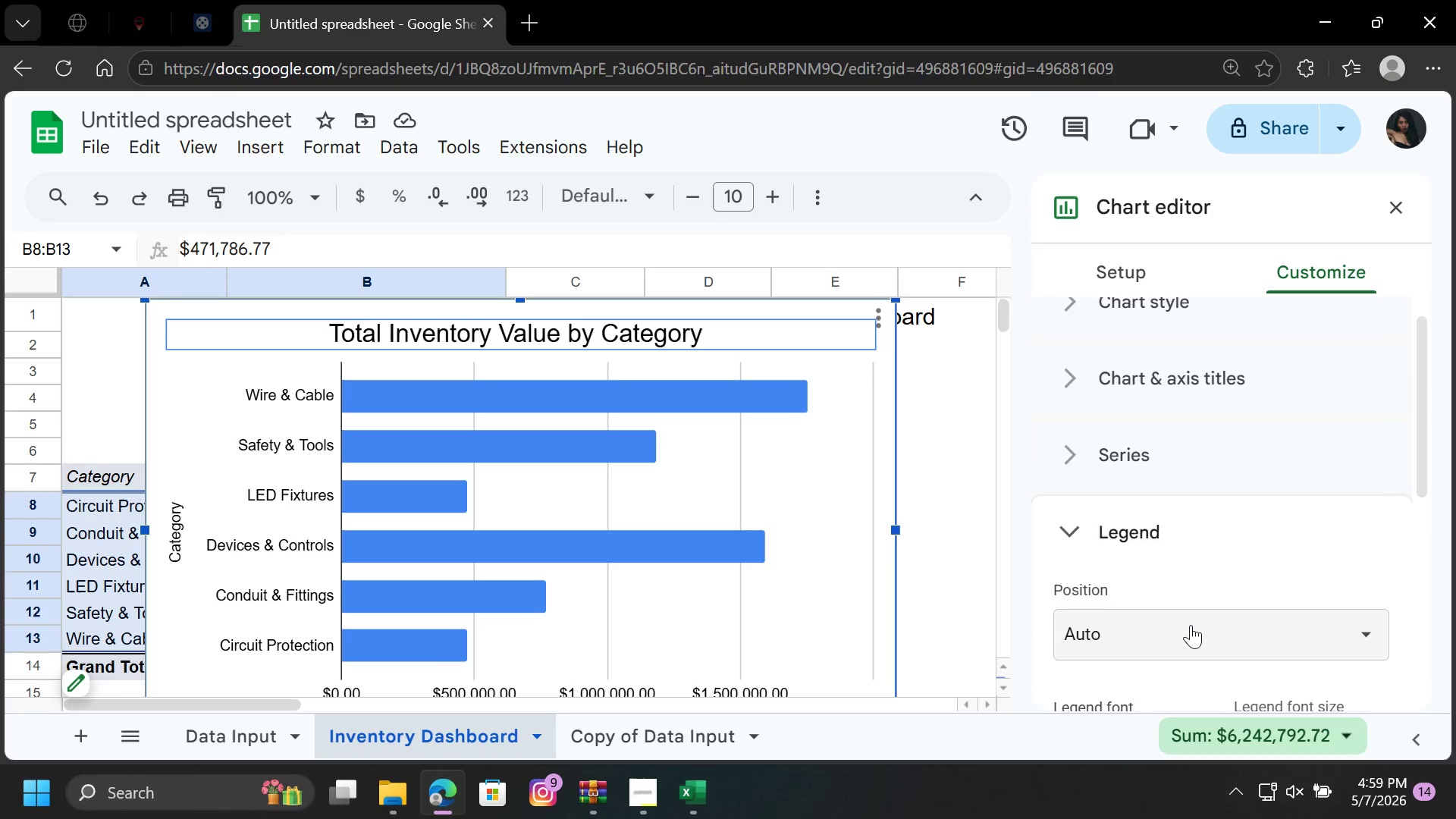 
left_click([1191, 629])
 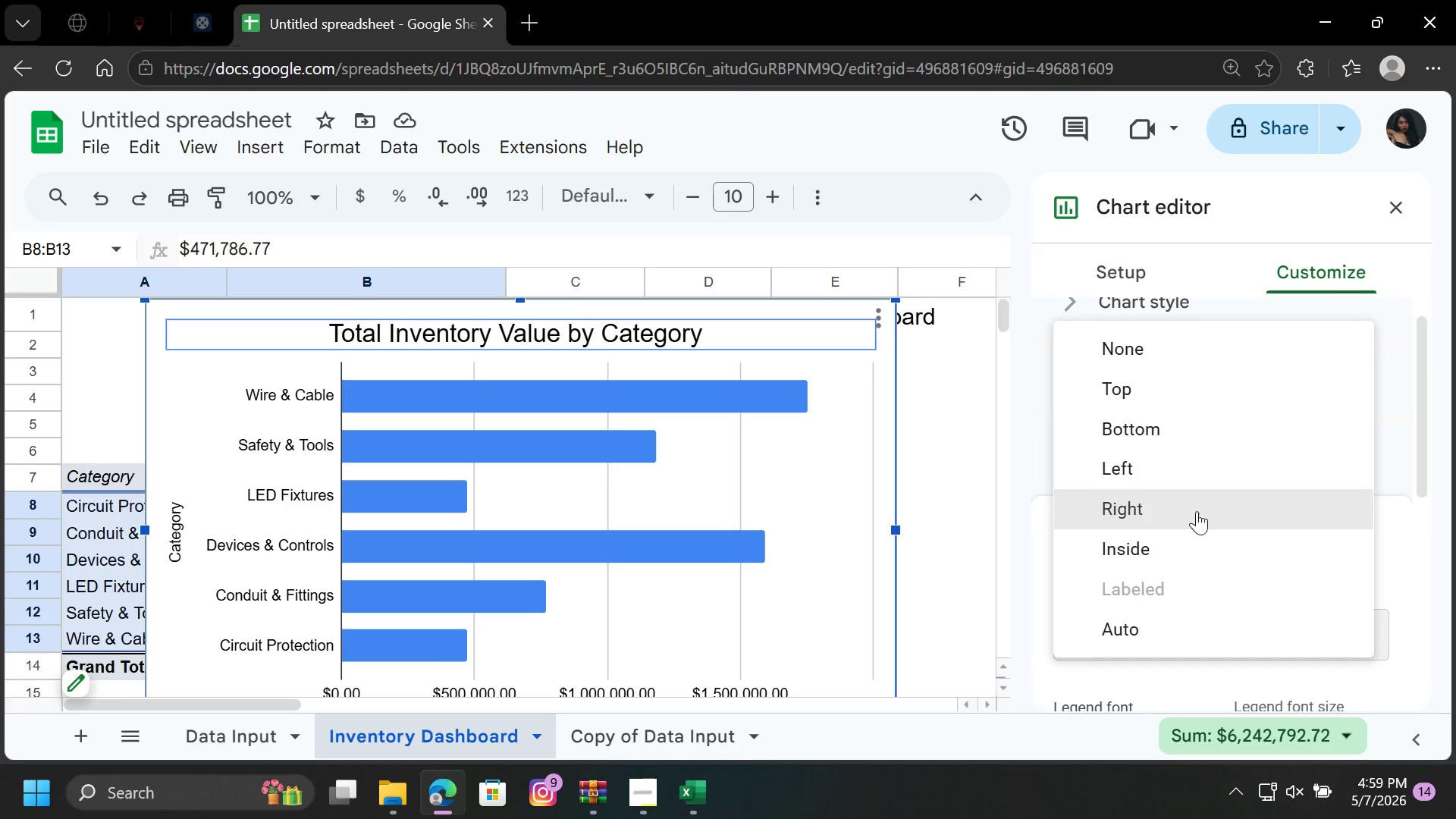 
left_click([1196, 515])
 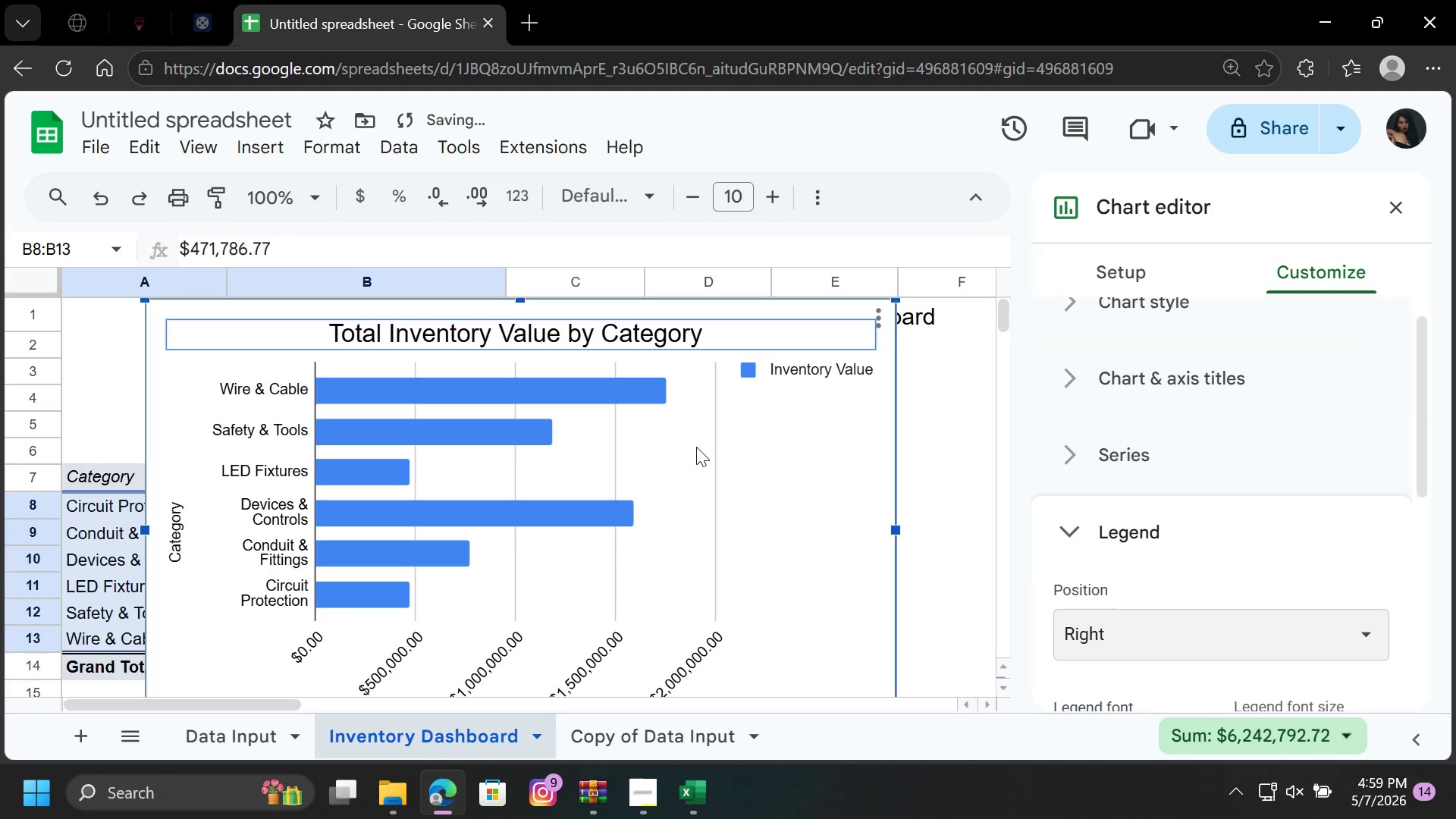 
left_click([789, 451])
 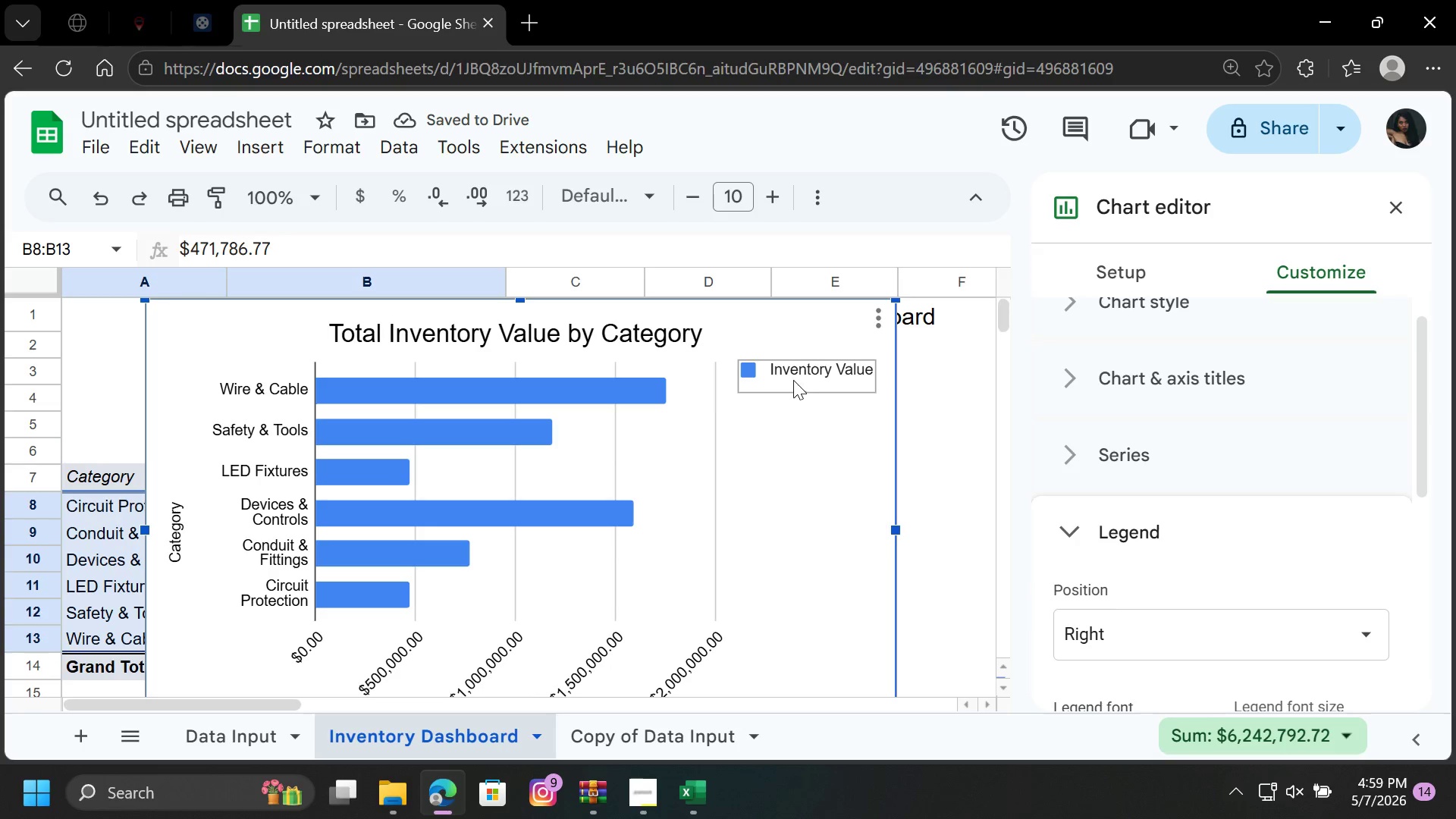 
left_click([802, 373])
 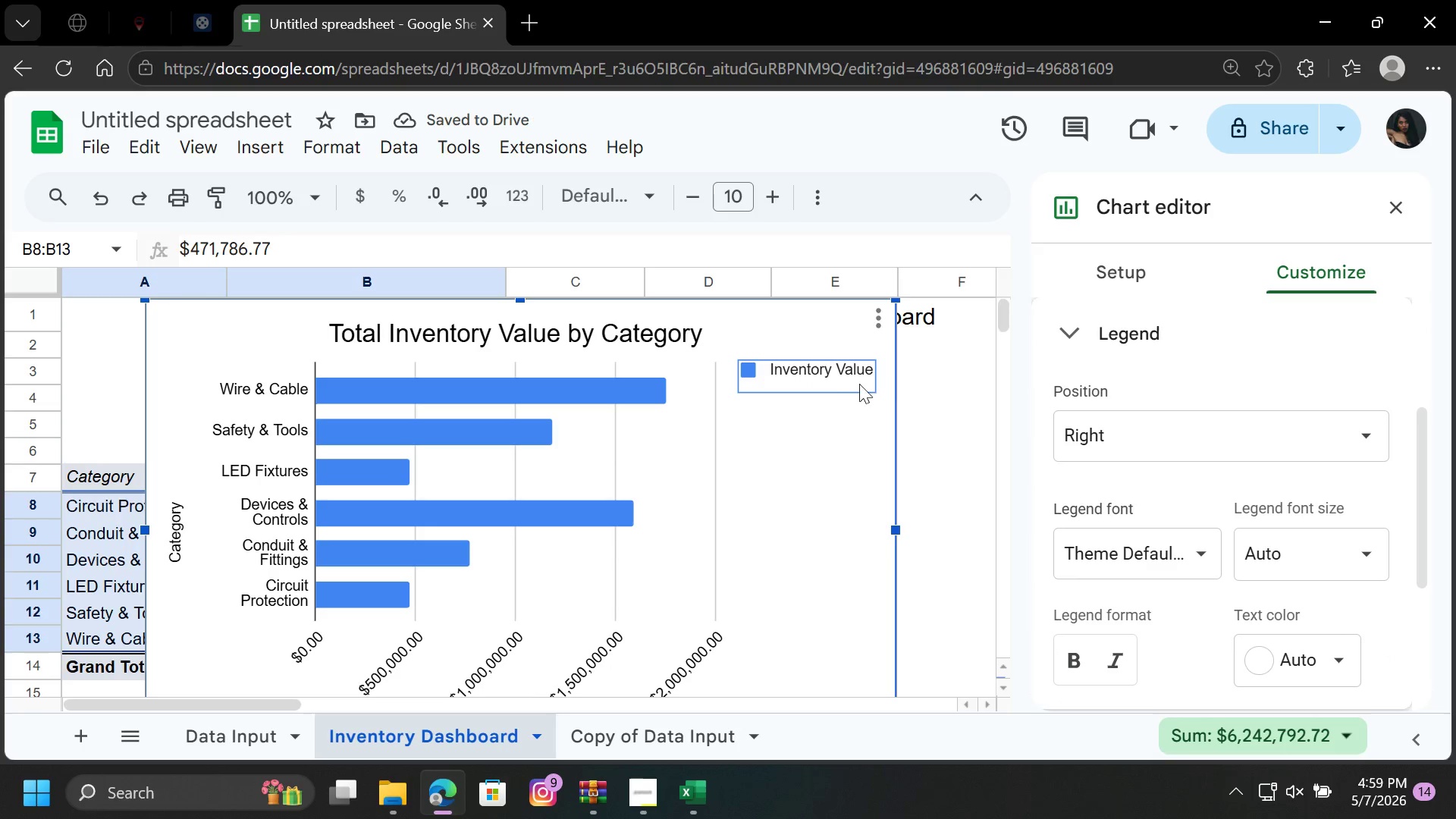 
left_click([718, 422])
 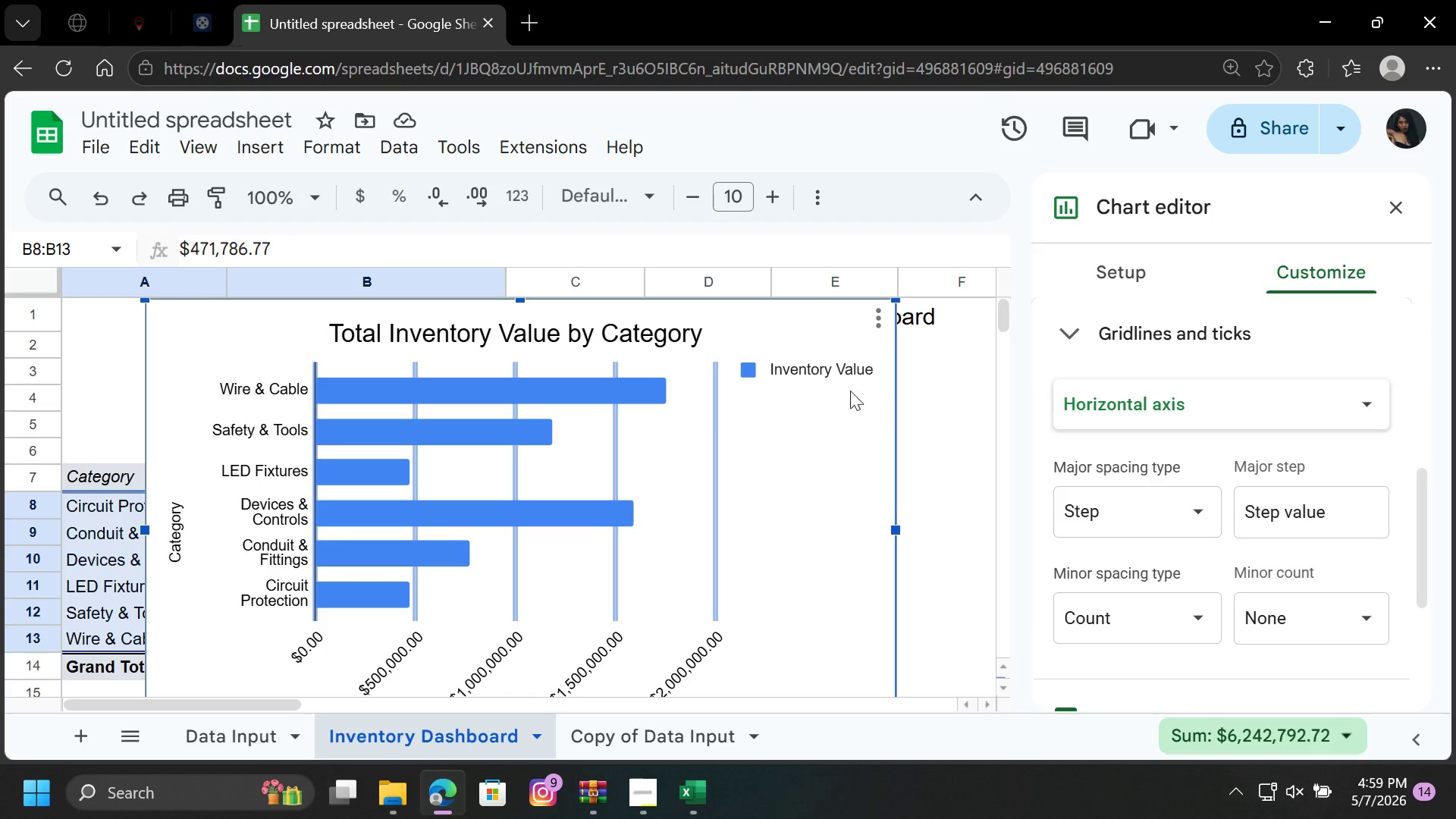 
left_click([833, 381])
 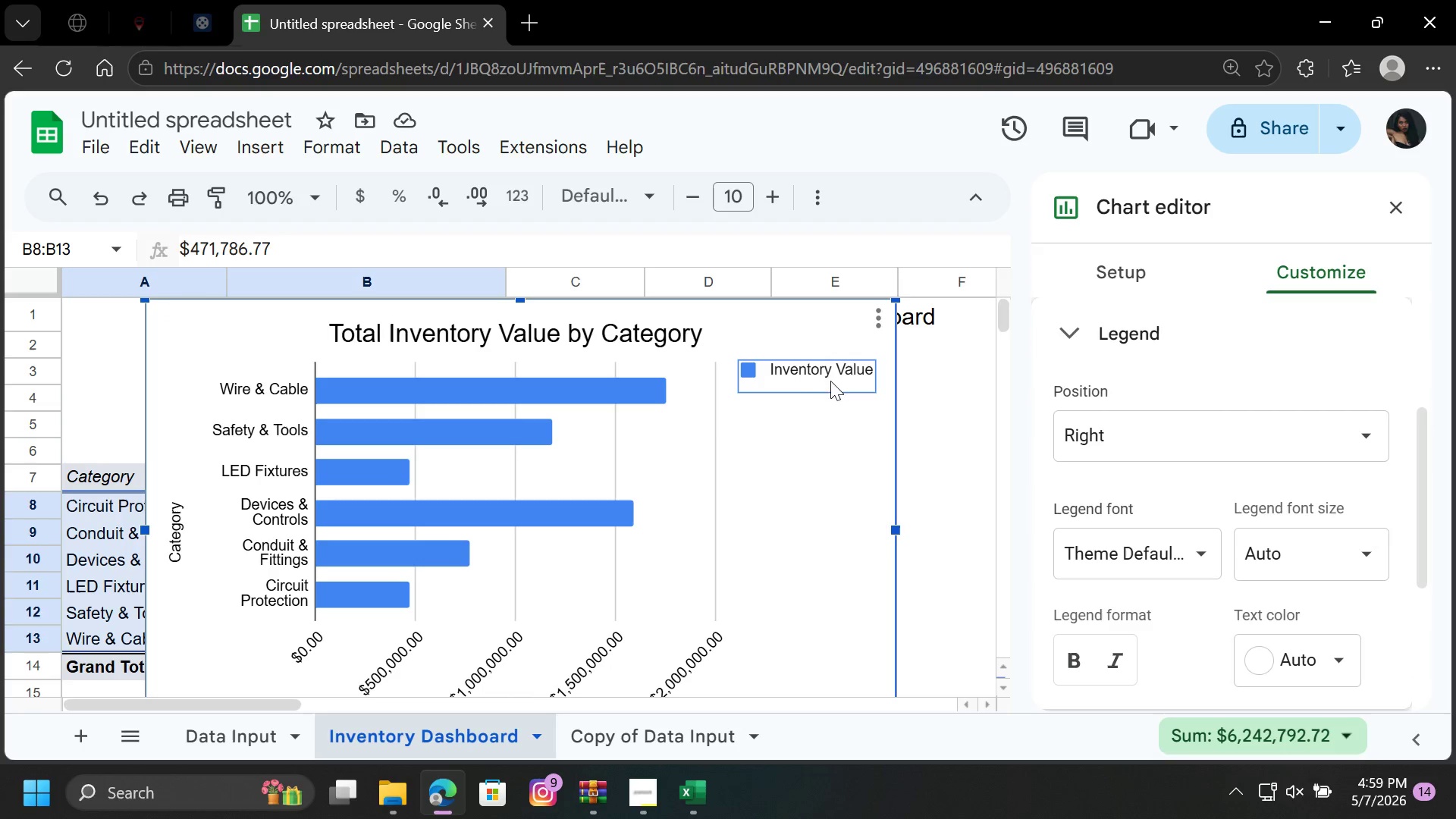 
left_click_drag(start_coordinate=[795, 373], to_coordinate=[816, 374])
 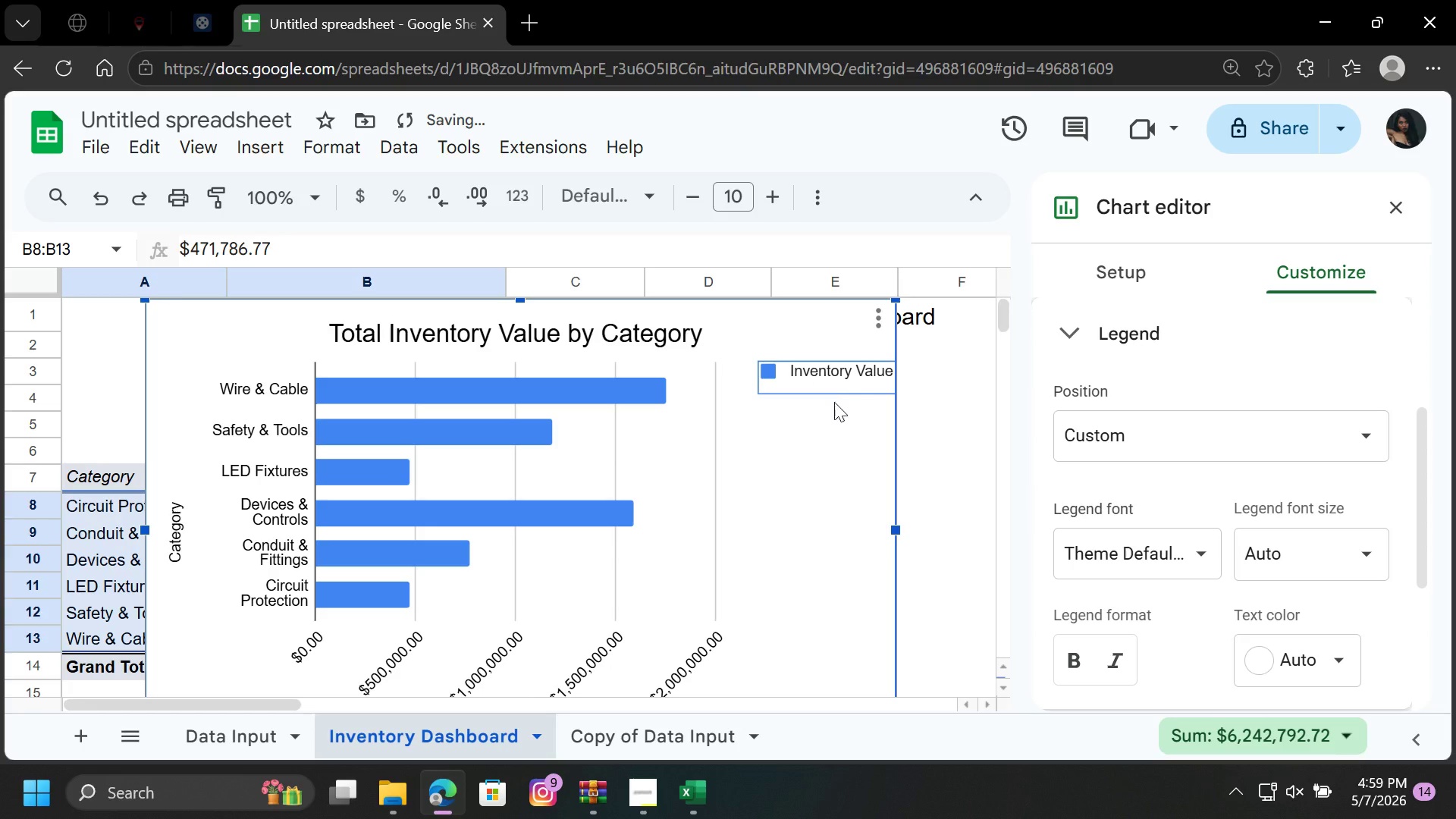 
left_click([827, 440])
 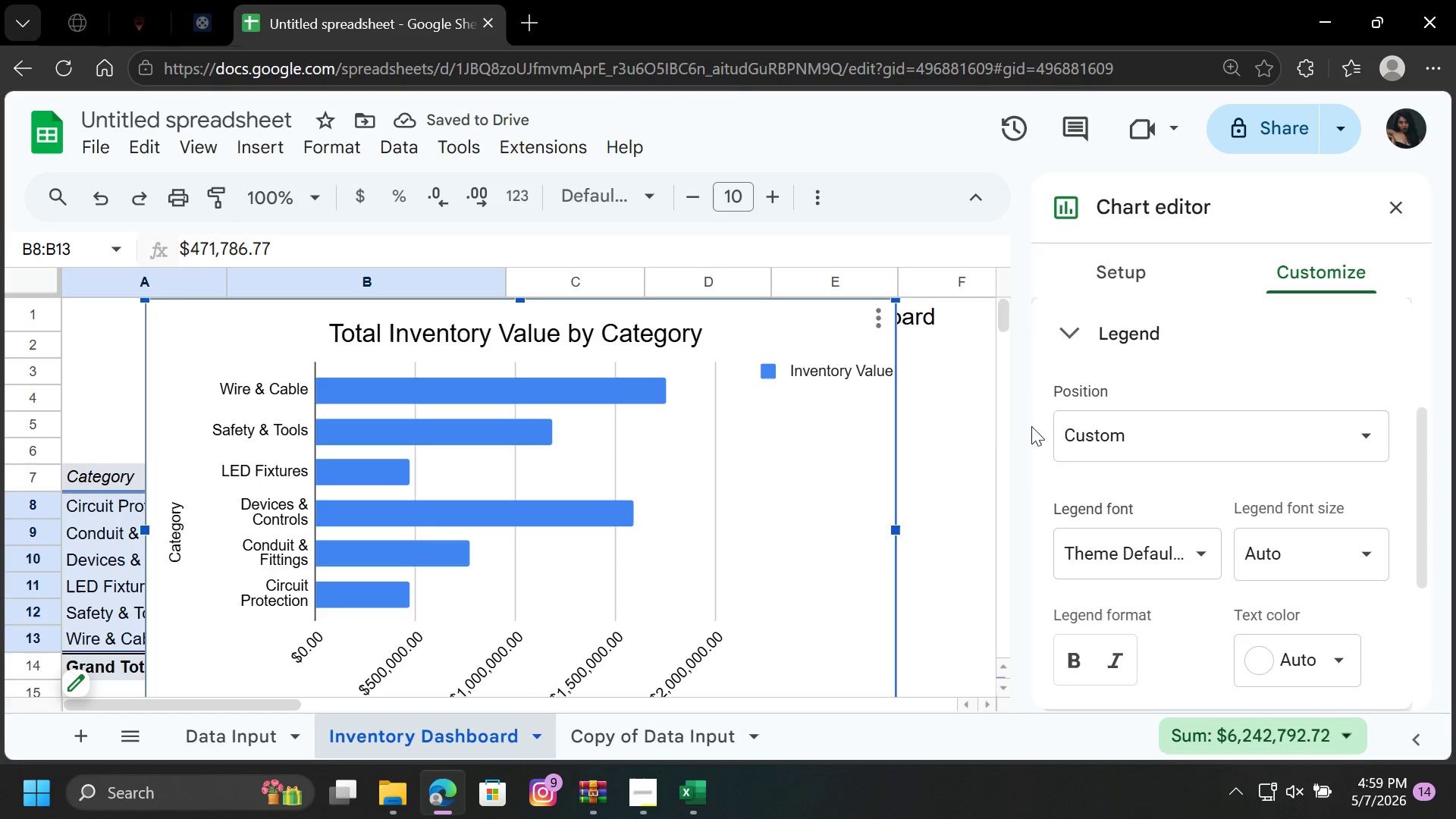 
left_click([843, 371])
 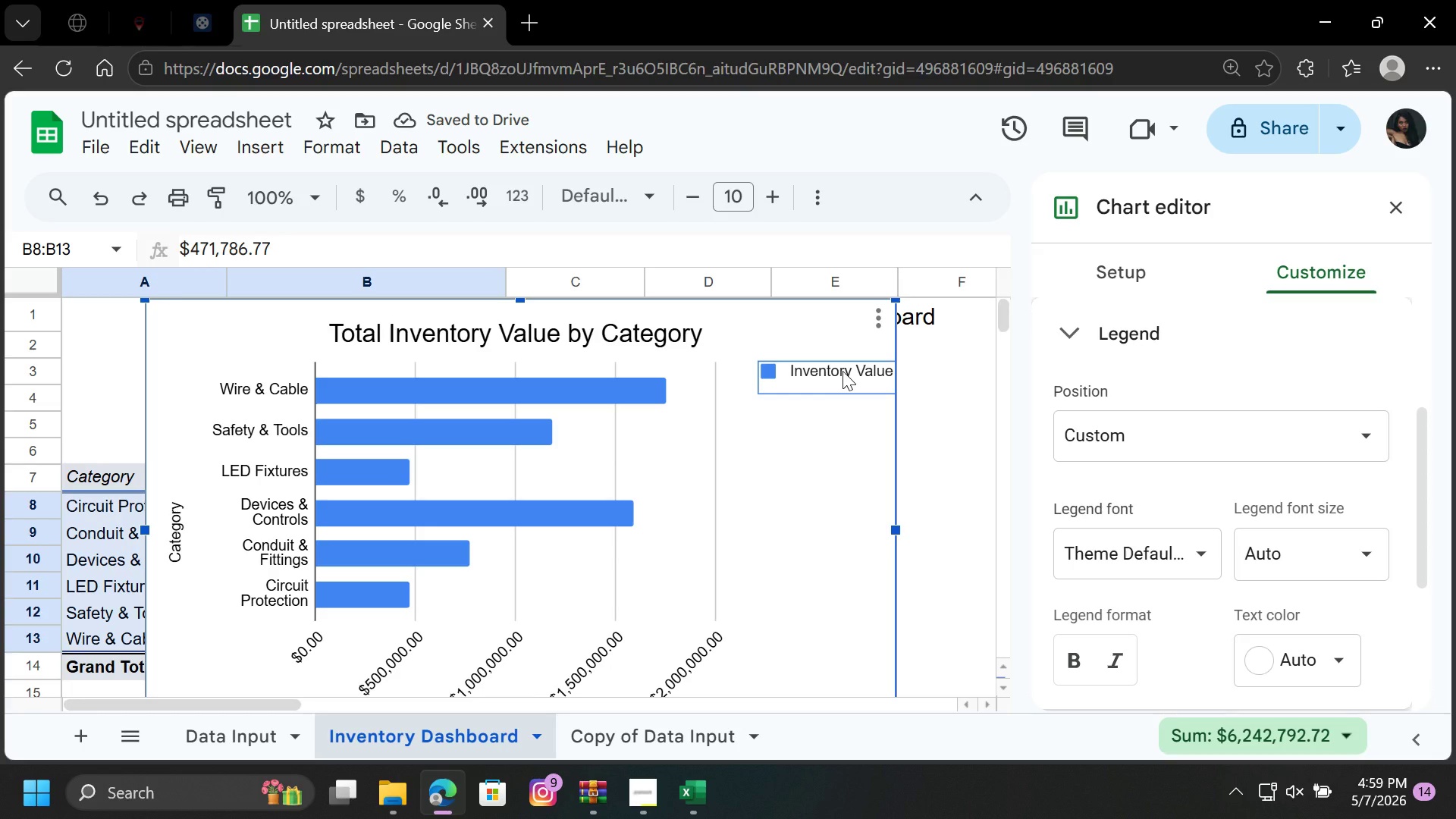 
left_click([843, 371])
 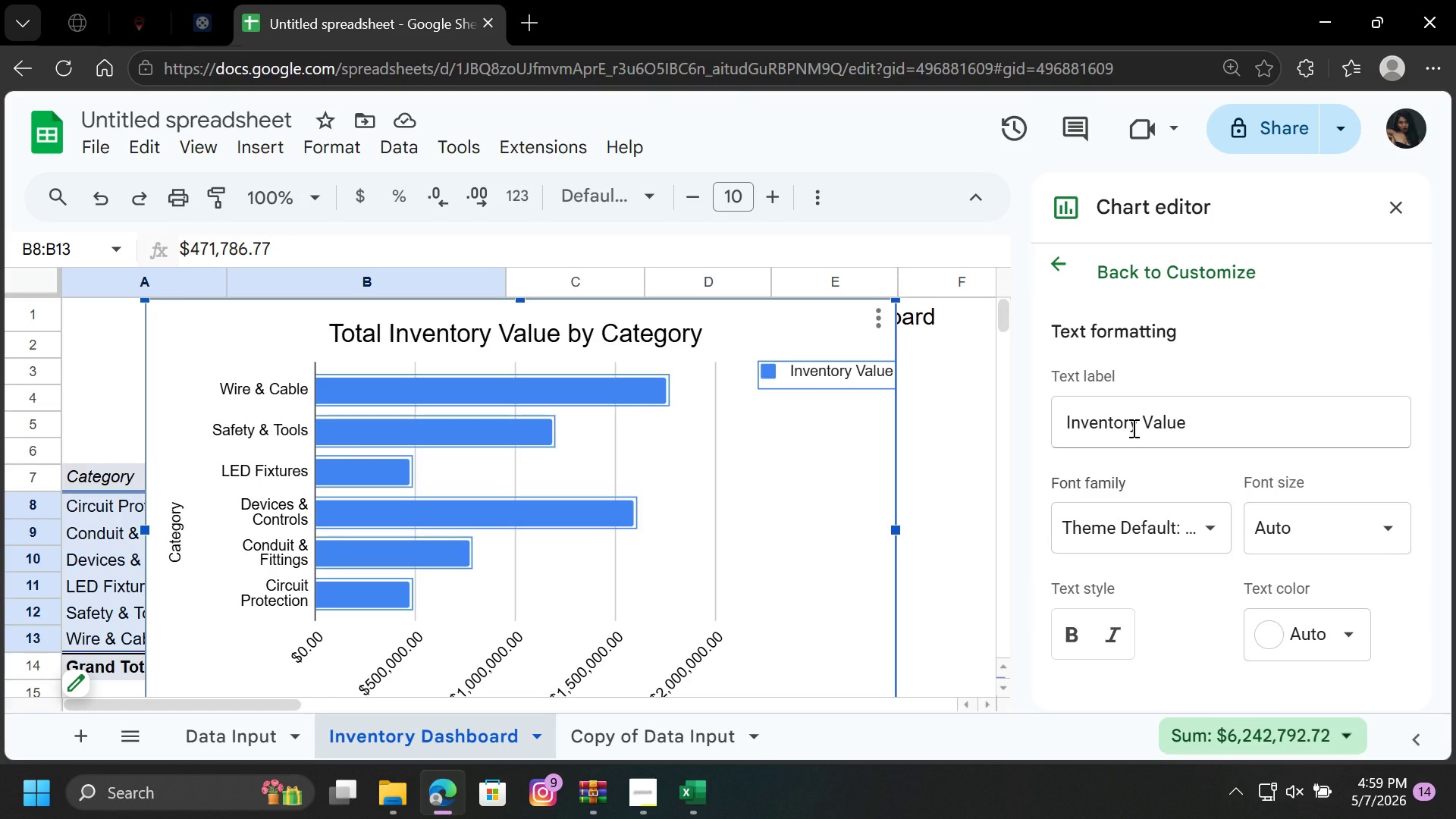 
left_click([1143, 425])
 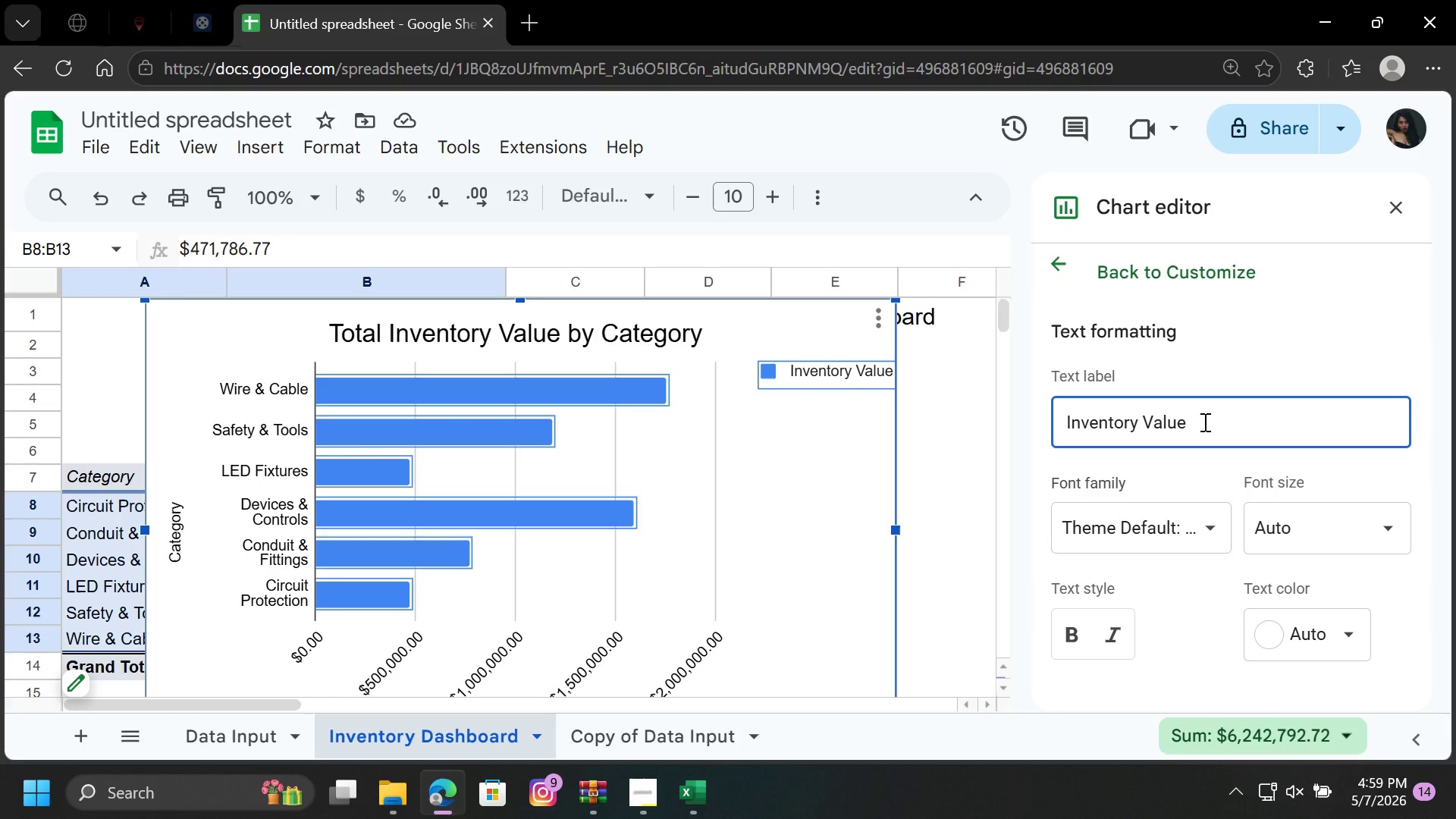 
hold_key(key=Space, duration=1.51)
 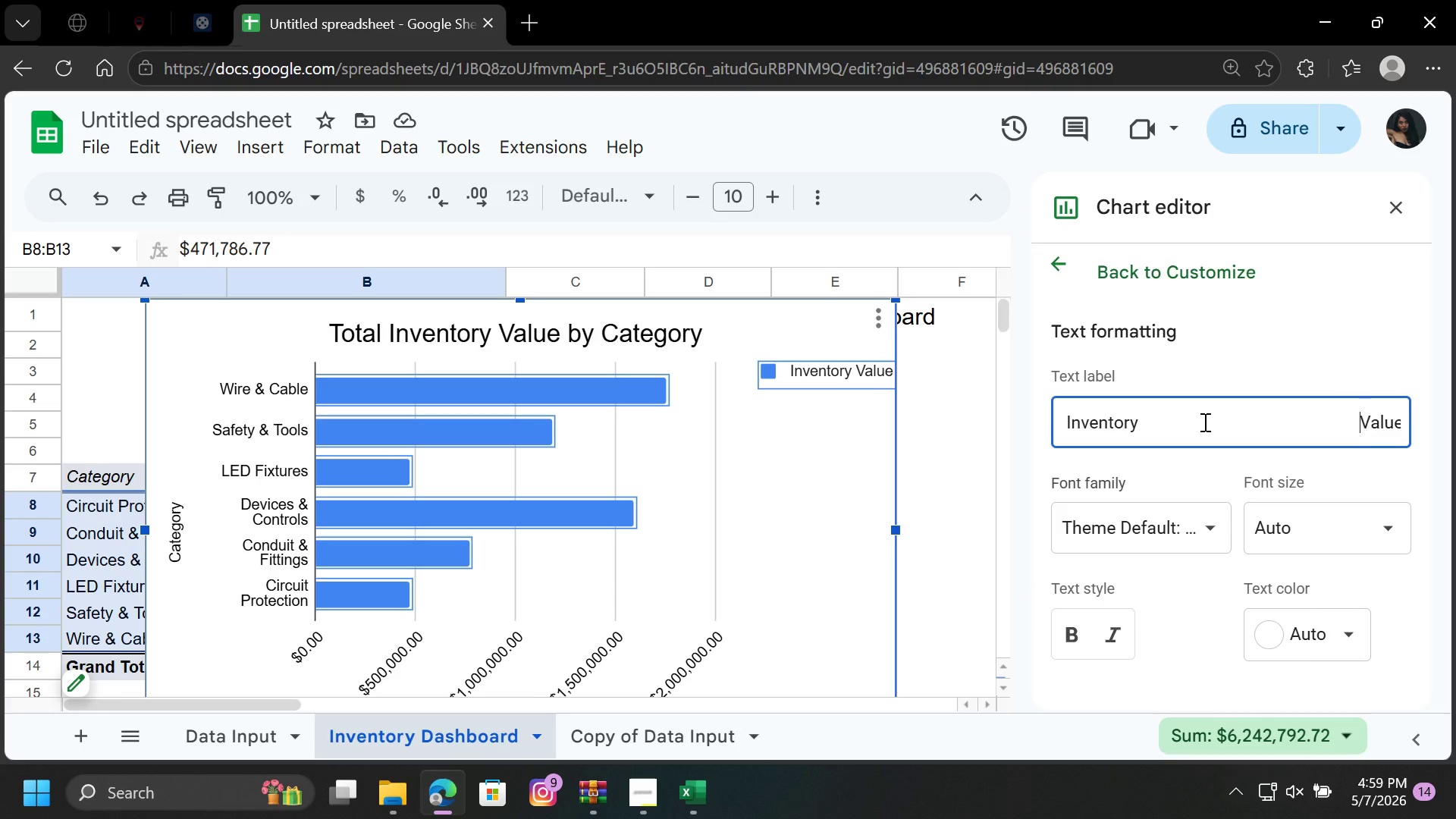 
hold_key(key=Space, duration=0.77)
 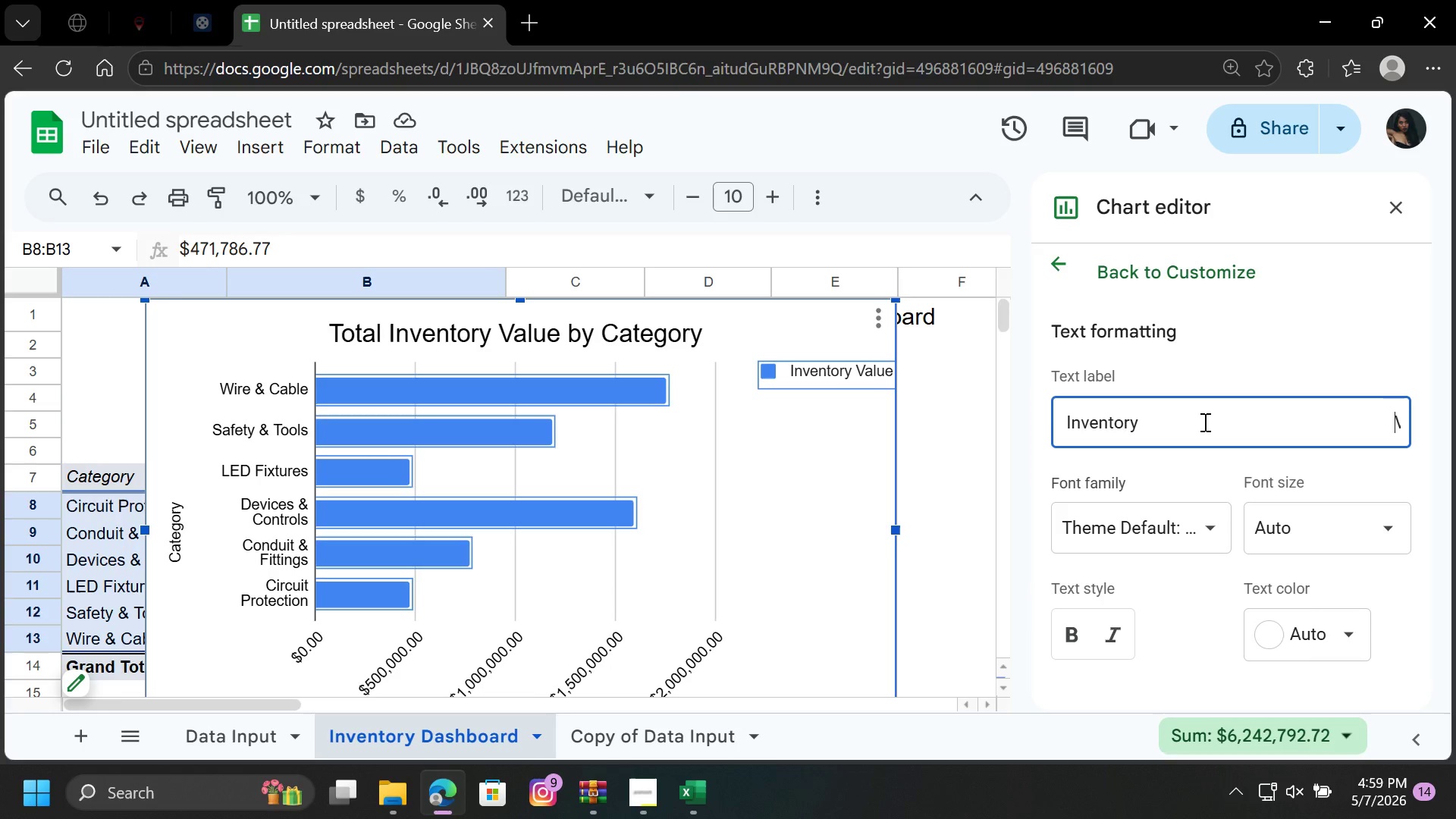 
key(Space)
 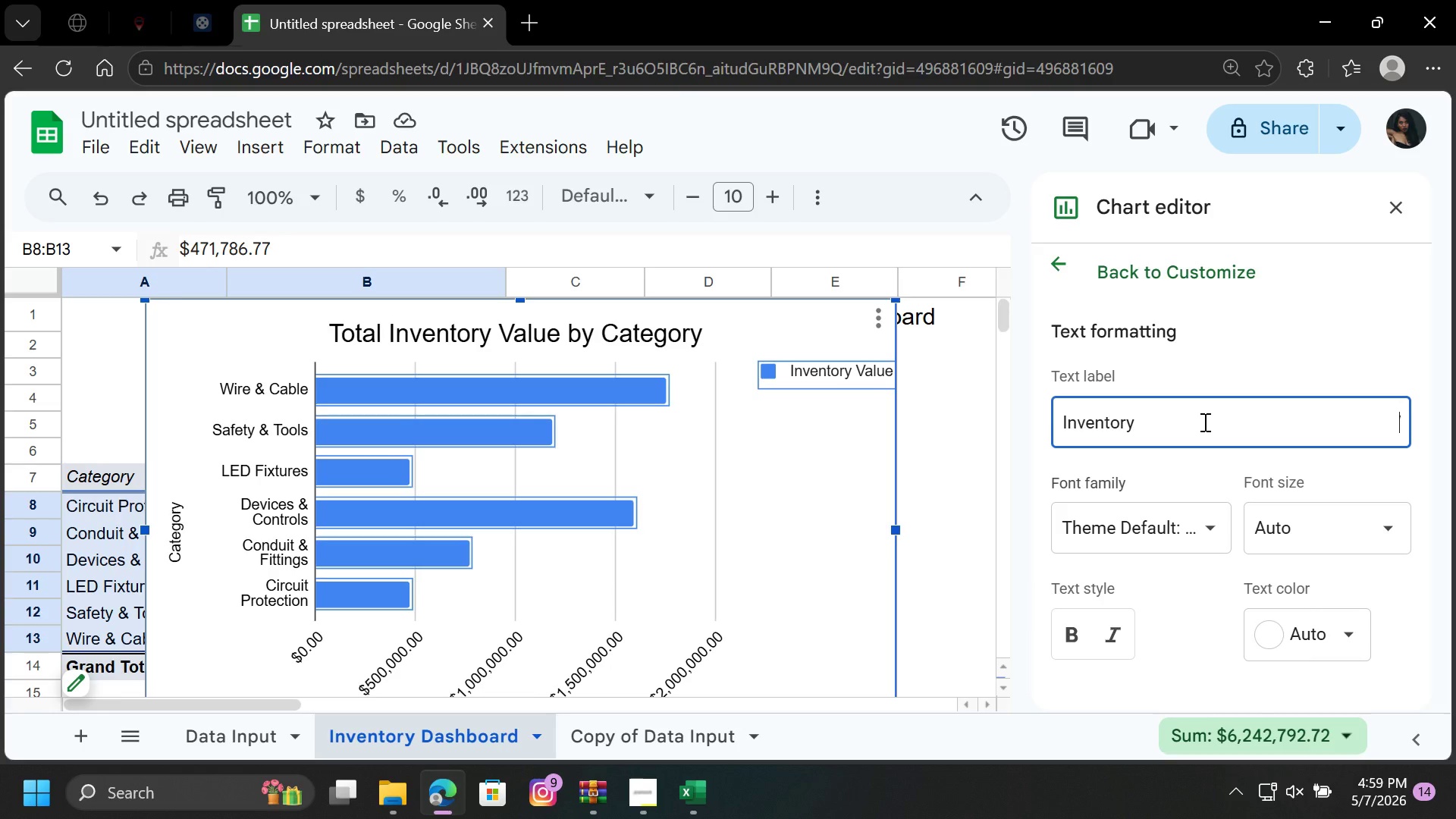 
key(Space)
 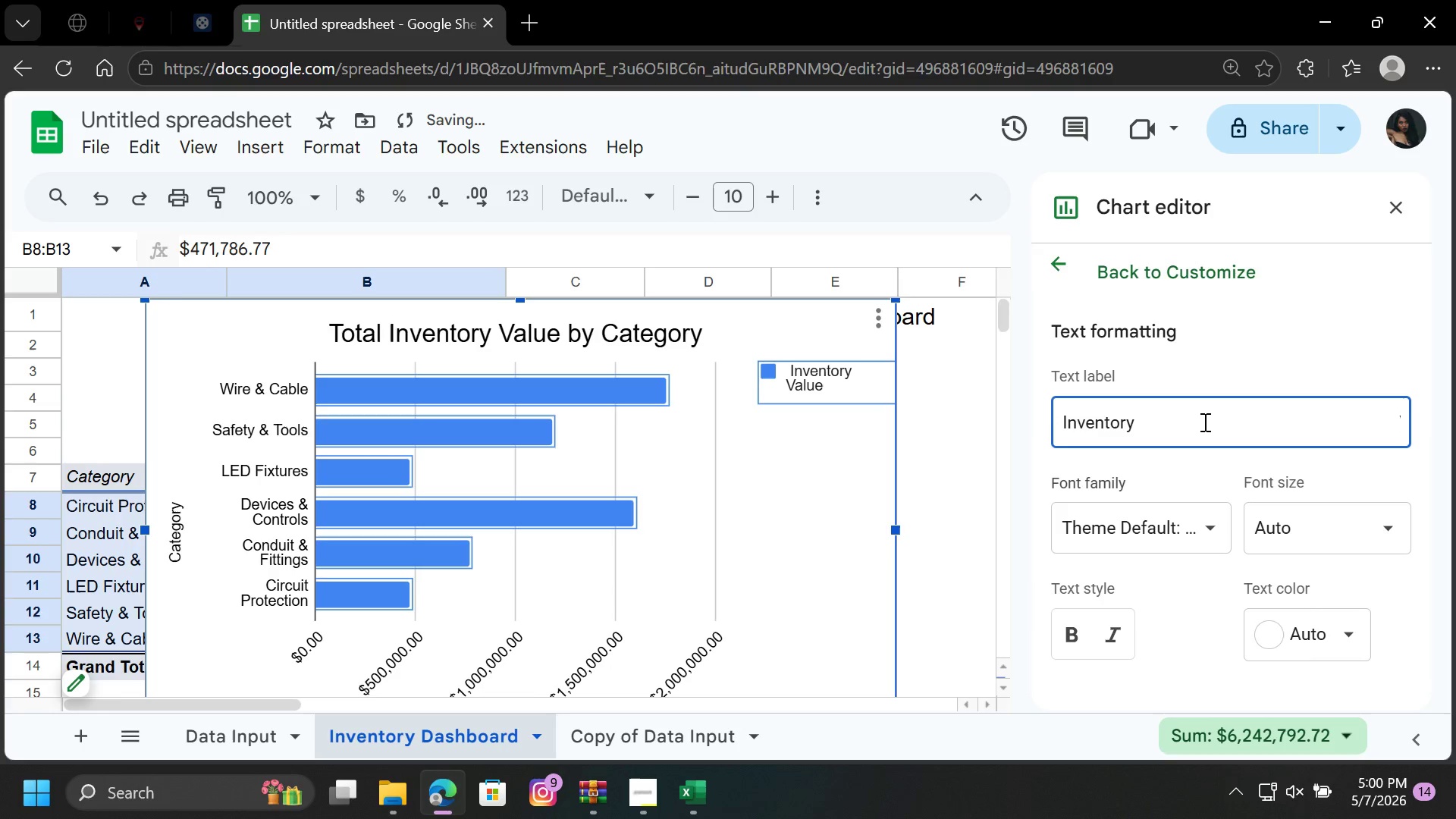 
key(Enter)
 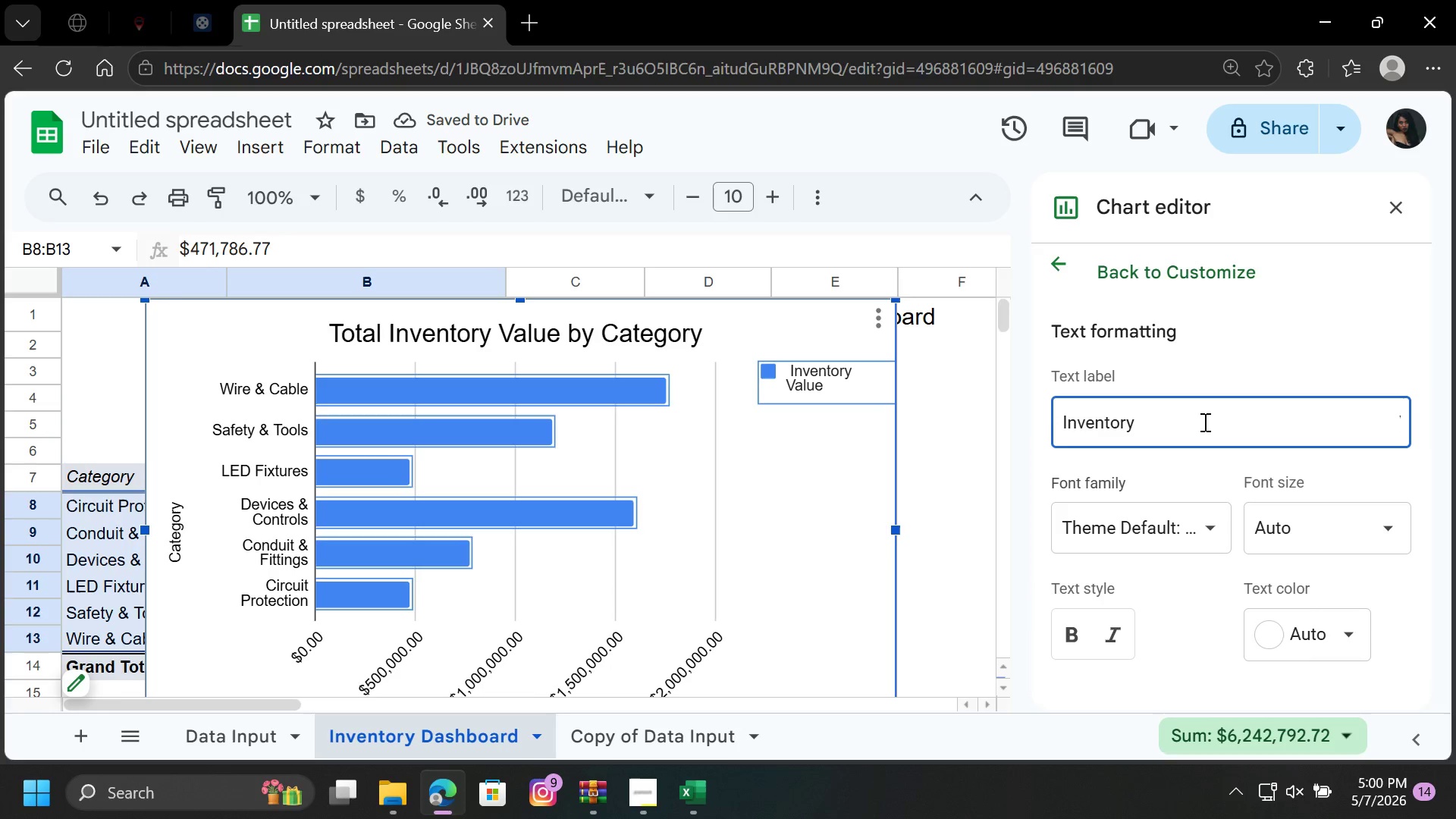 
key(Space)
 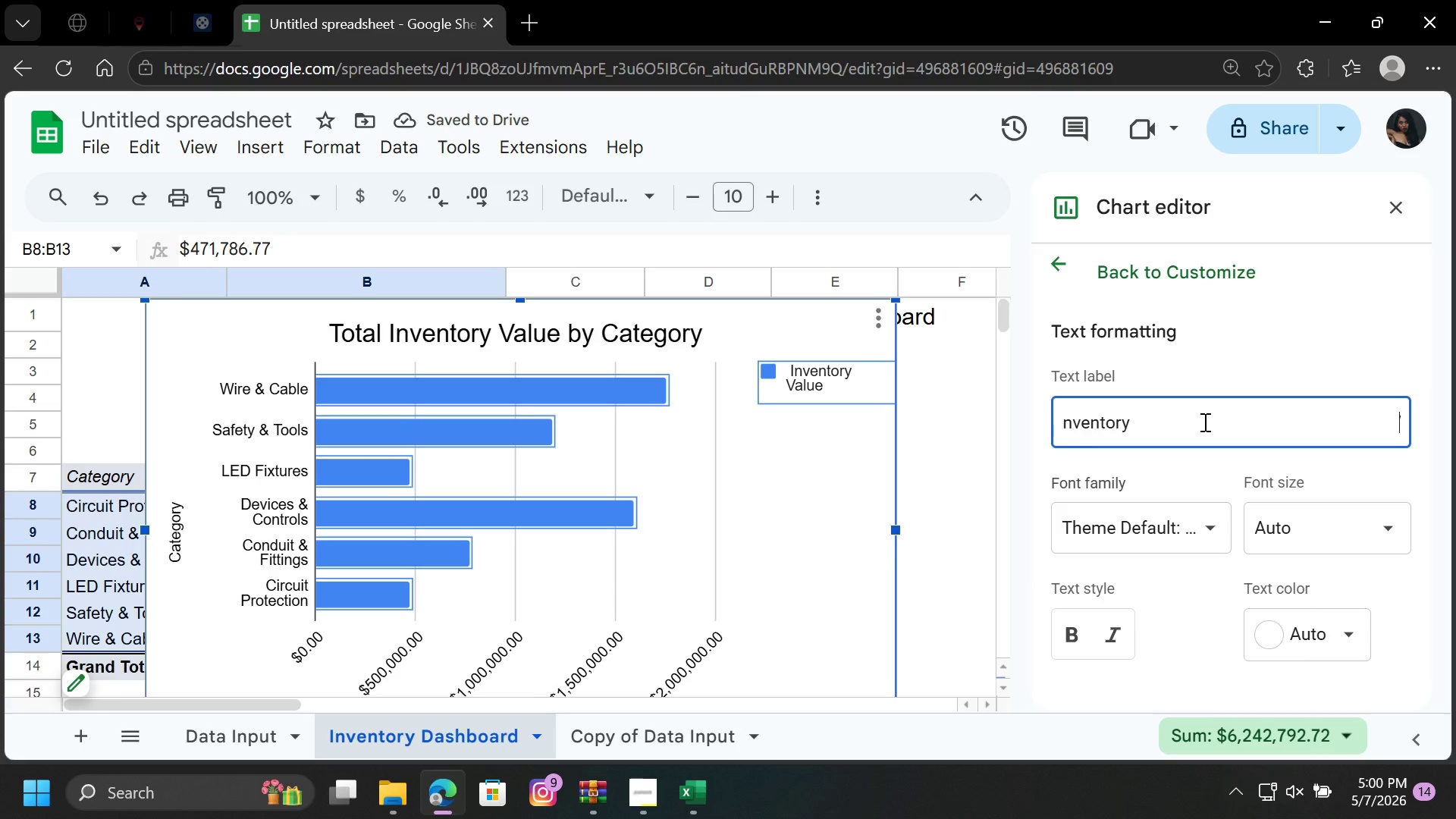 
key(Space)
 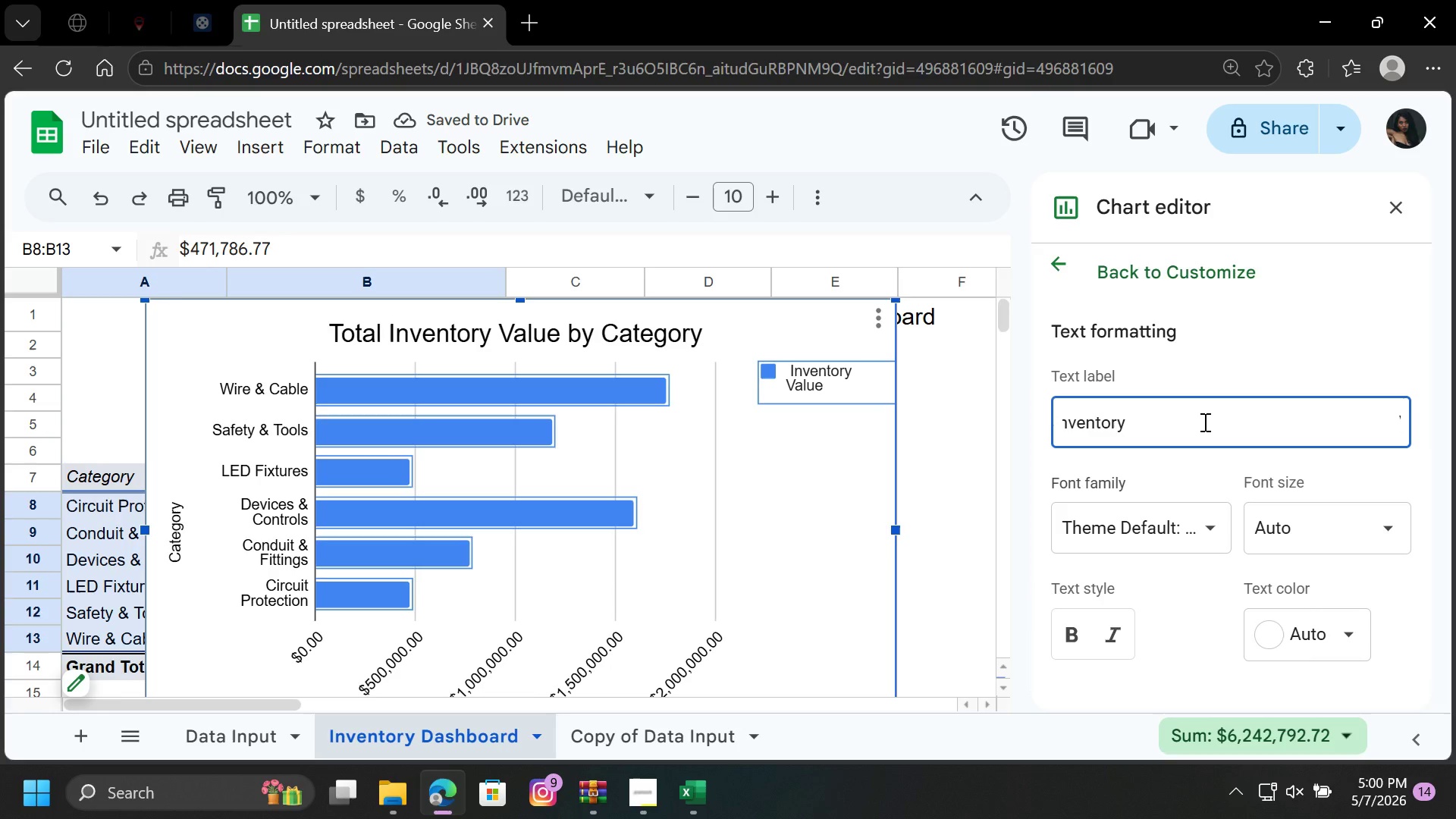 
key(Enter)
 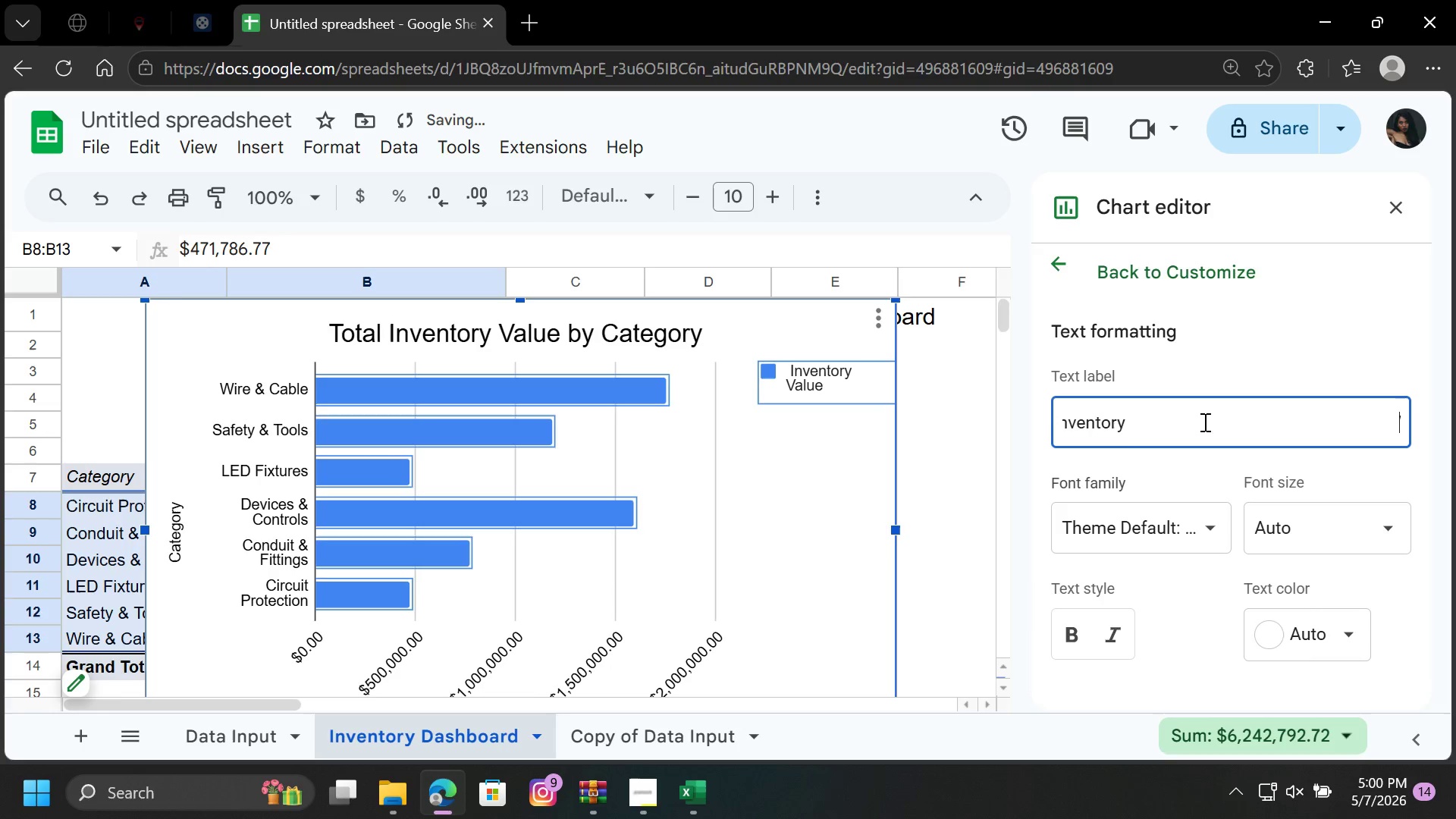 
left_click([961, 453])
 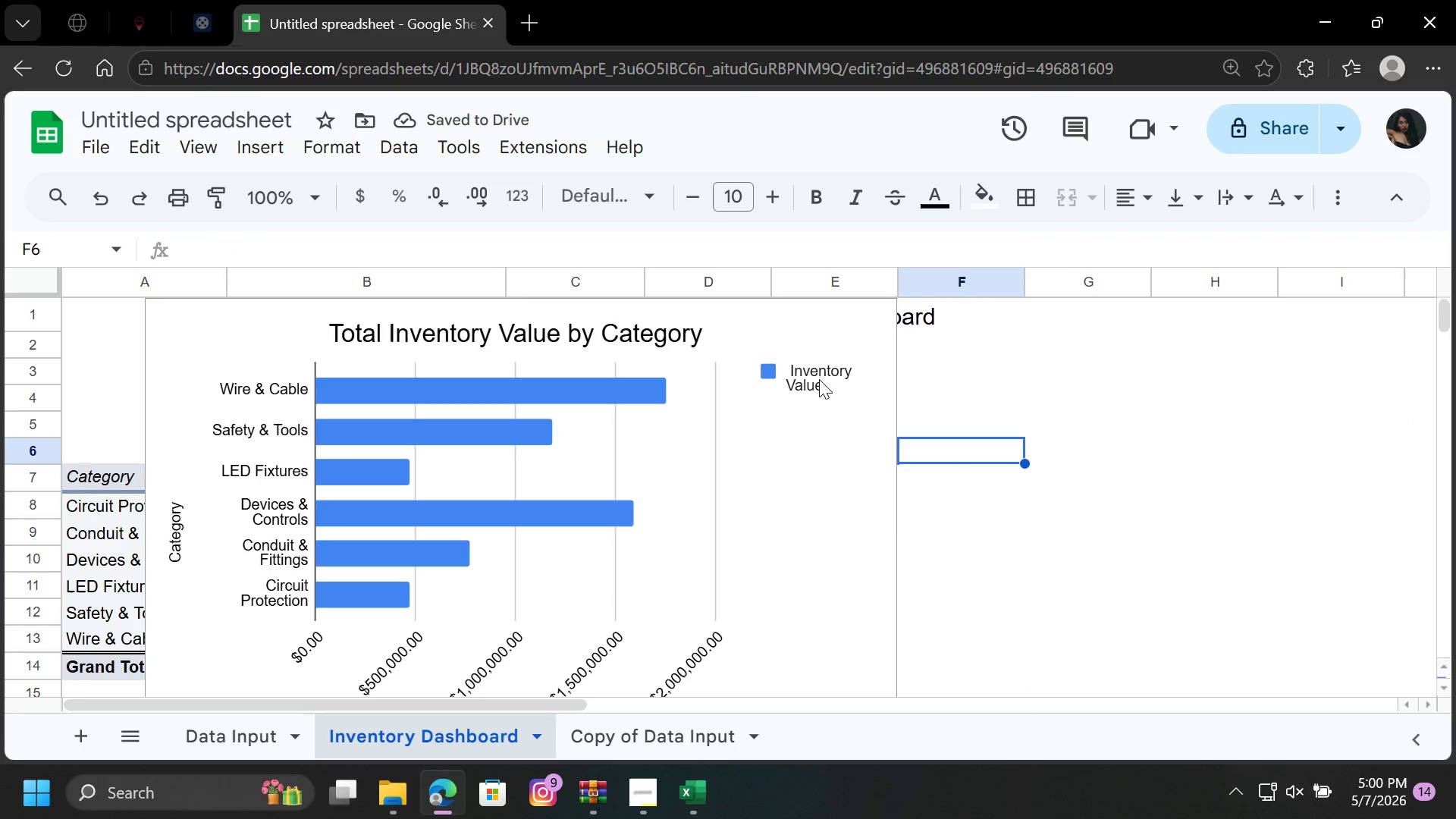 
double_click([819, 379])
 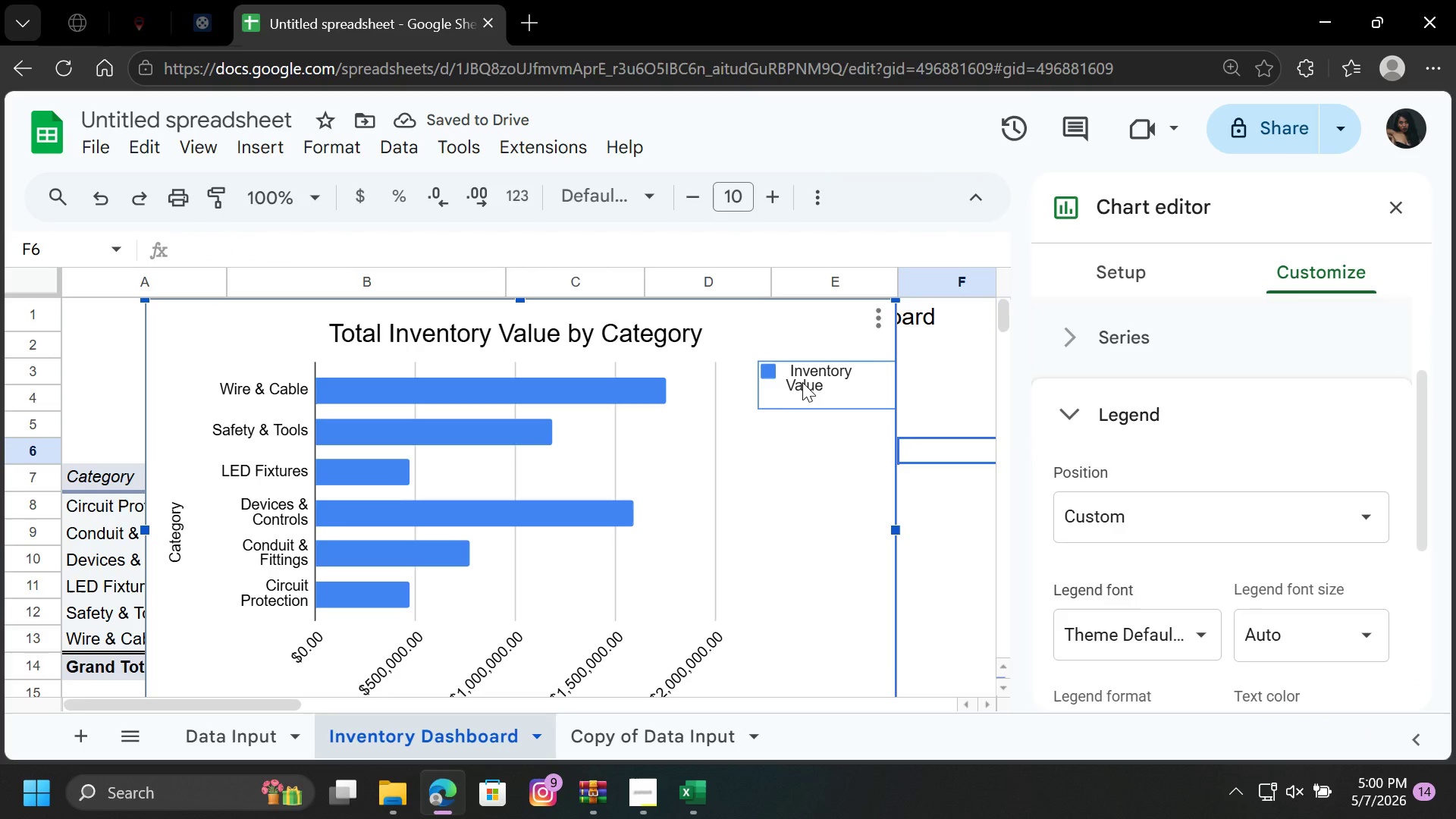 
double_click([802, 382])
 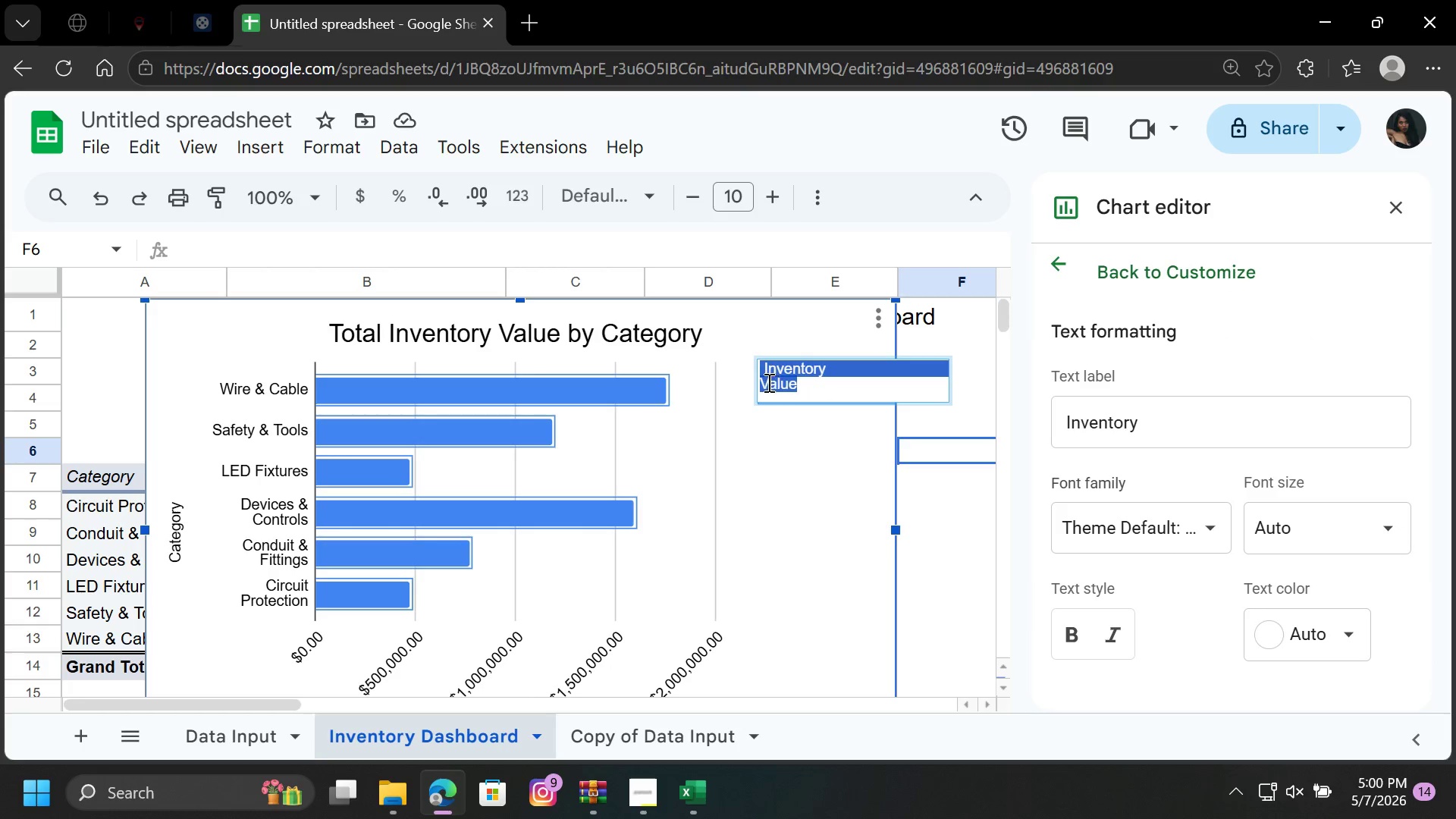 
left_click([761, 381])
 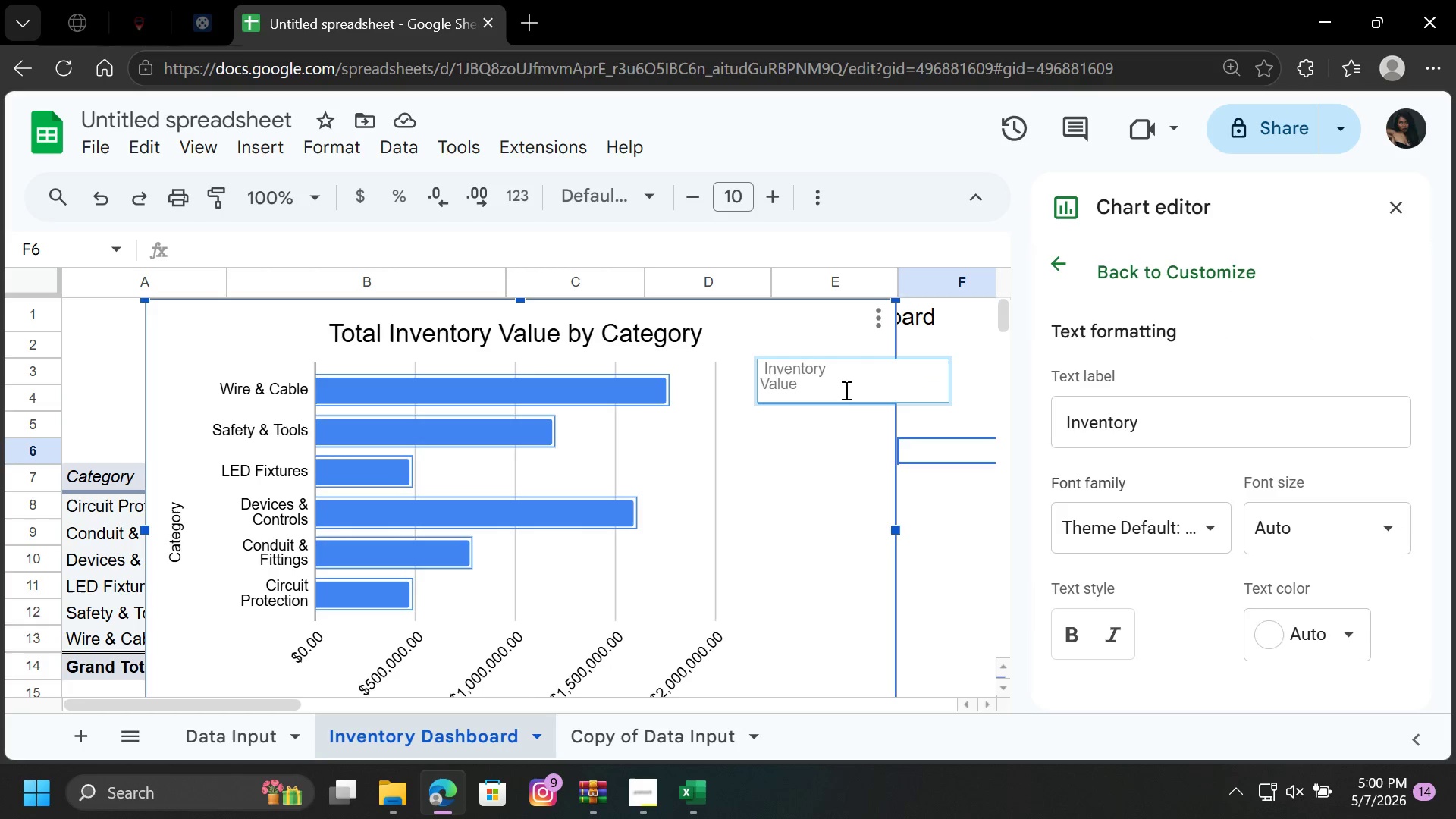 
key(Space)
 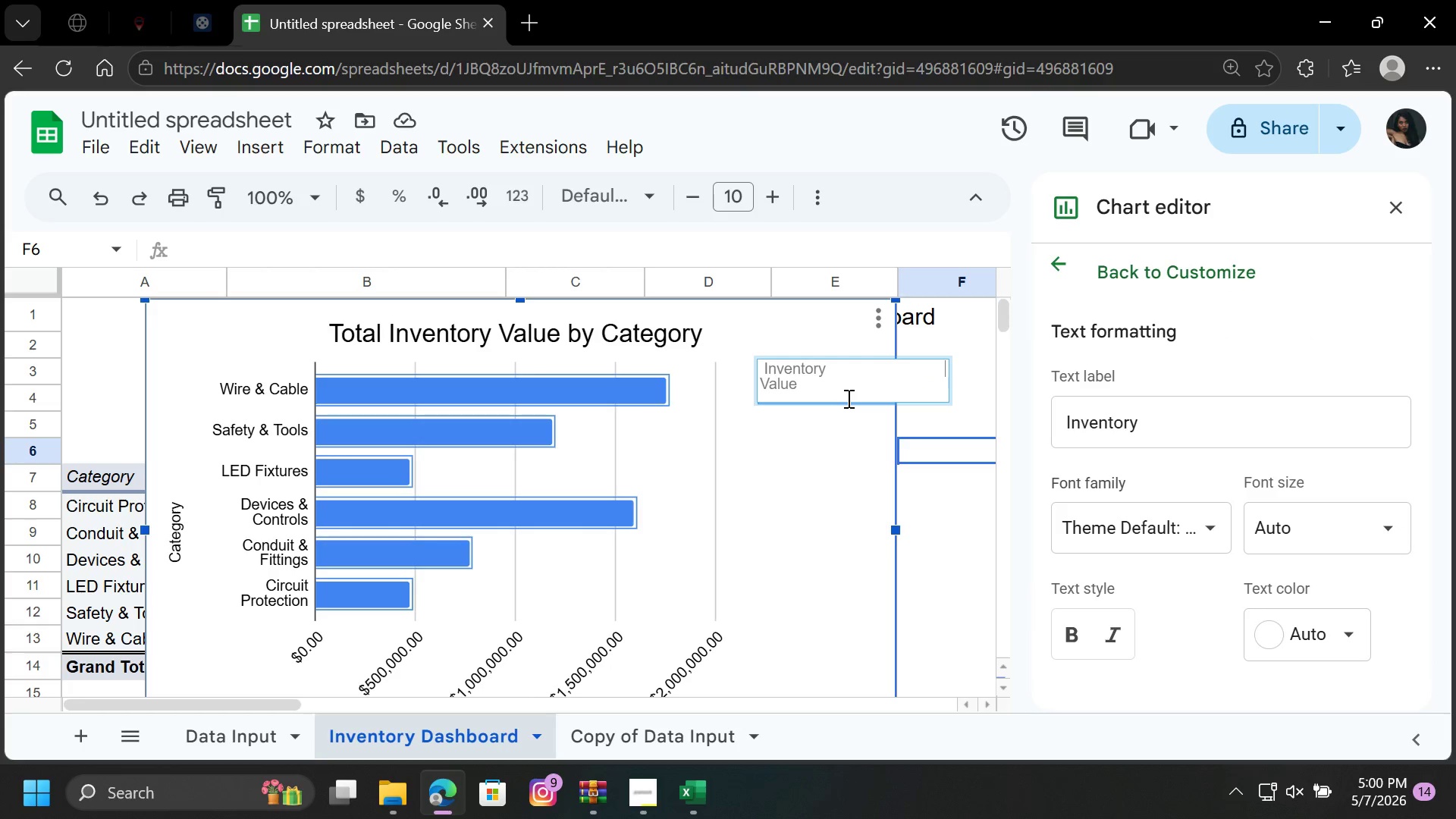 
key(Space)
 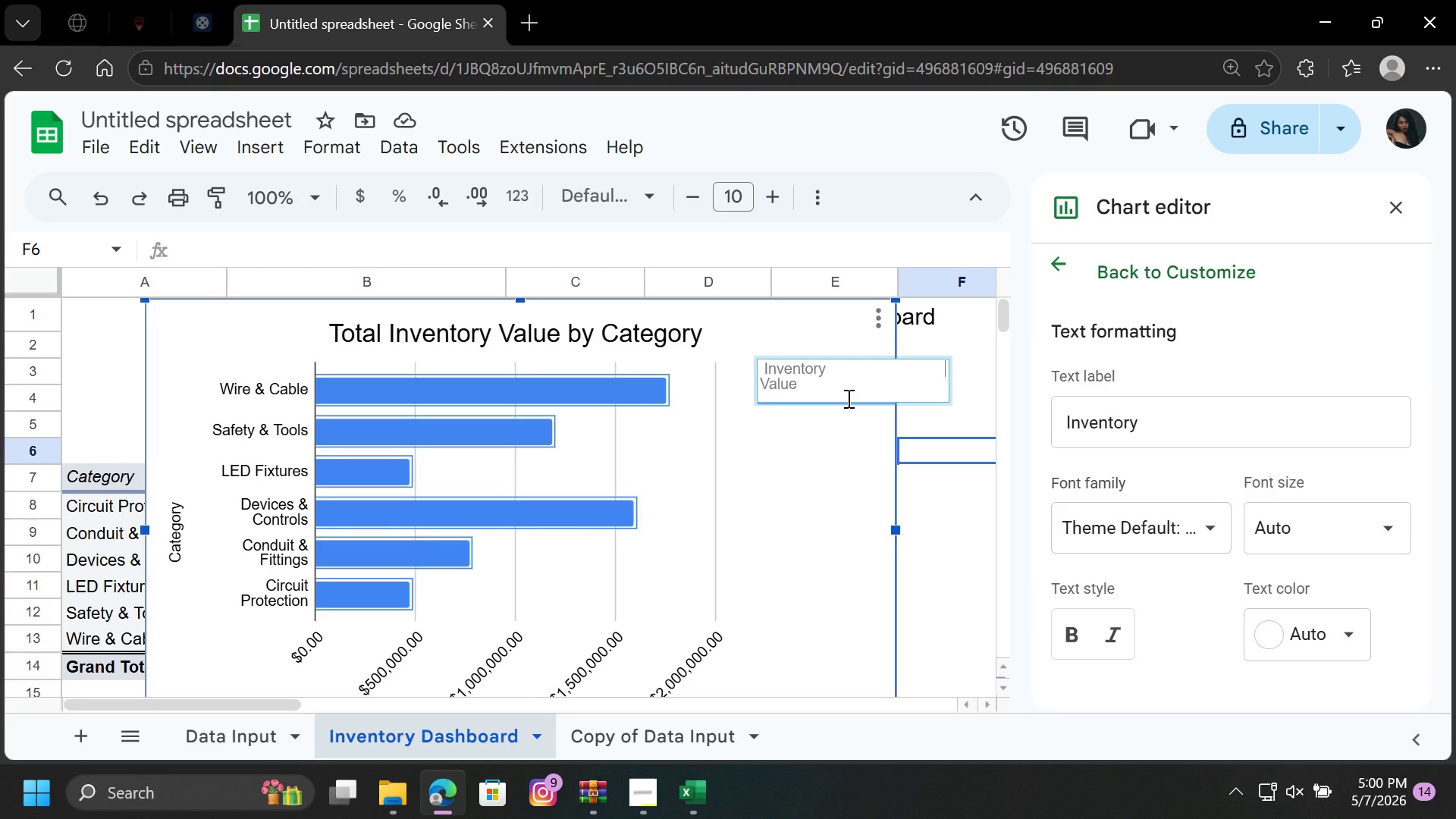 
key(Space)
 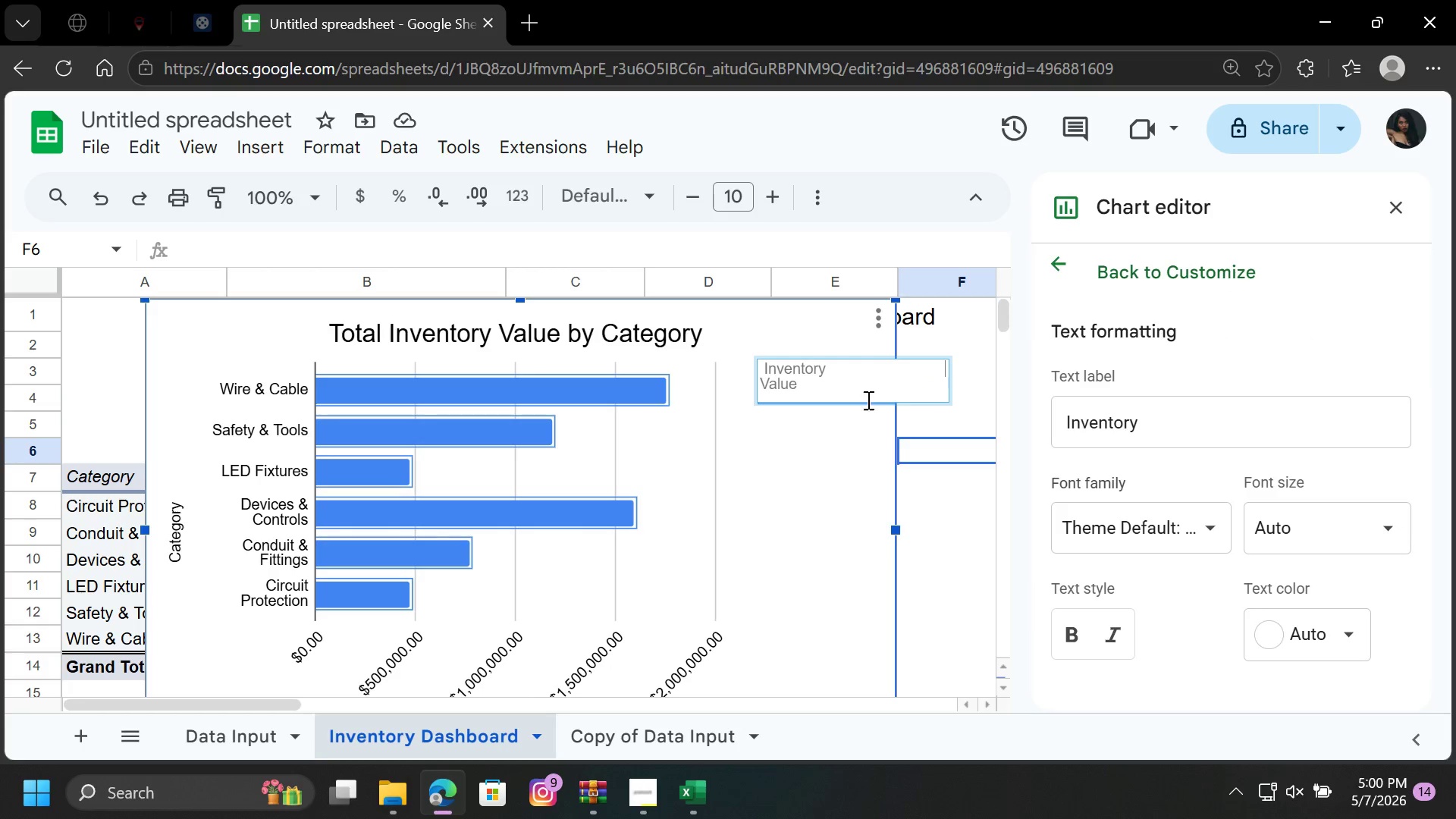 
key(Space)
 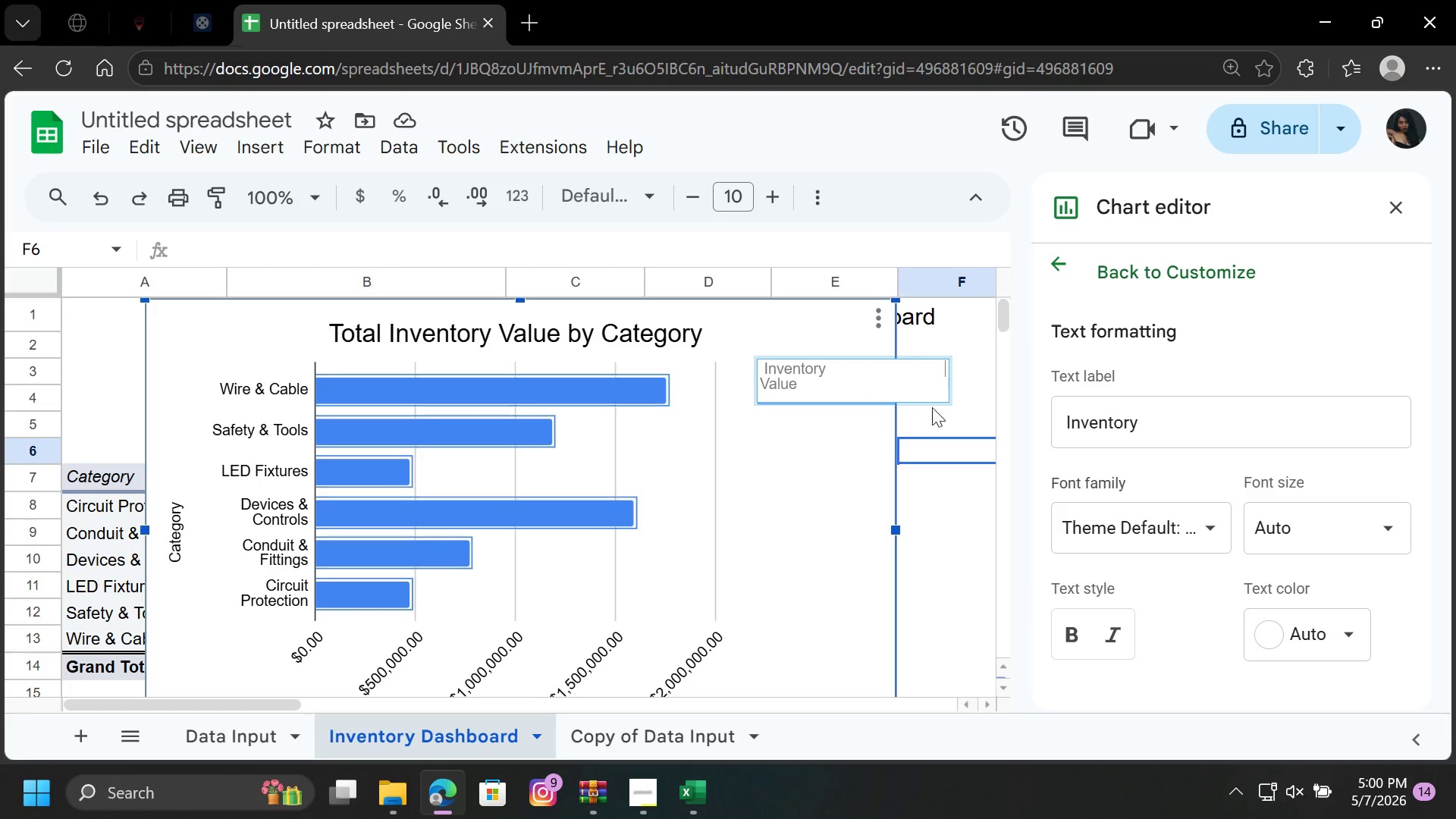 
key(Space)
 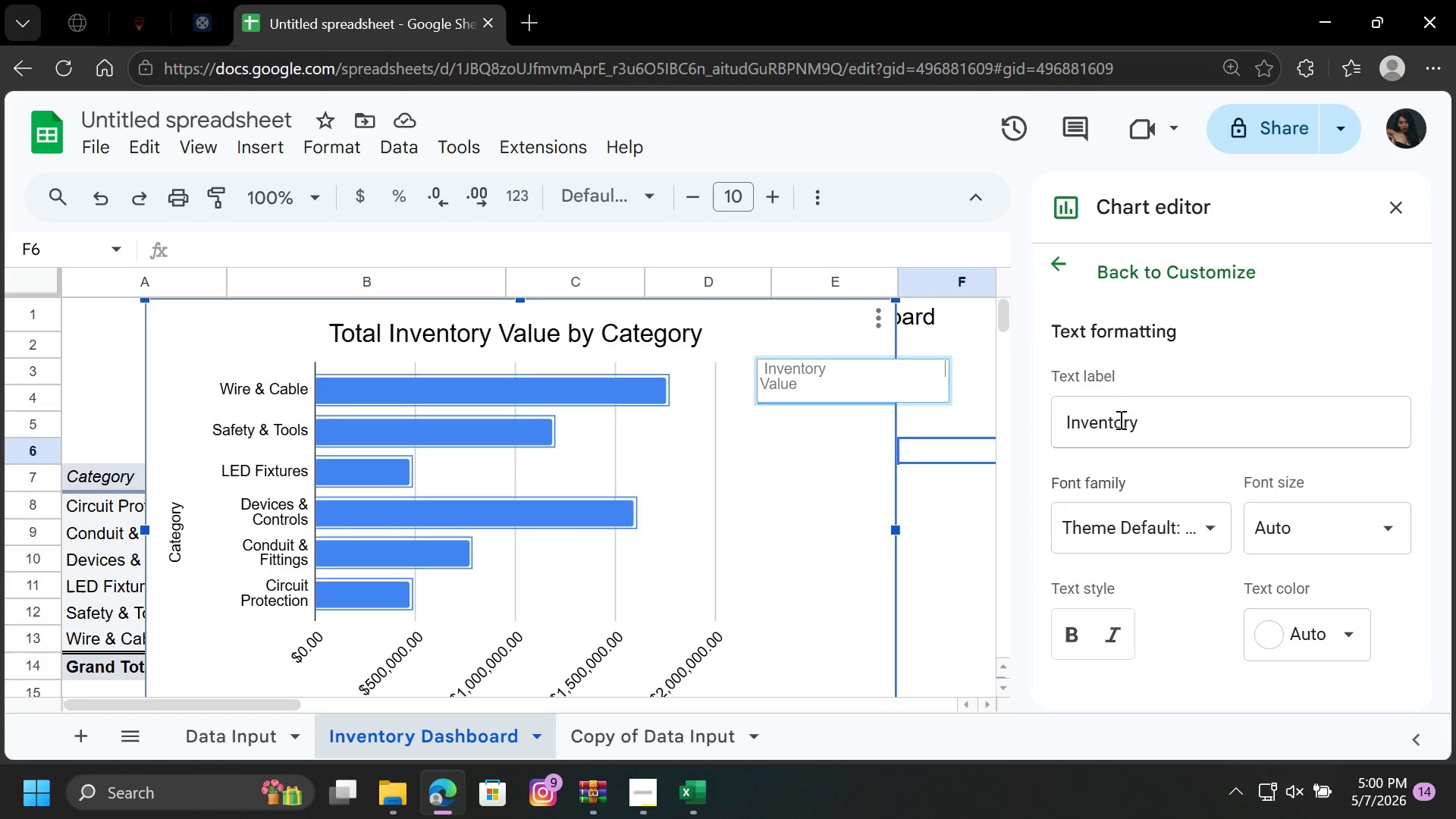 
key(Space)
 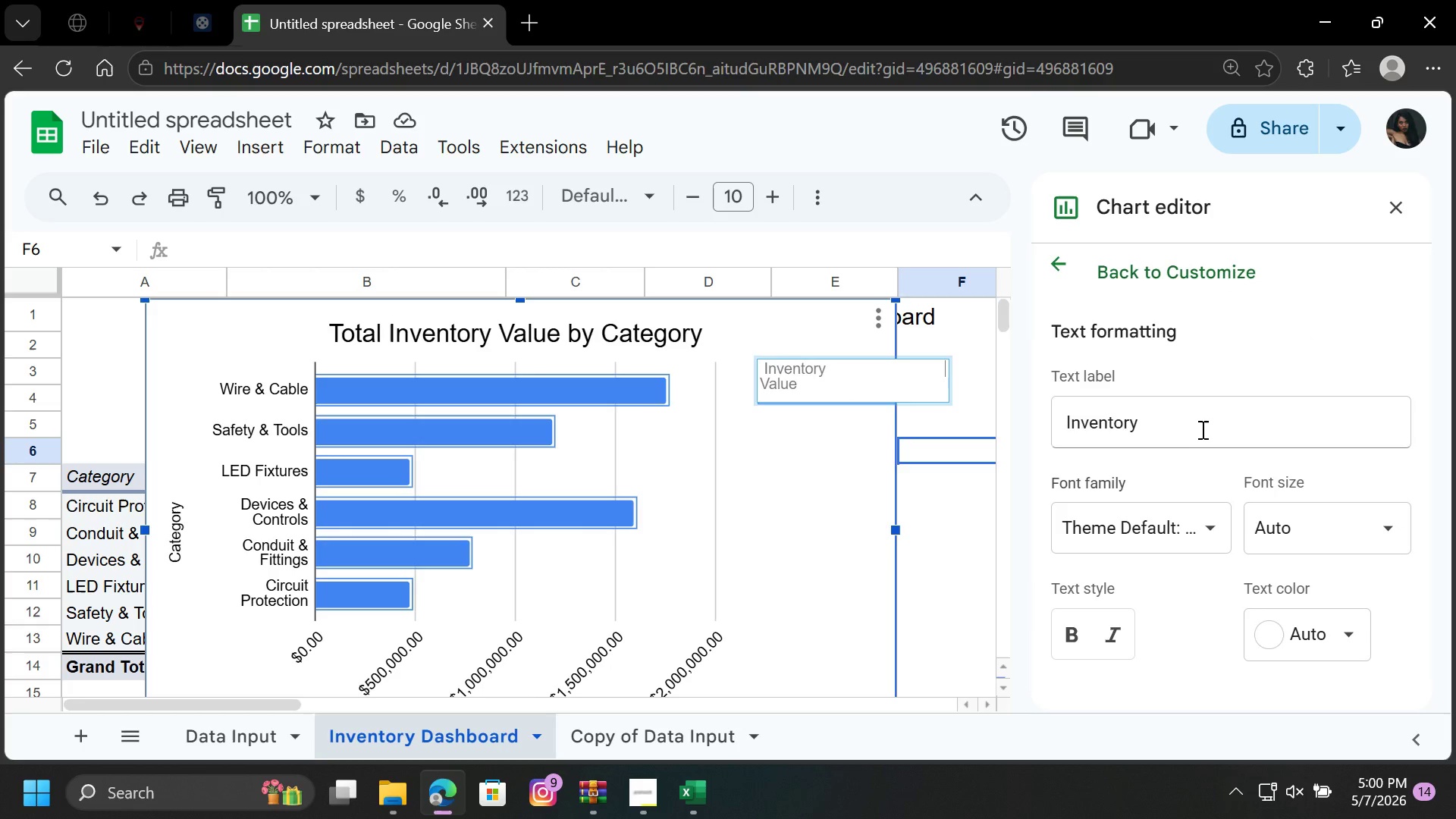 
left_click([1201, 429])
 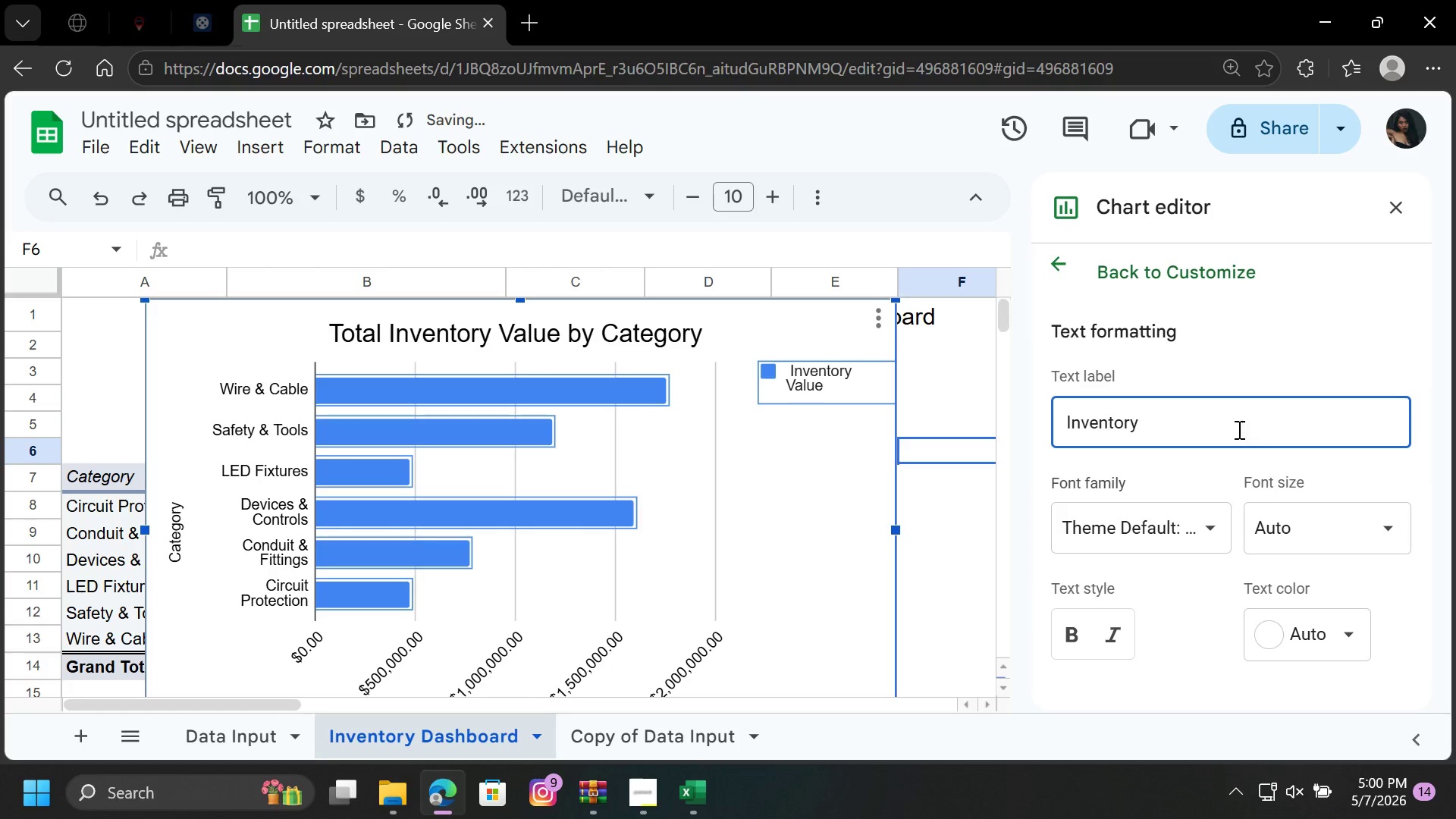 
left_click([1281, 428])
 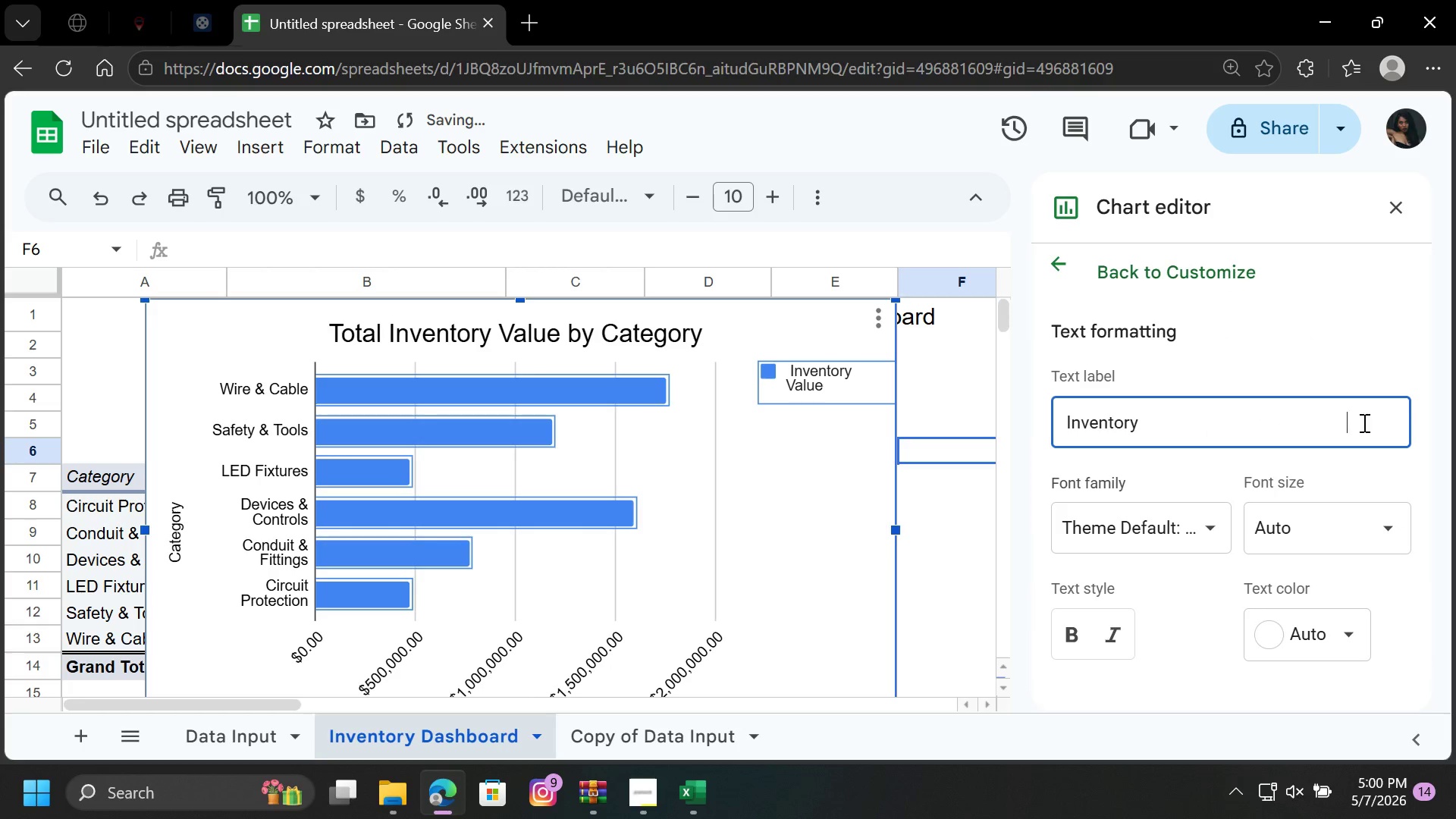 
double_click([1380, 422])
 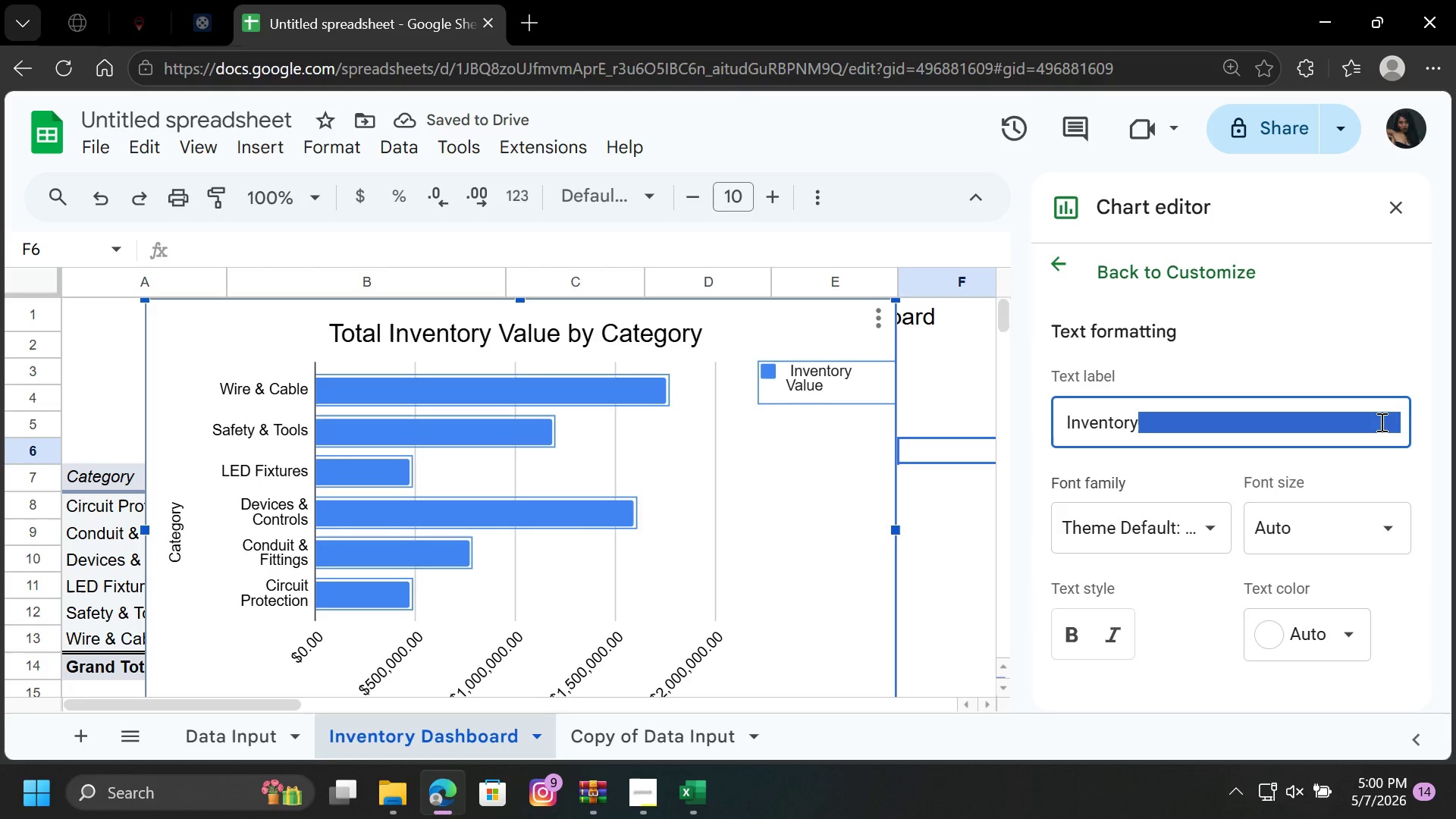 
left_click_drag(start_coordinate=[1380, 422], to_coordinate=[1401, 419])
 